 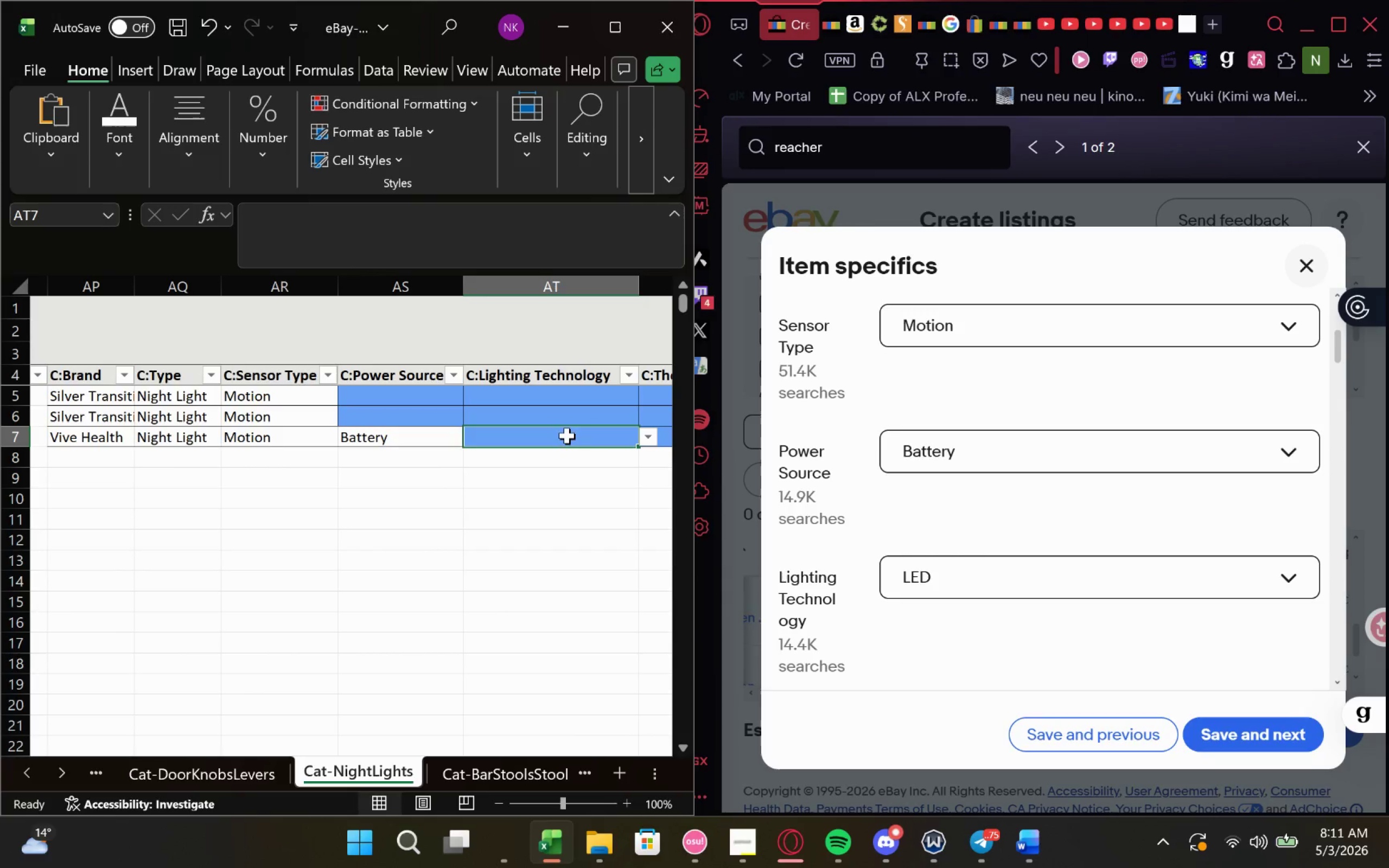 
type(Led)
 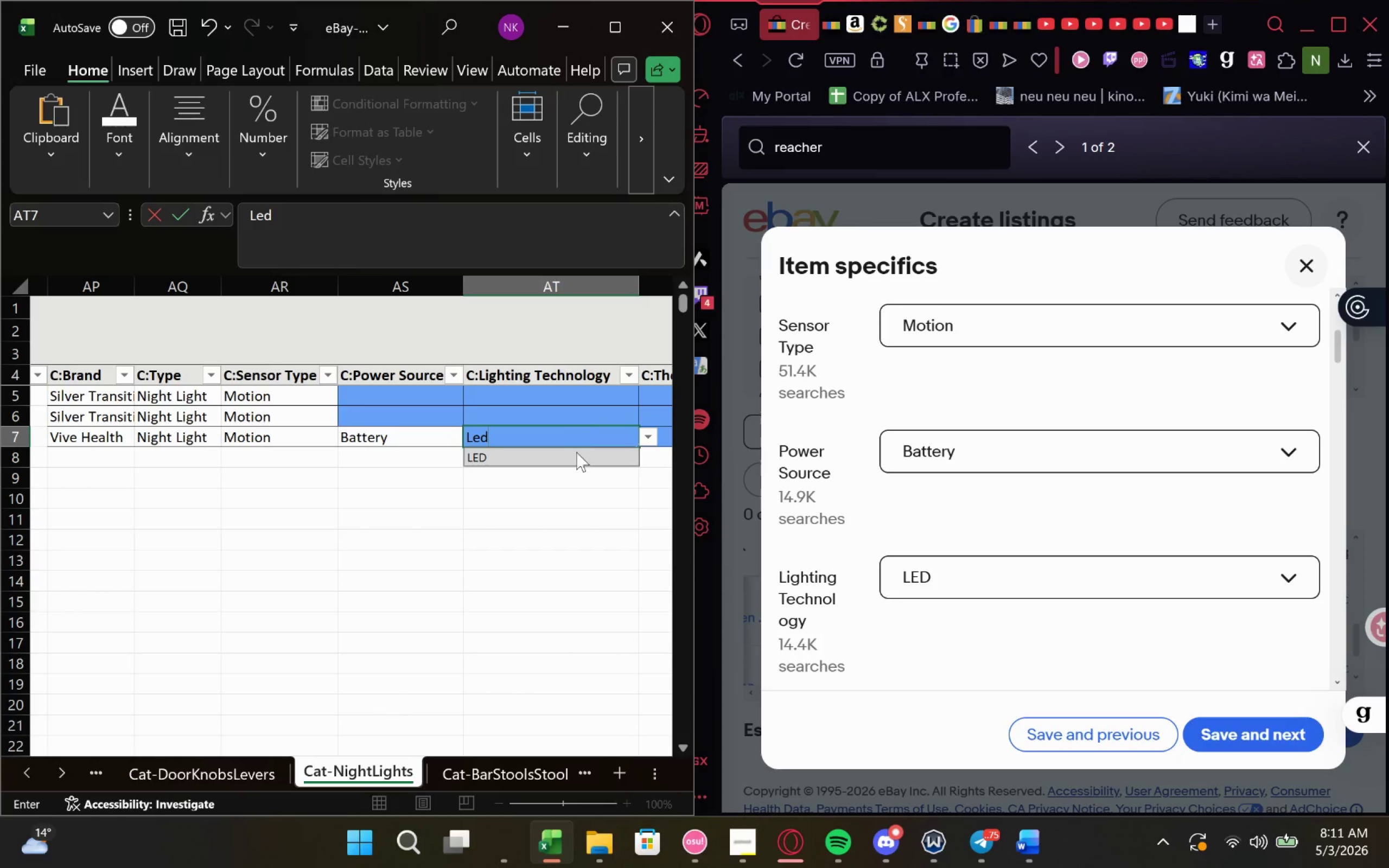 
left_click([573, 456])
 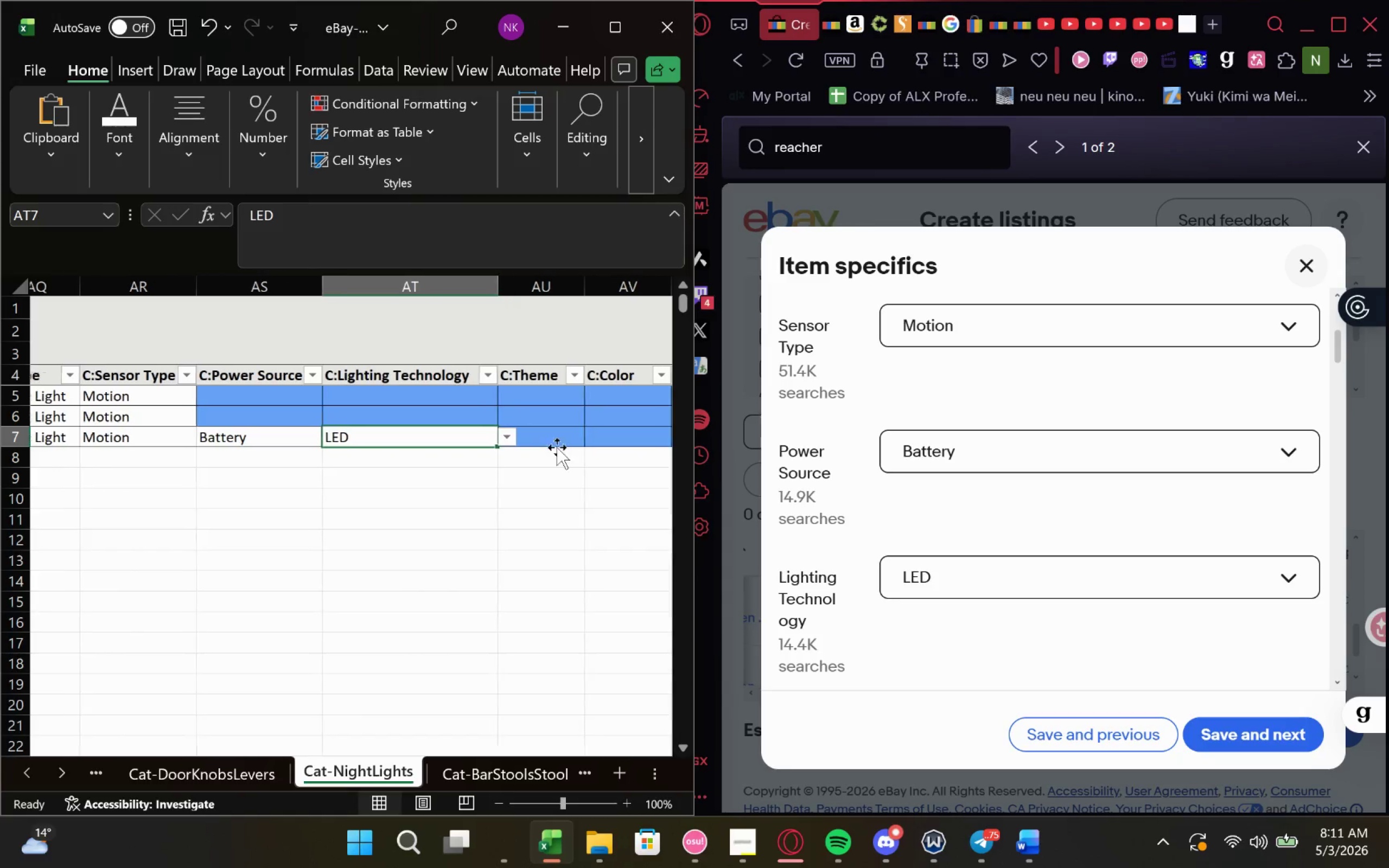 
left_click([556, 440])
 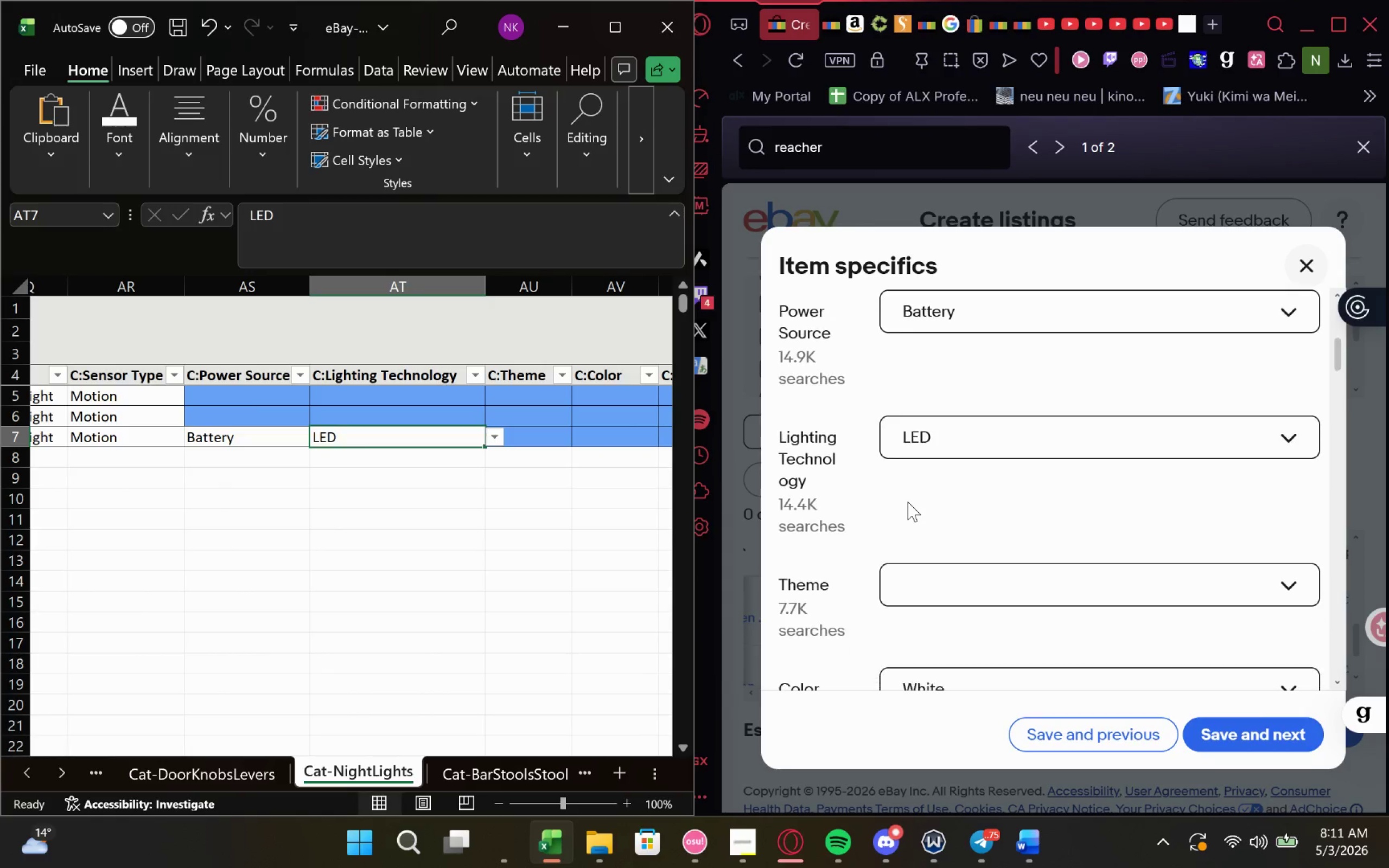 
left_click([540, 439])
 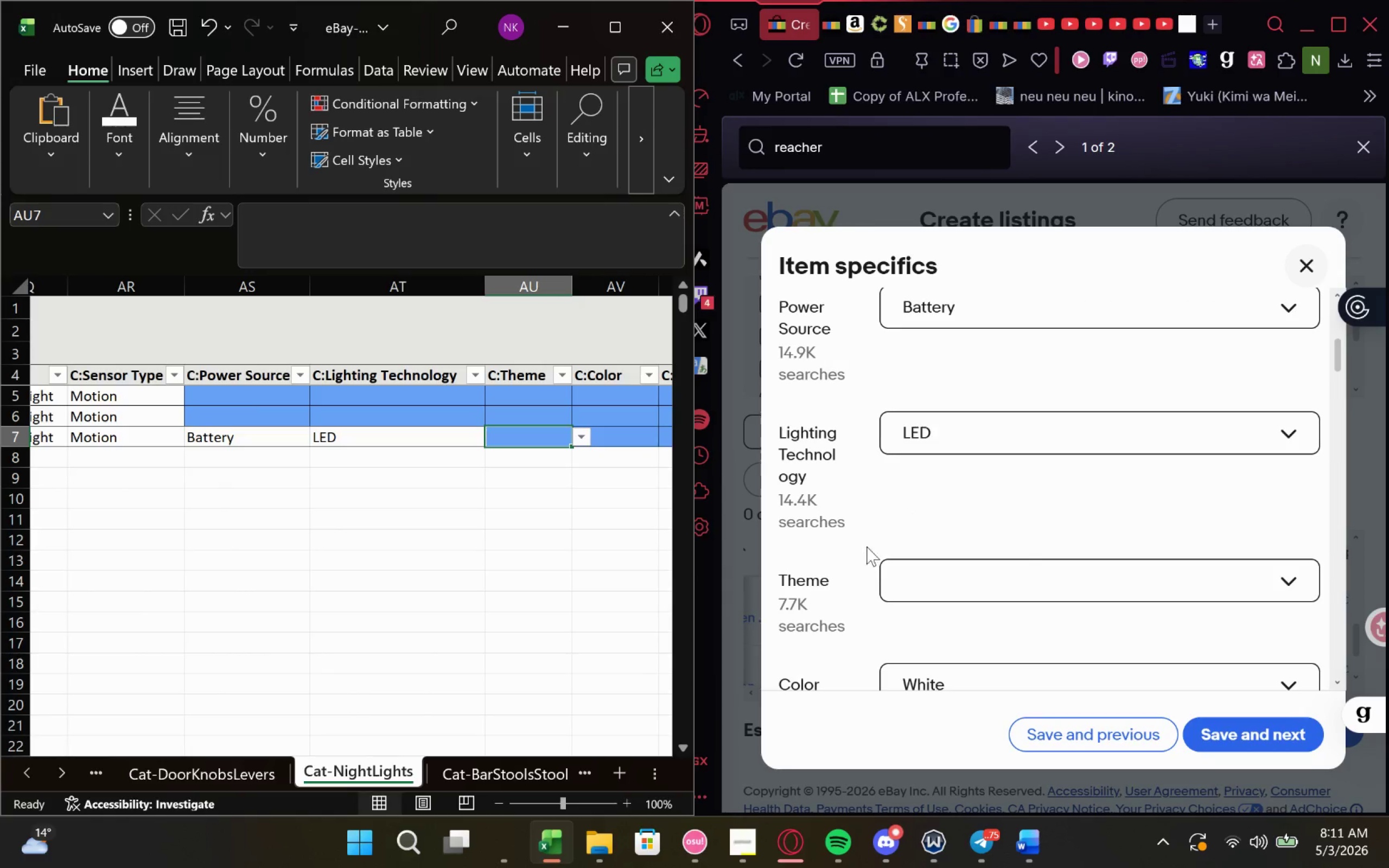 
left_click([895, 569])
 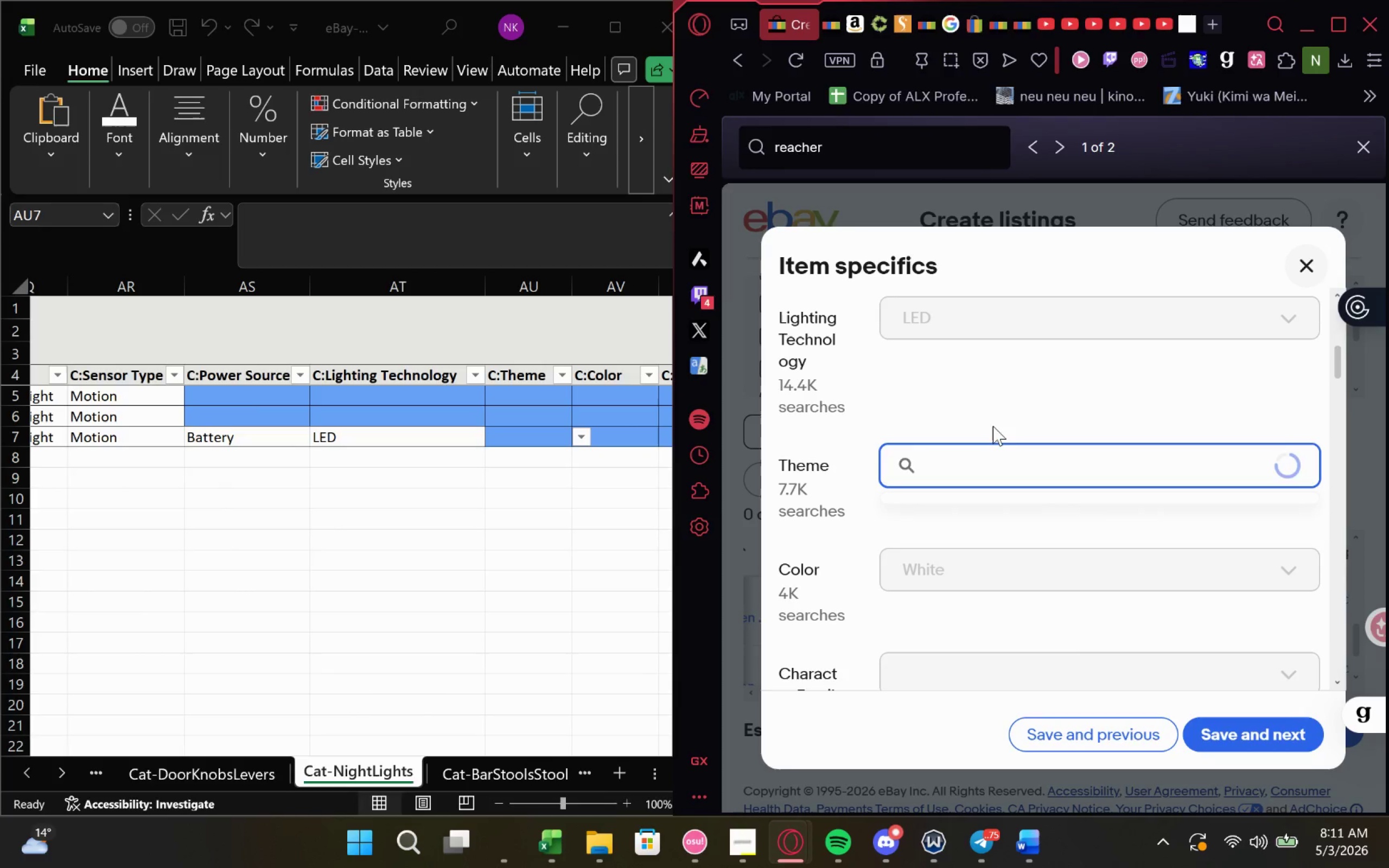 
mouse_move([1016, 393])
 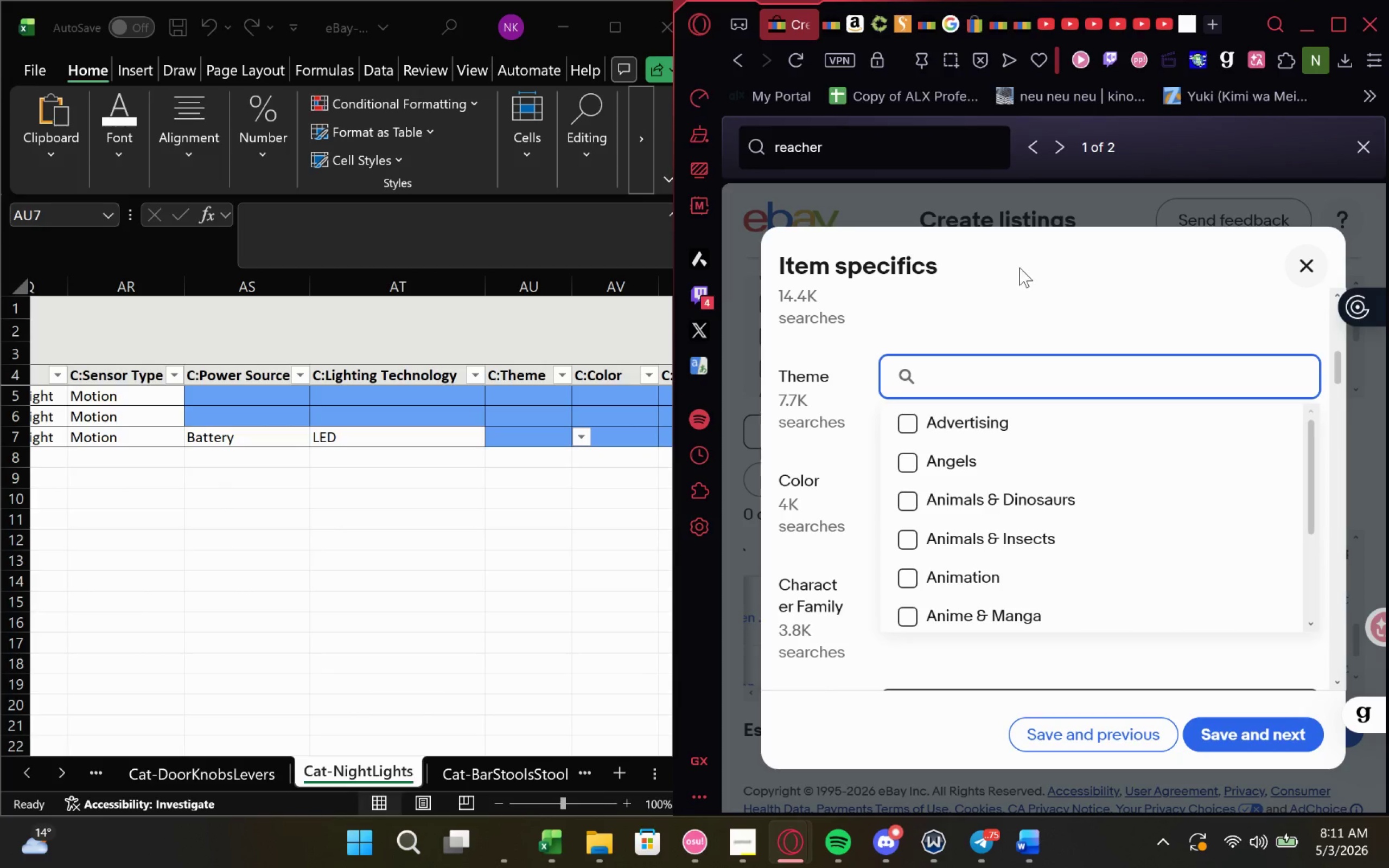 
left_click([1020, 267])
 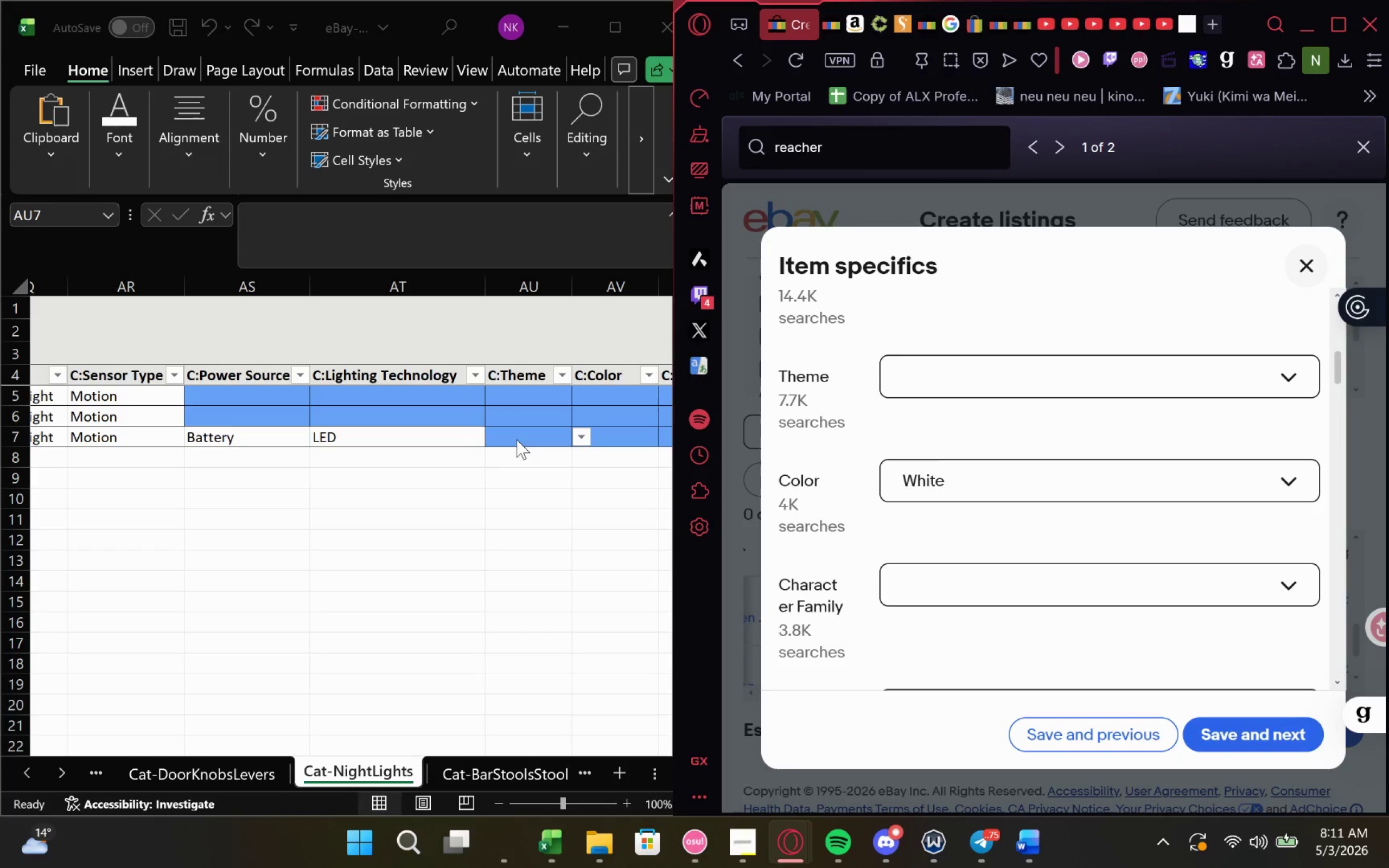 
double_click([517, 439])
 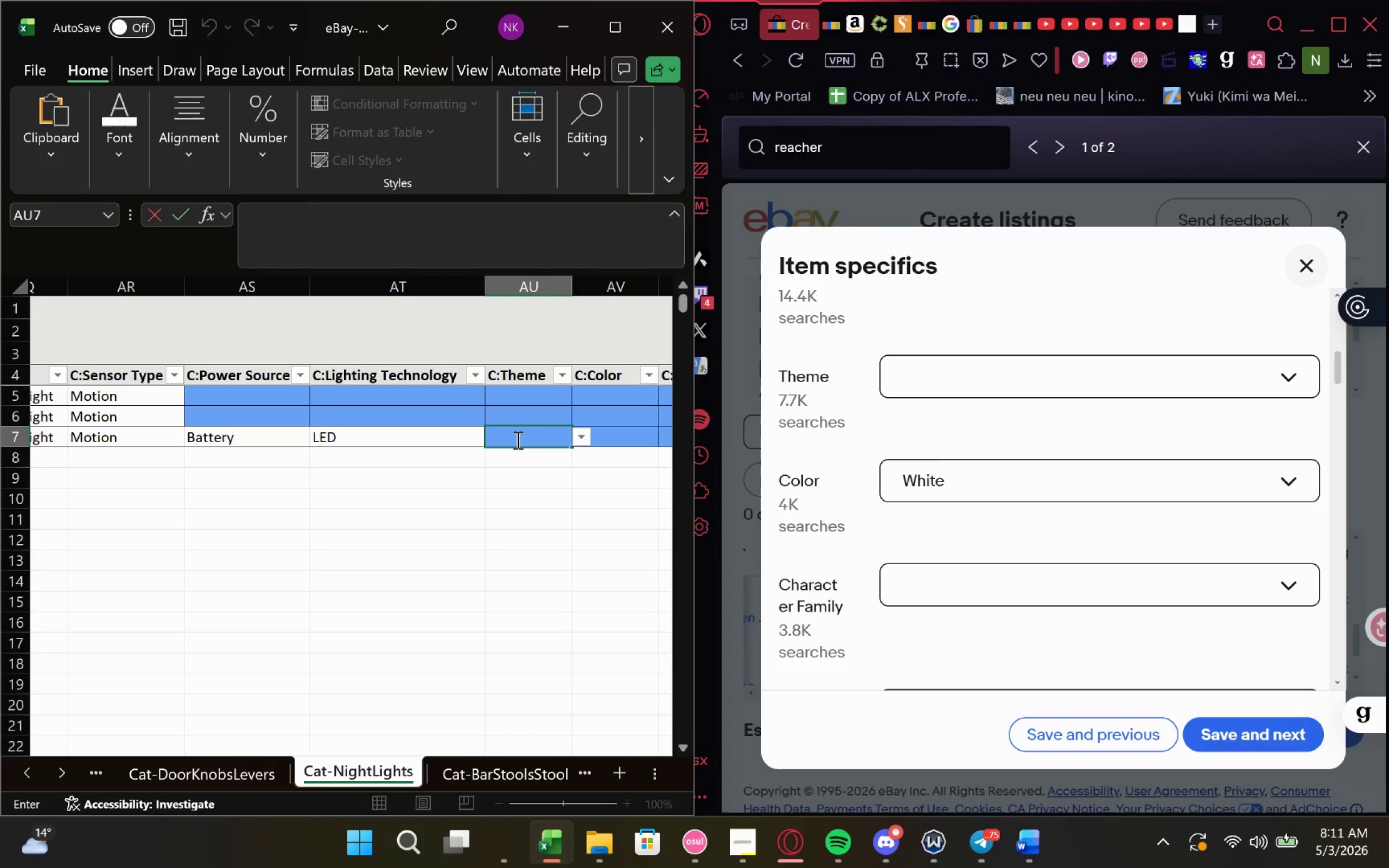 
type(Does Not Appl)
 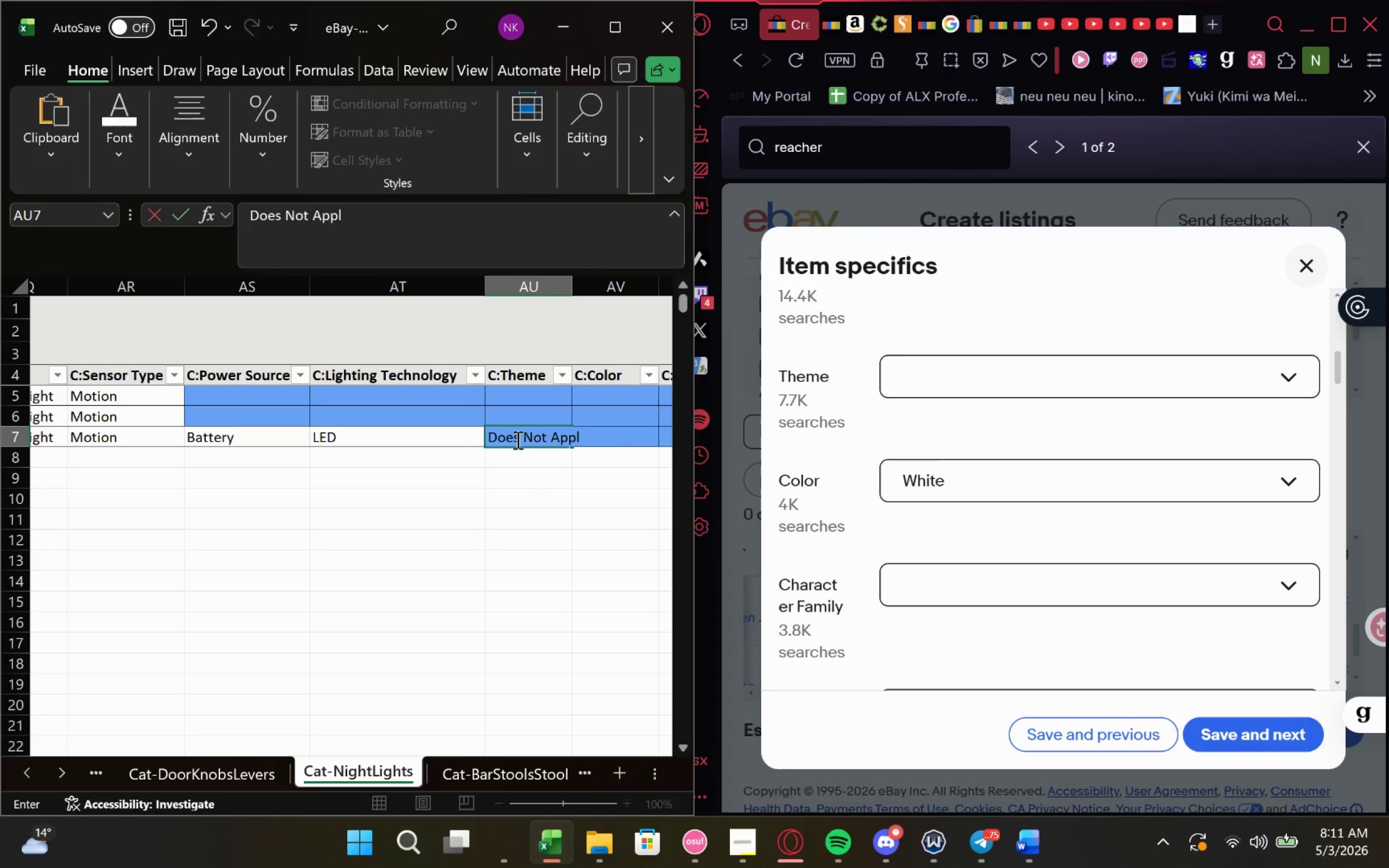 
key(Y)
 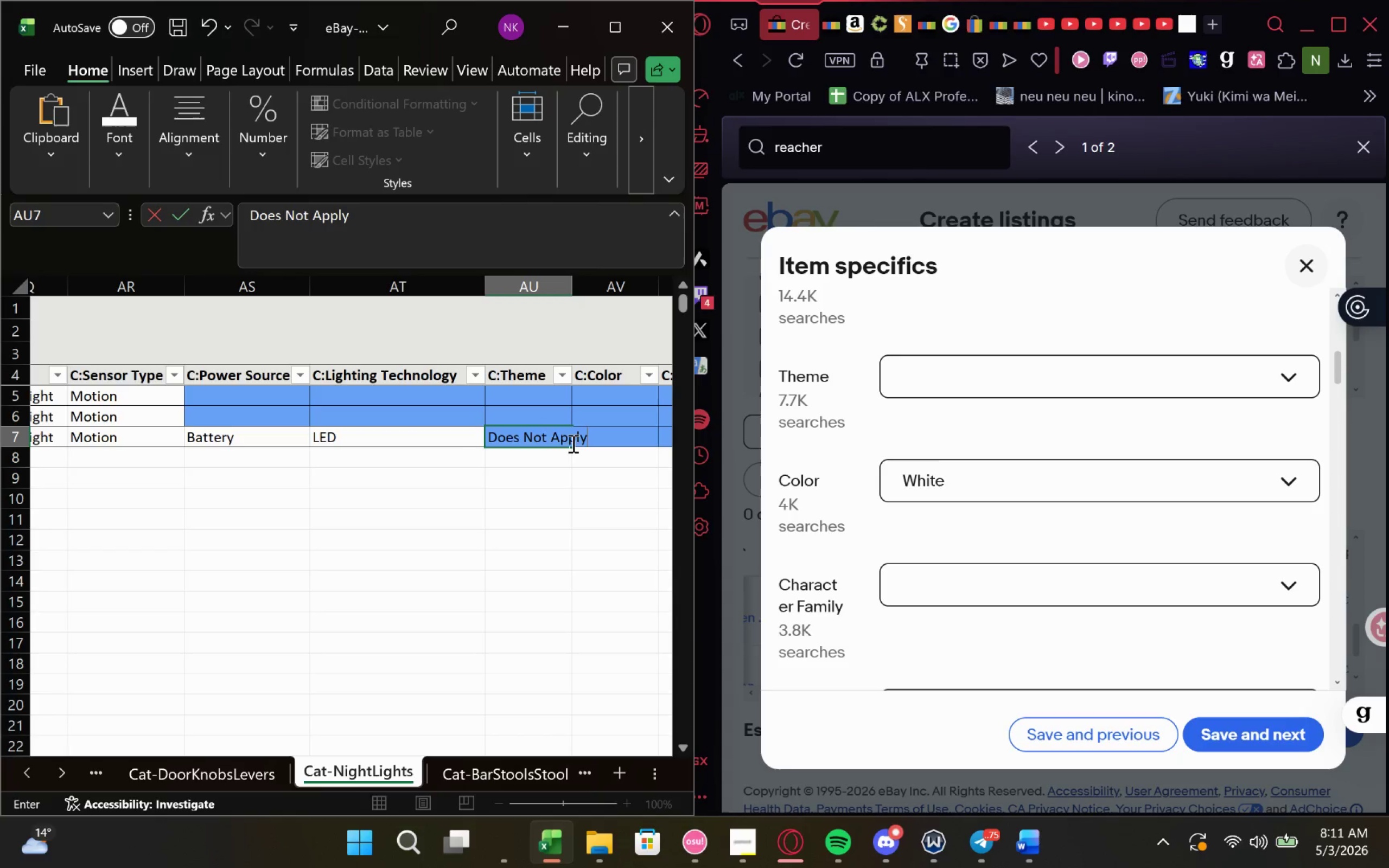 
left_click_drag(start_coordinate=[570, 450], to_coordinate=[560, 386])
 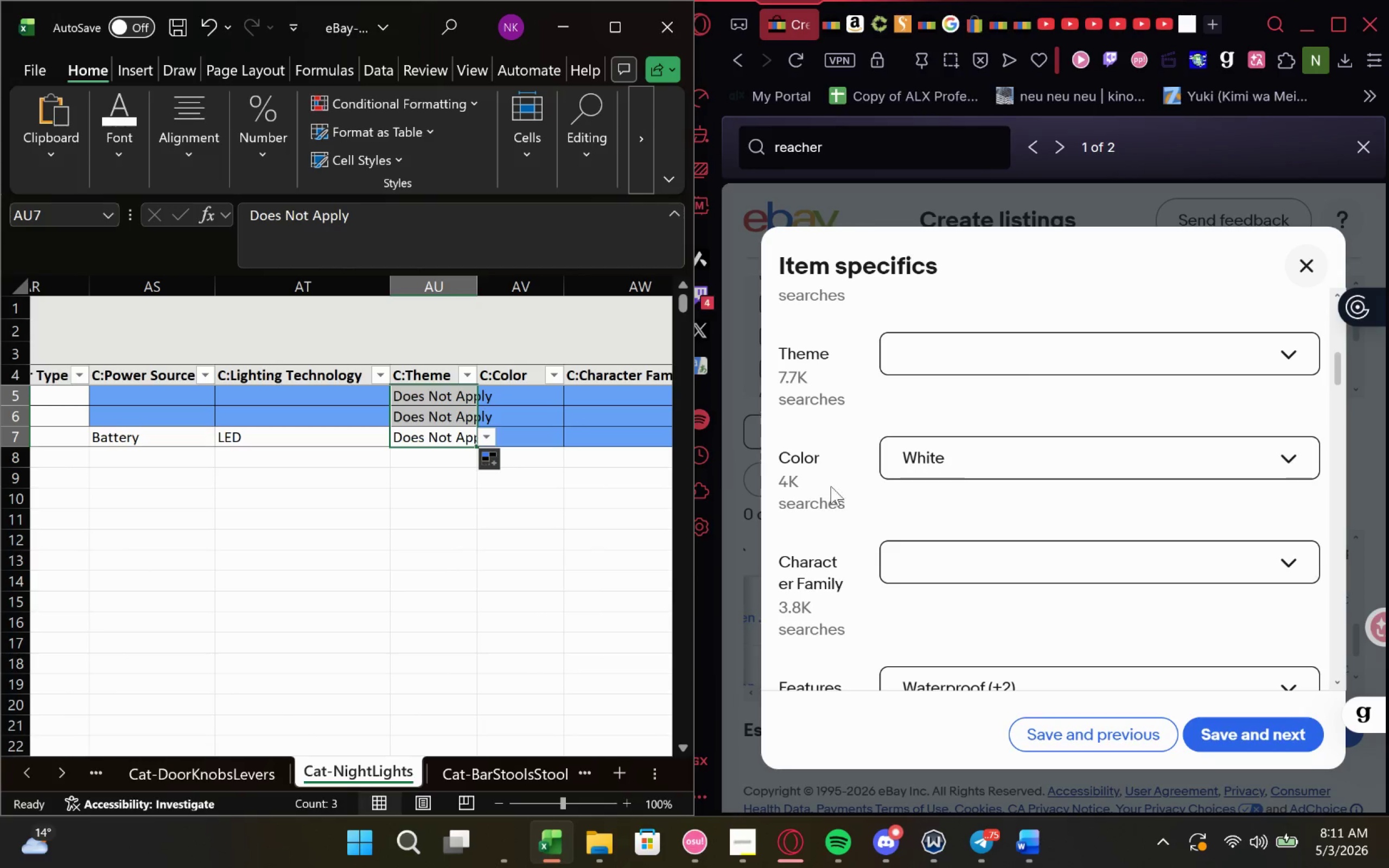 
left_click([532, 438])
 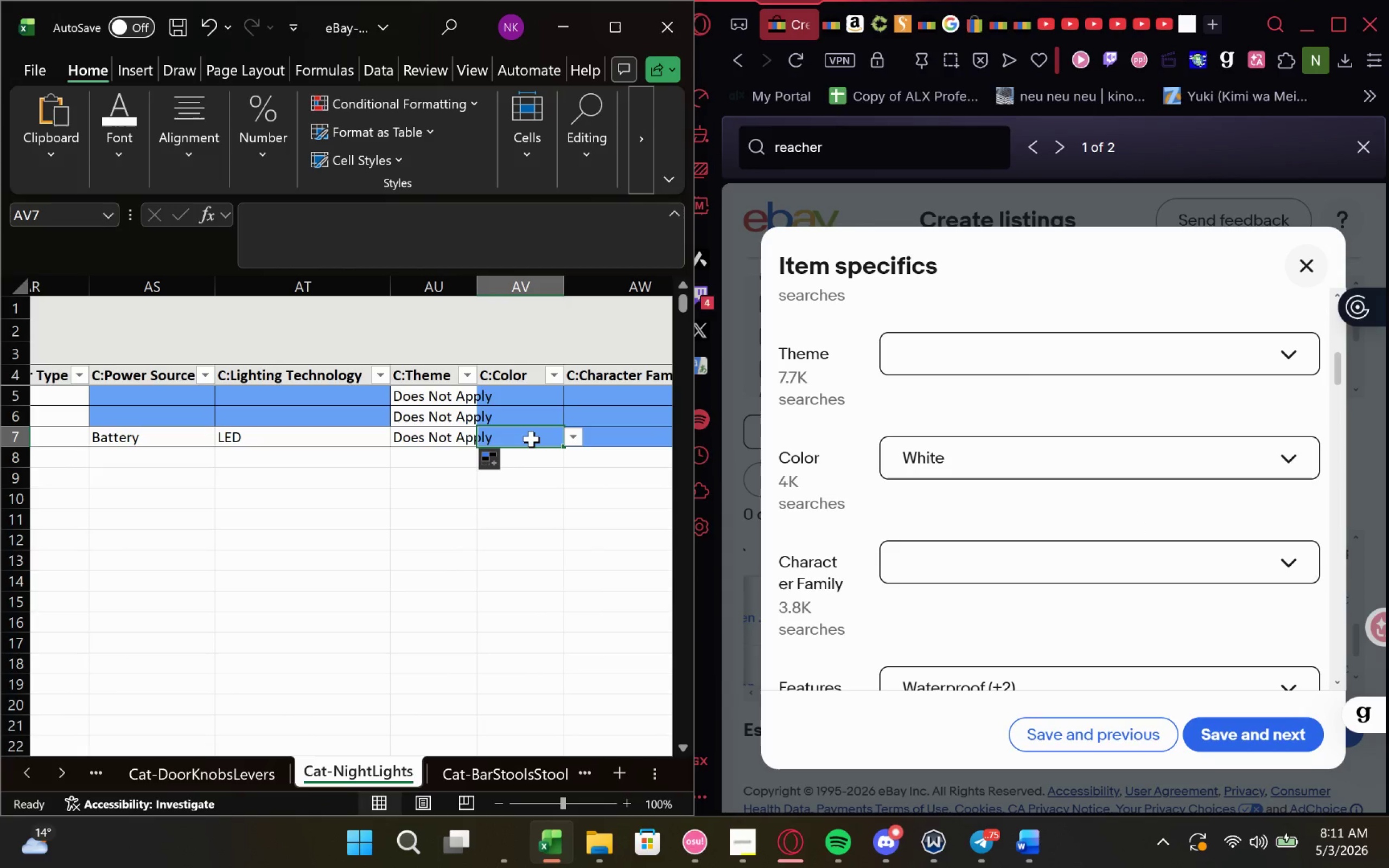 
type(White)
 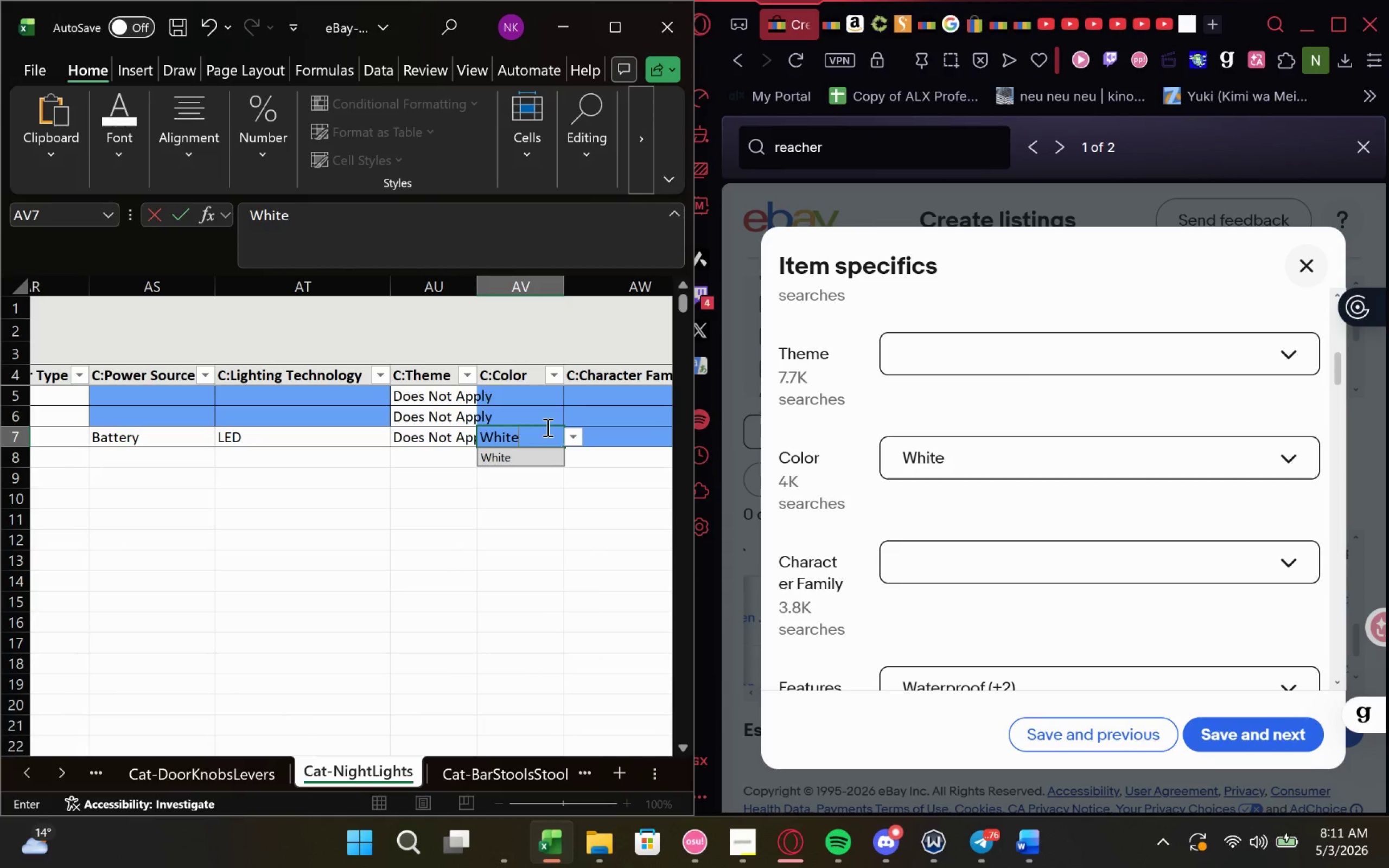 
left_click([533, 417])
 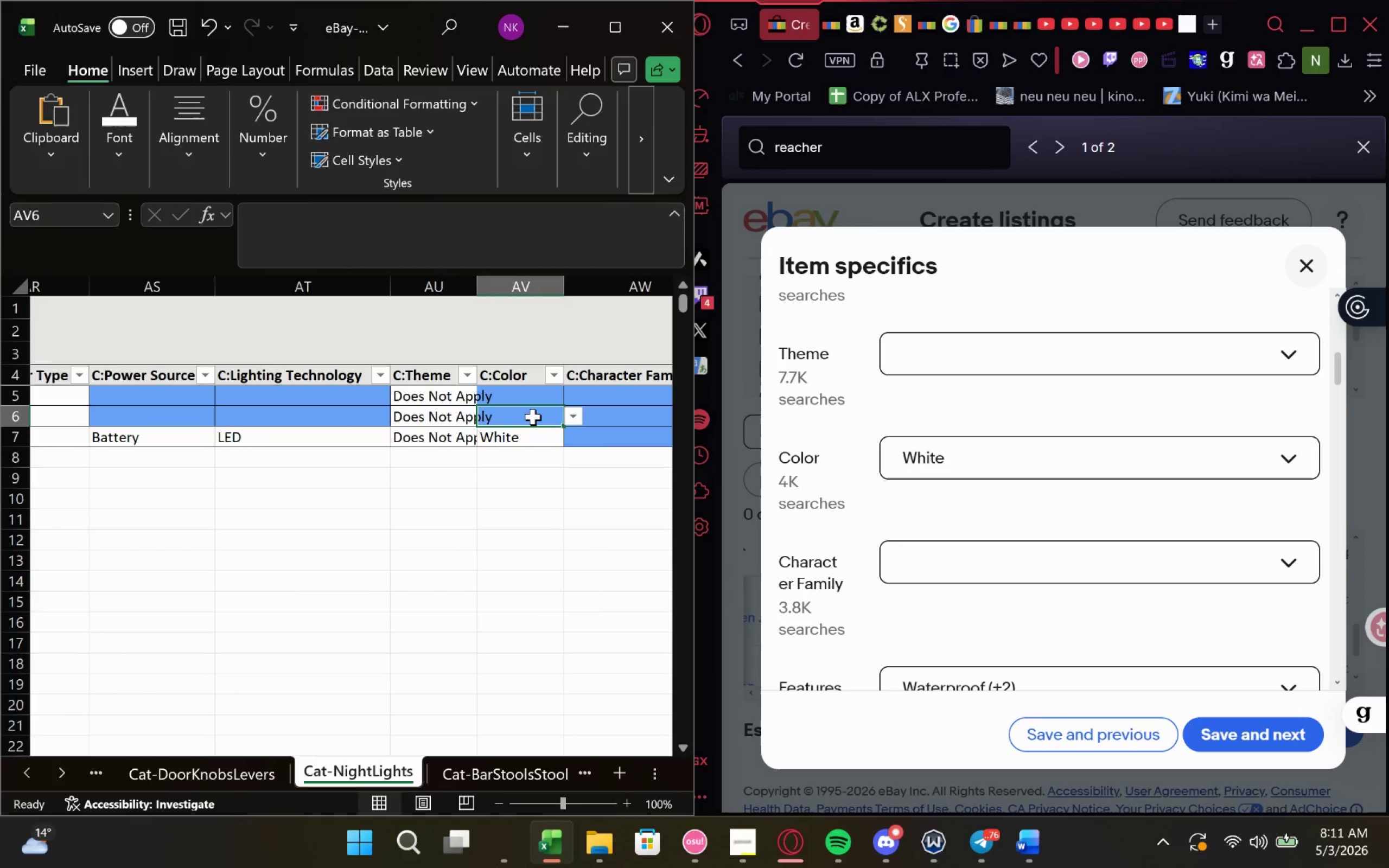 
hold_key(key=ShiftLeft, duration=1.14)
 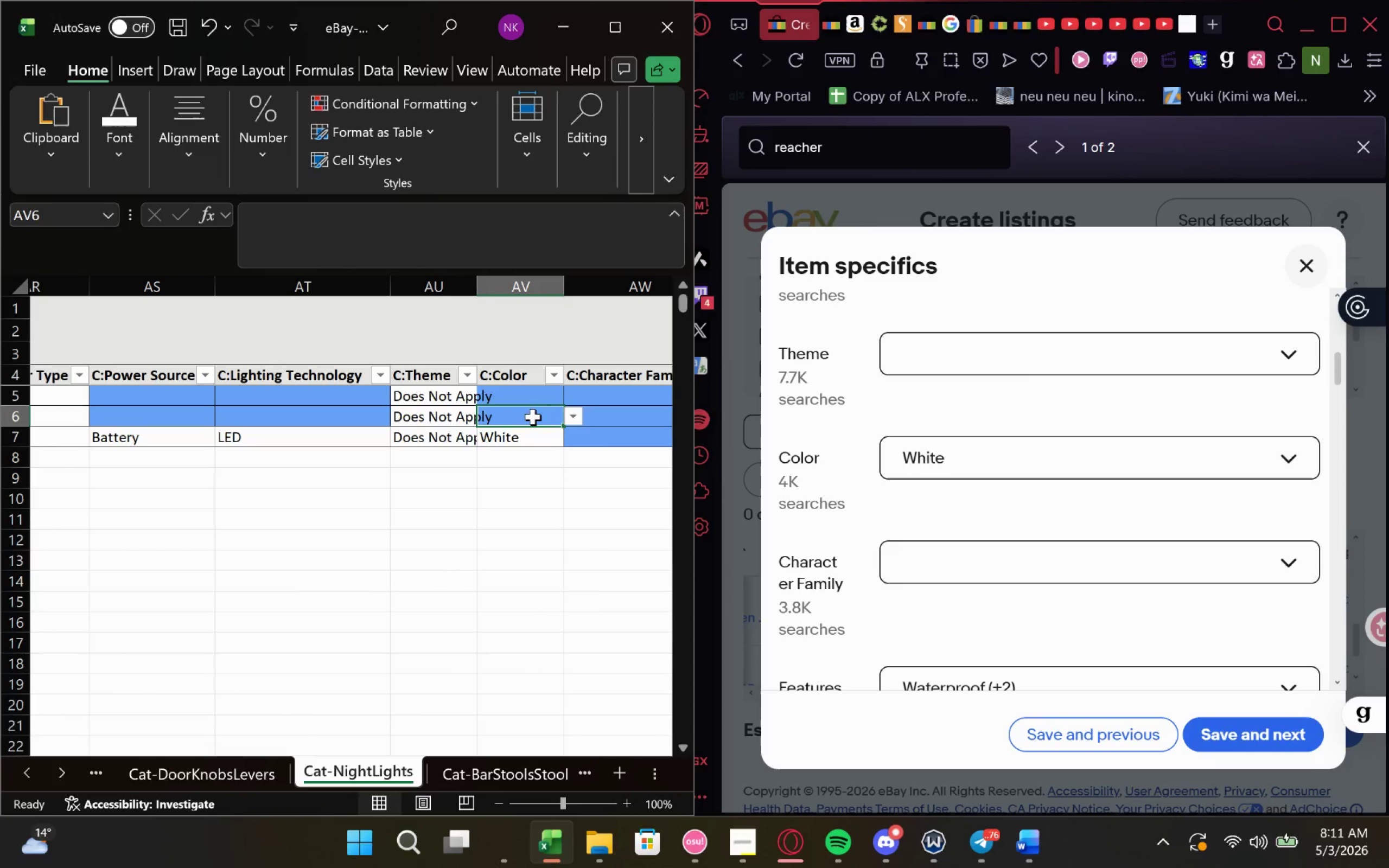 
type(Bl)
 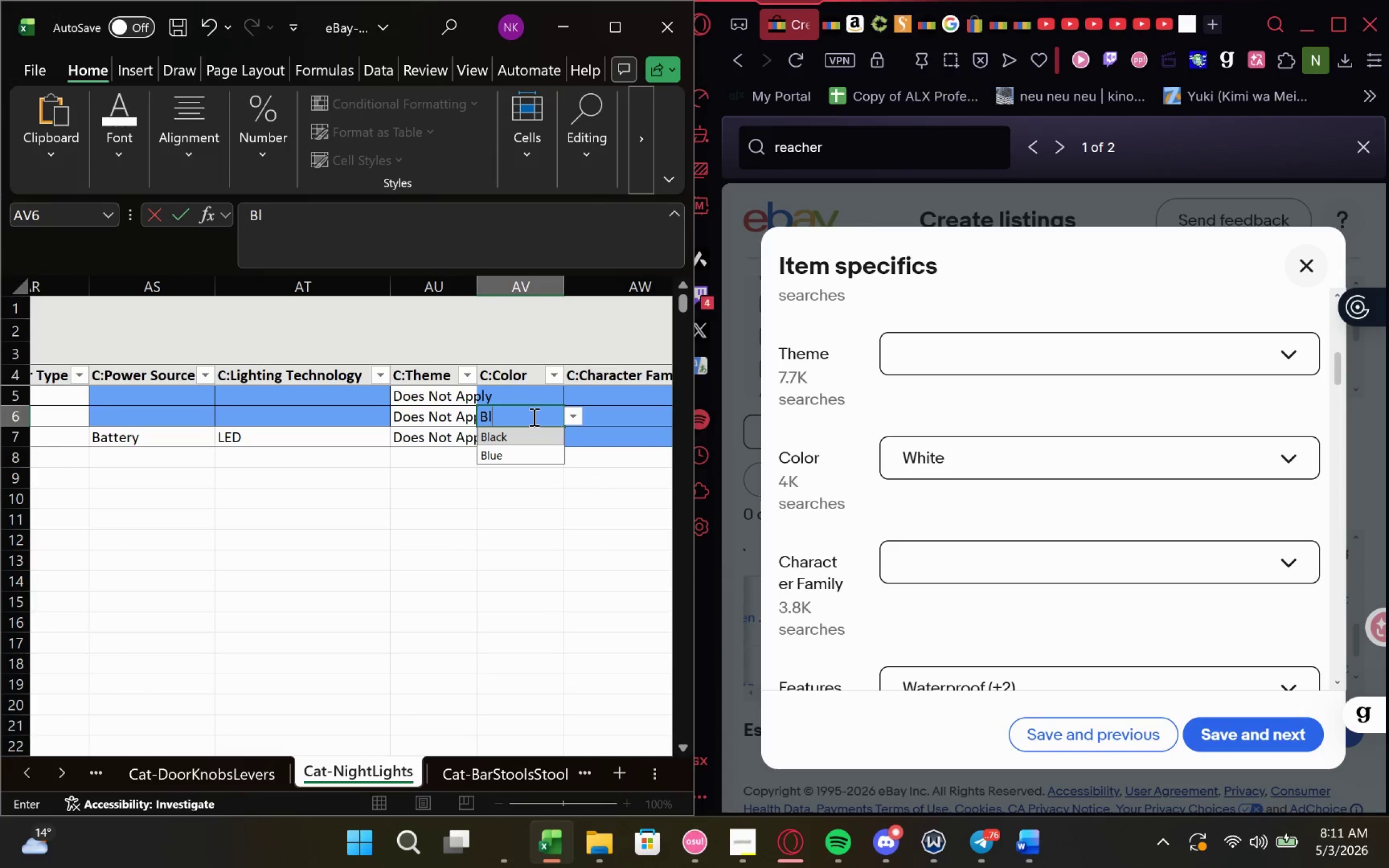 
key(Enter)
 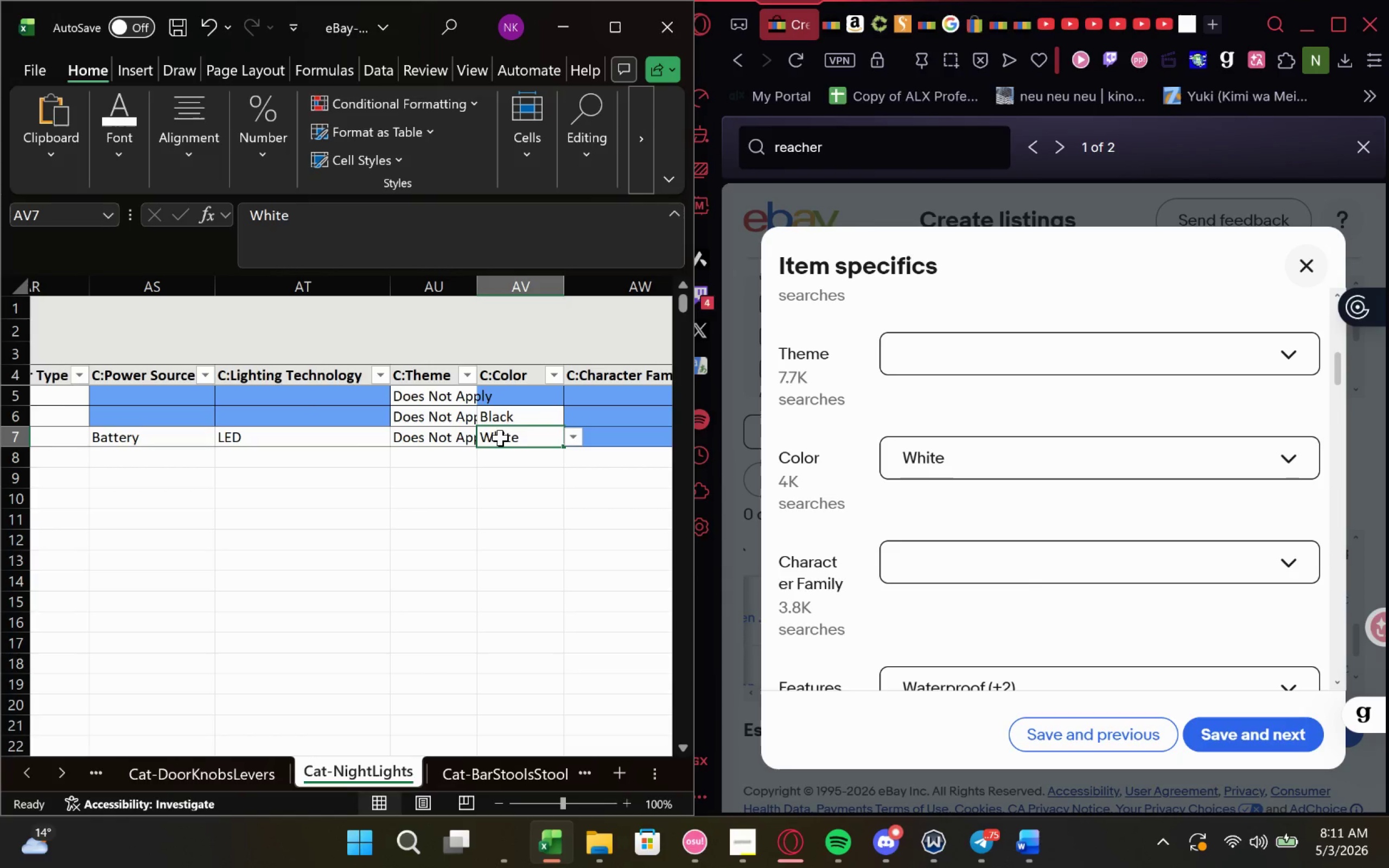 
left_click([520, 421])
 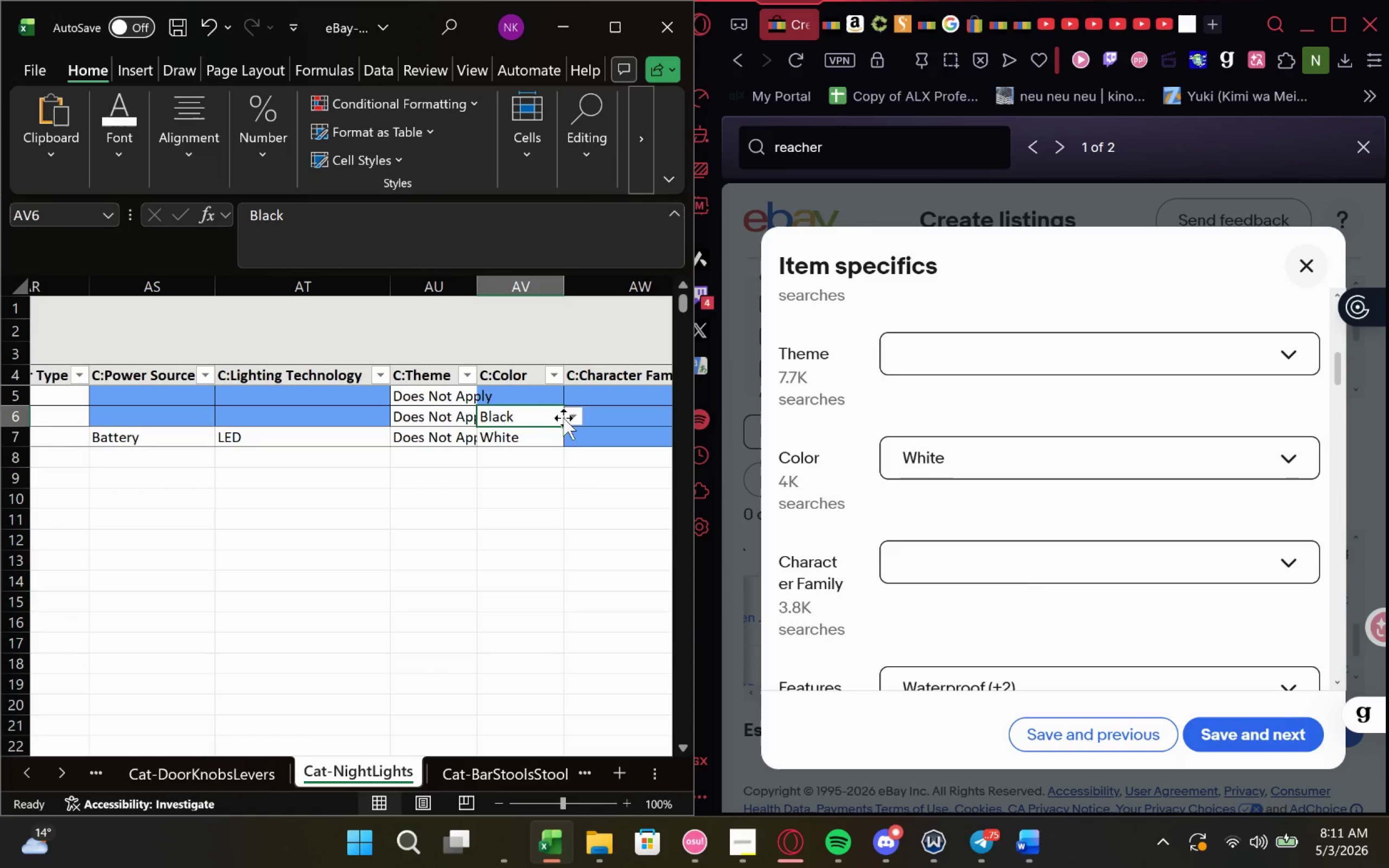 
left_click_drag(start_coordinate=[562, 423], to_coordinate=[562, 384])
 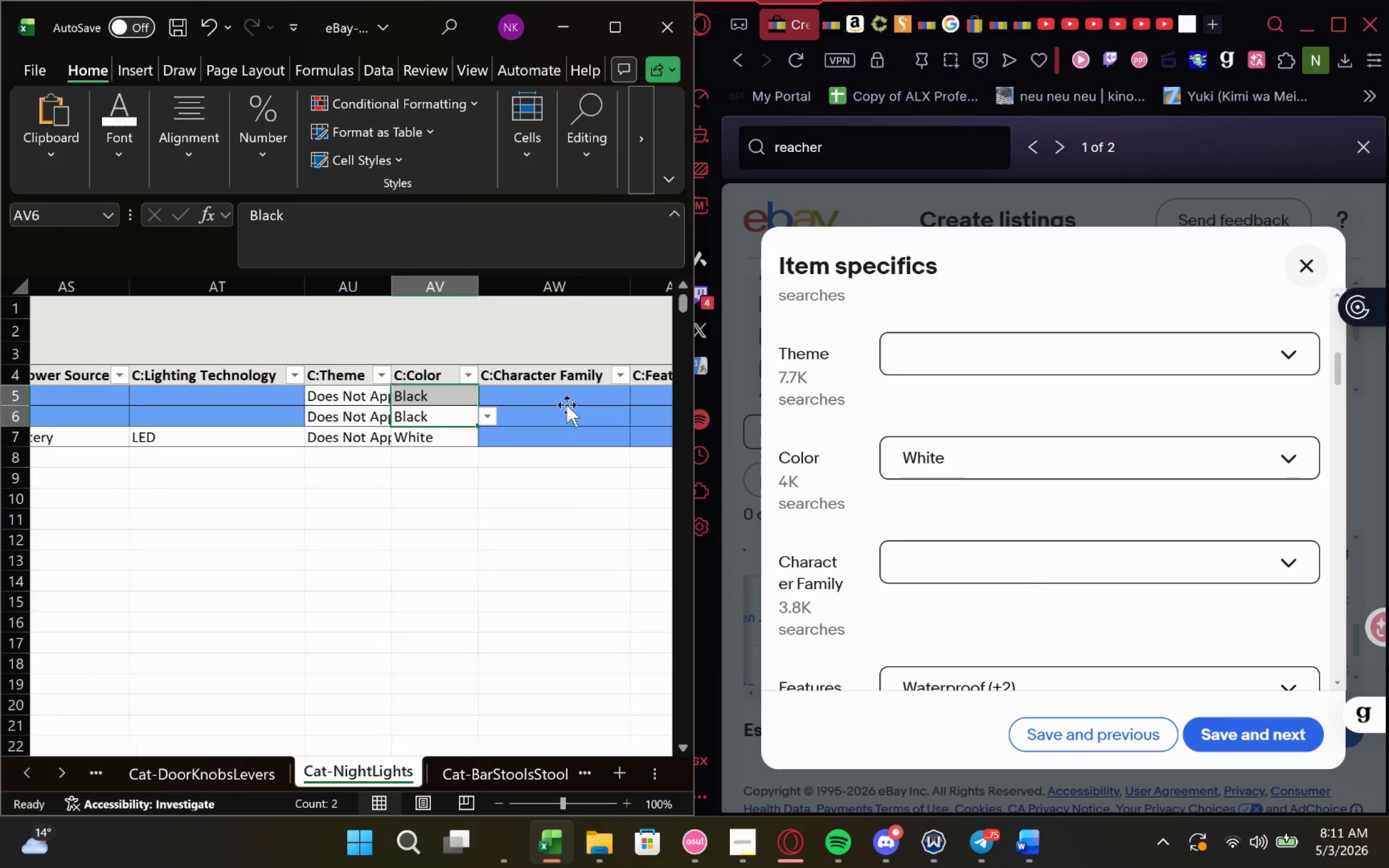 
left_click([568, 392])
 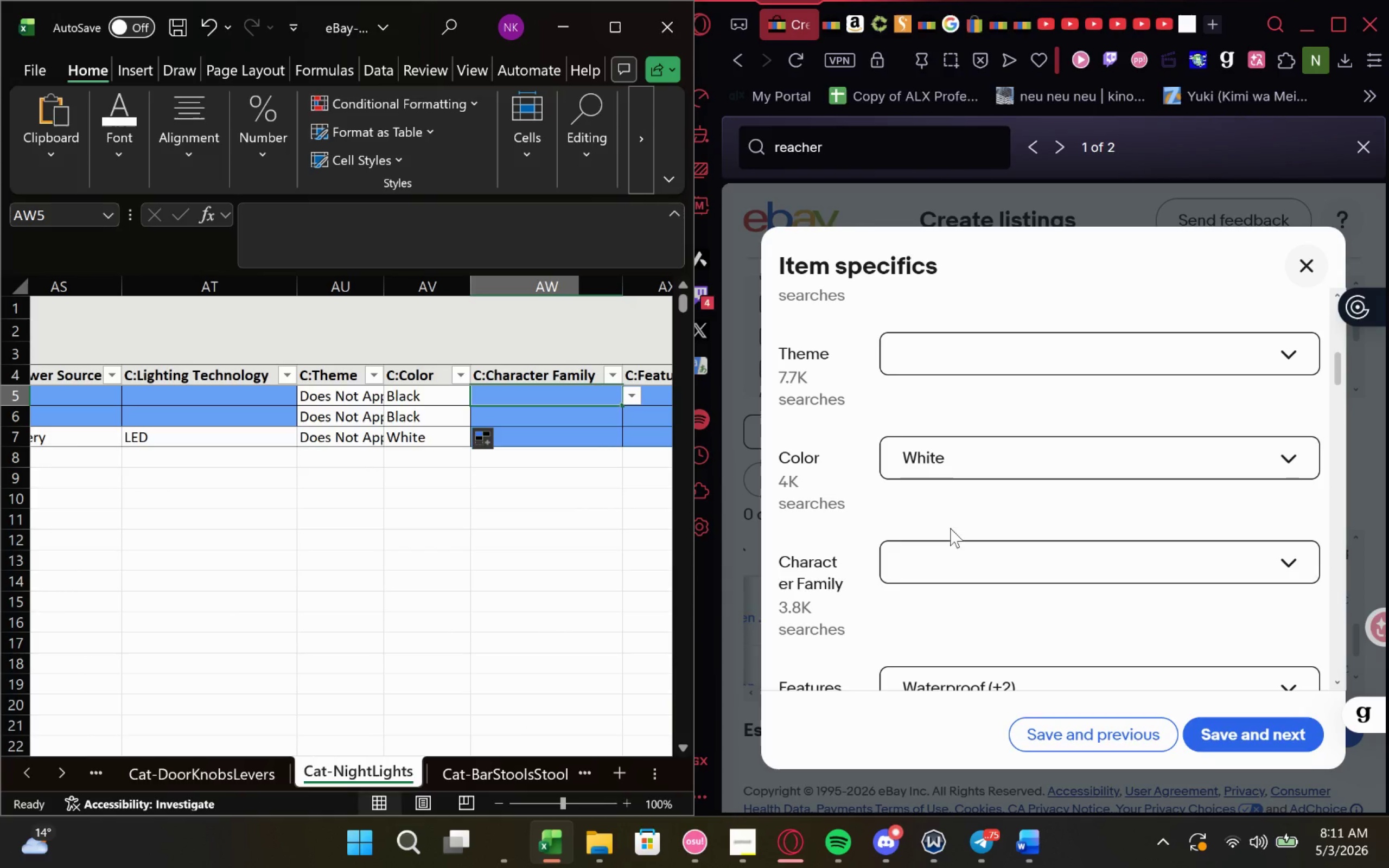 
left_click([965, 562])
 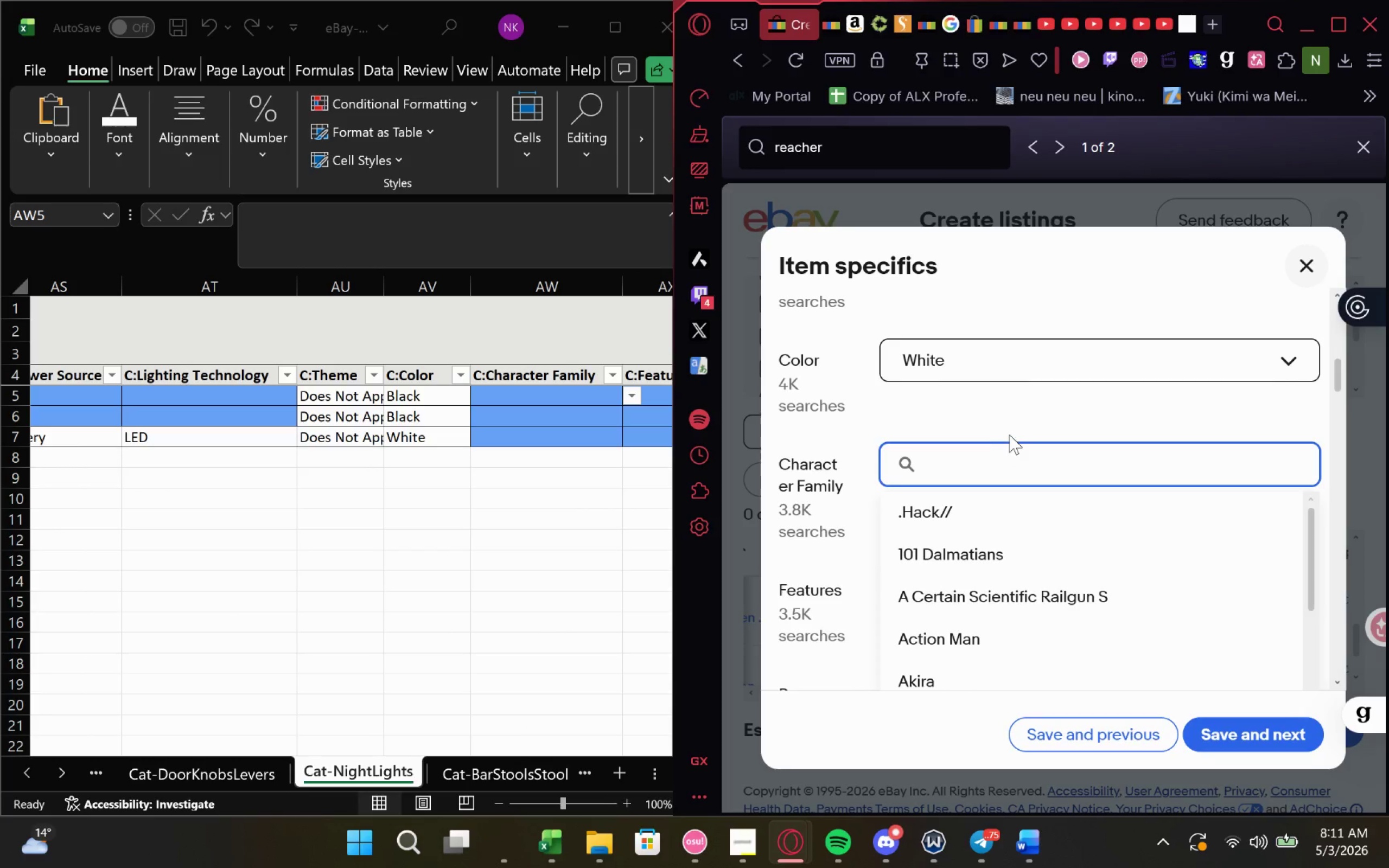 
left_click([1021, 413])
 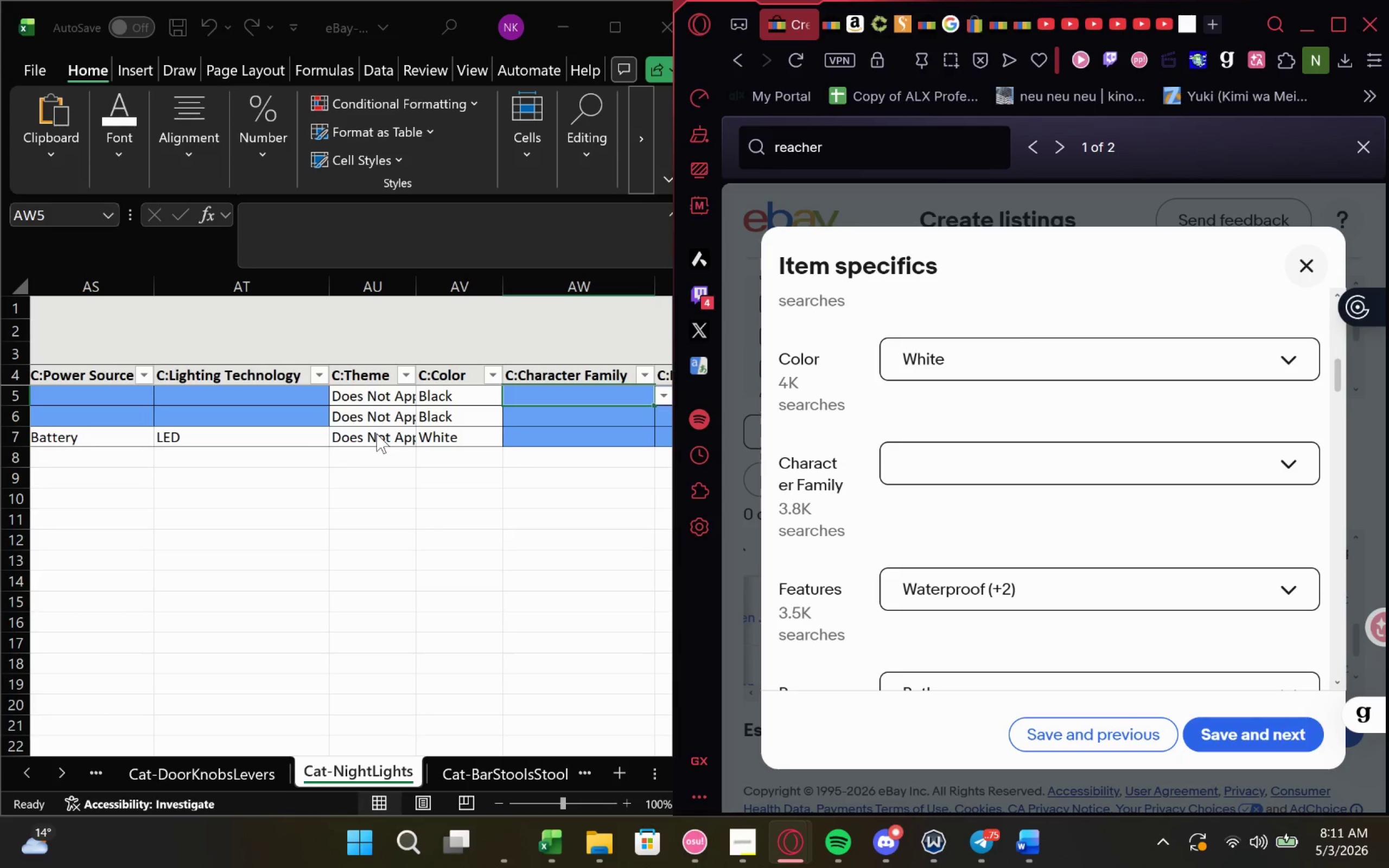 
double_click([377, 434])
 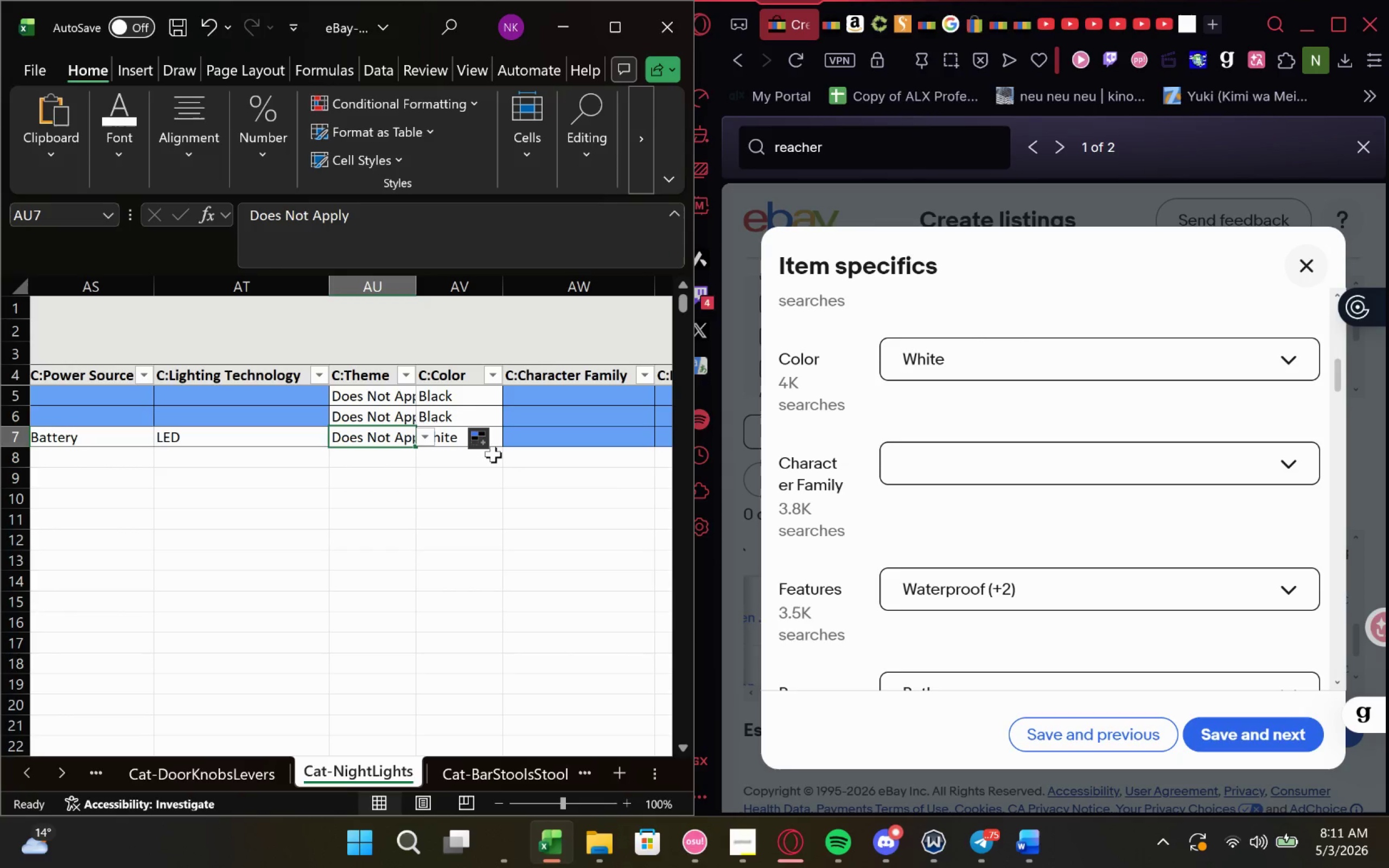 
key(Control+C)
 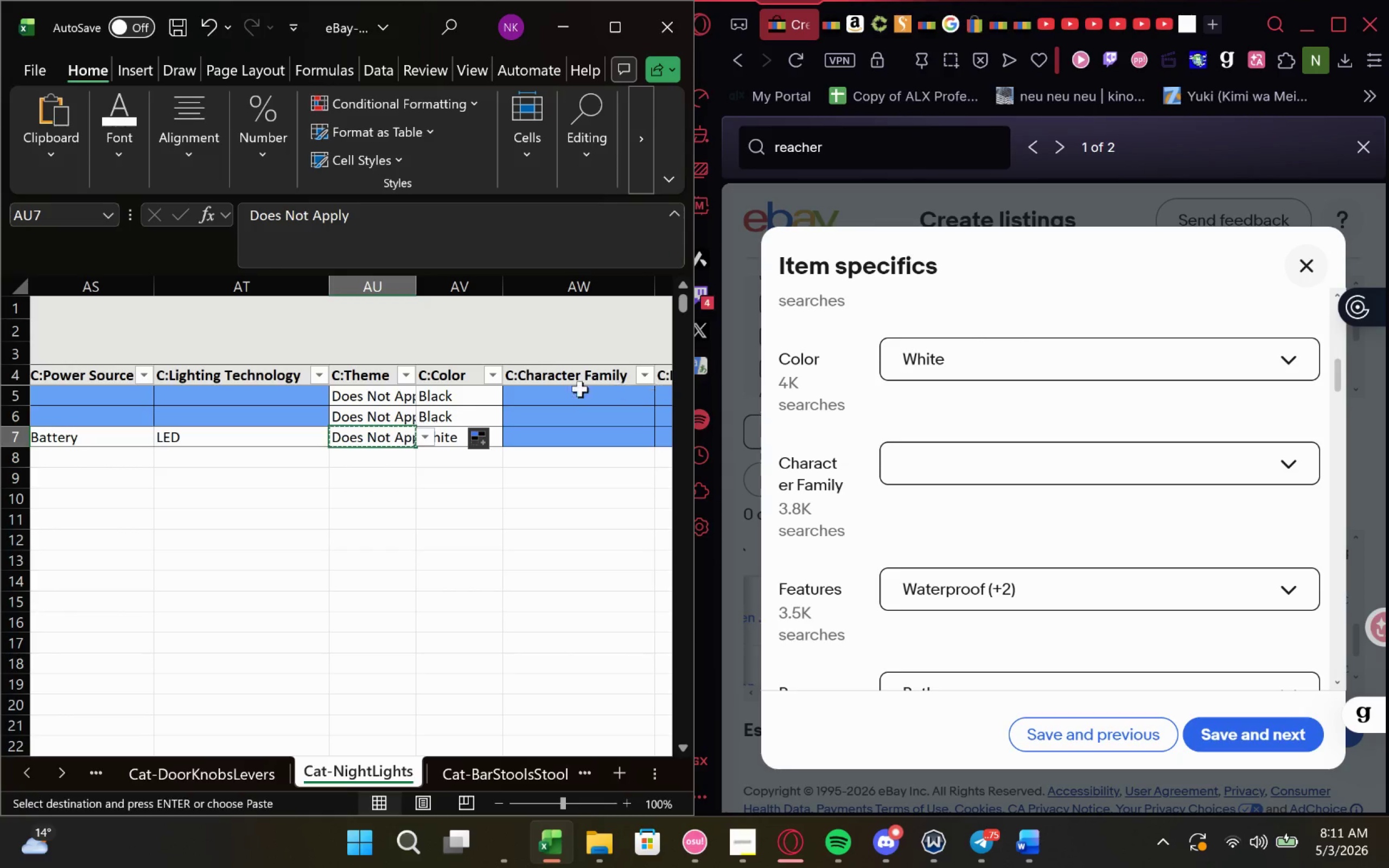 
left_click([574, 391])
 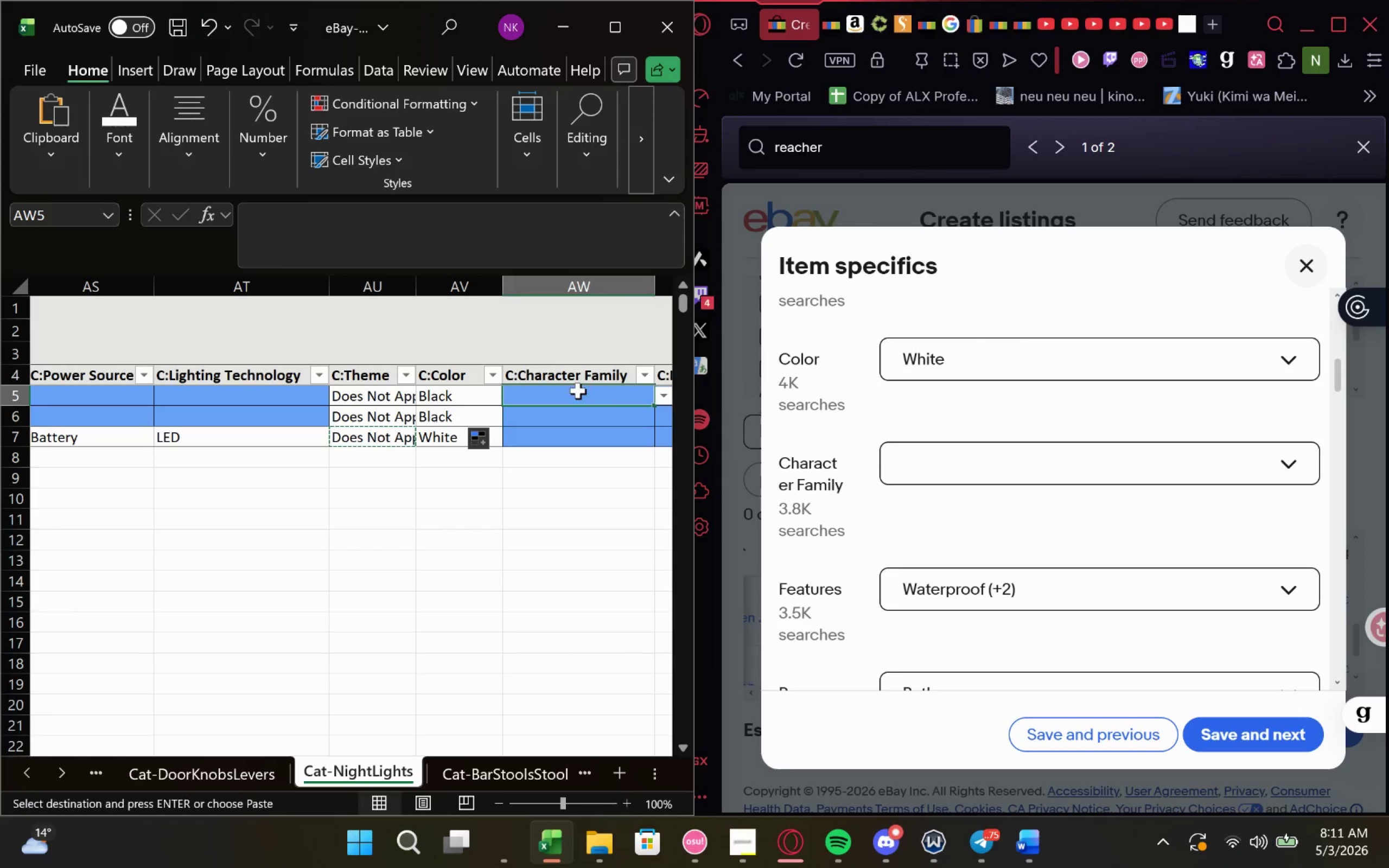 
key(Control+V)
 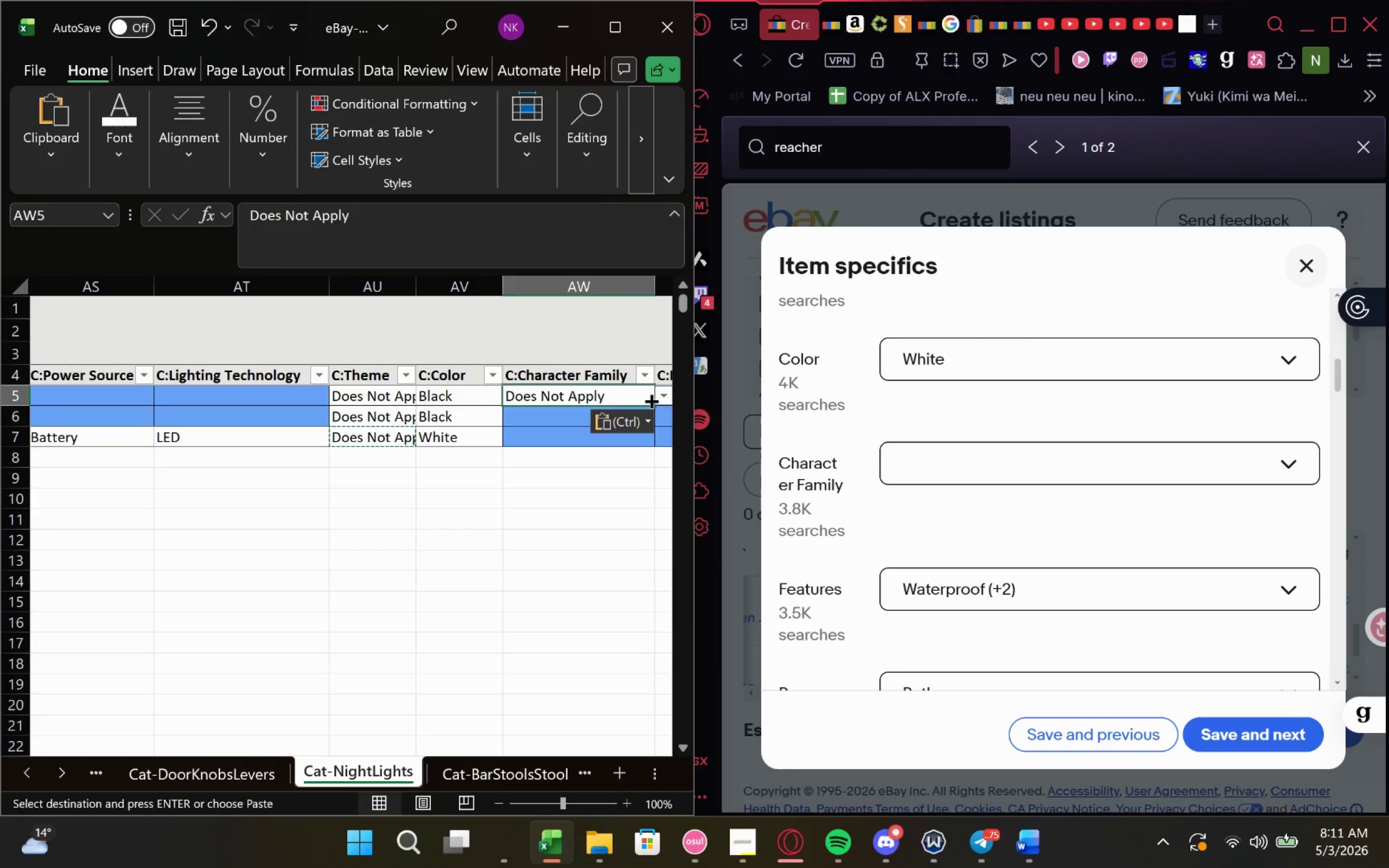 
left_click_drag(start_coordinate=[651, 402], to_coordinate=[651, 447])
 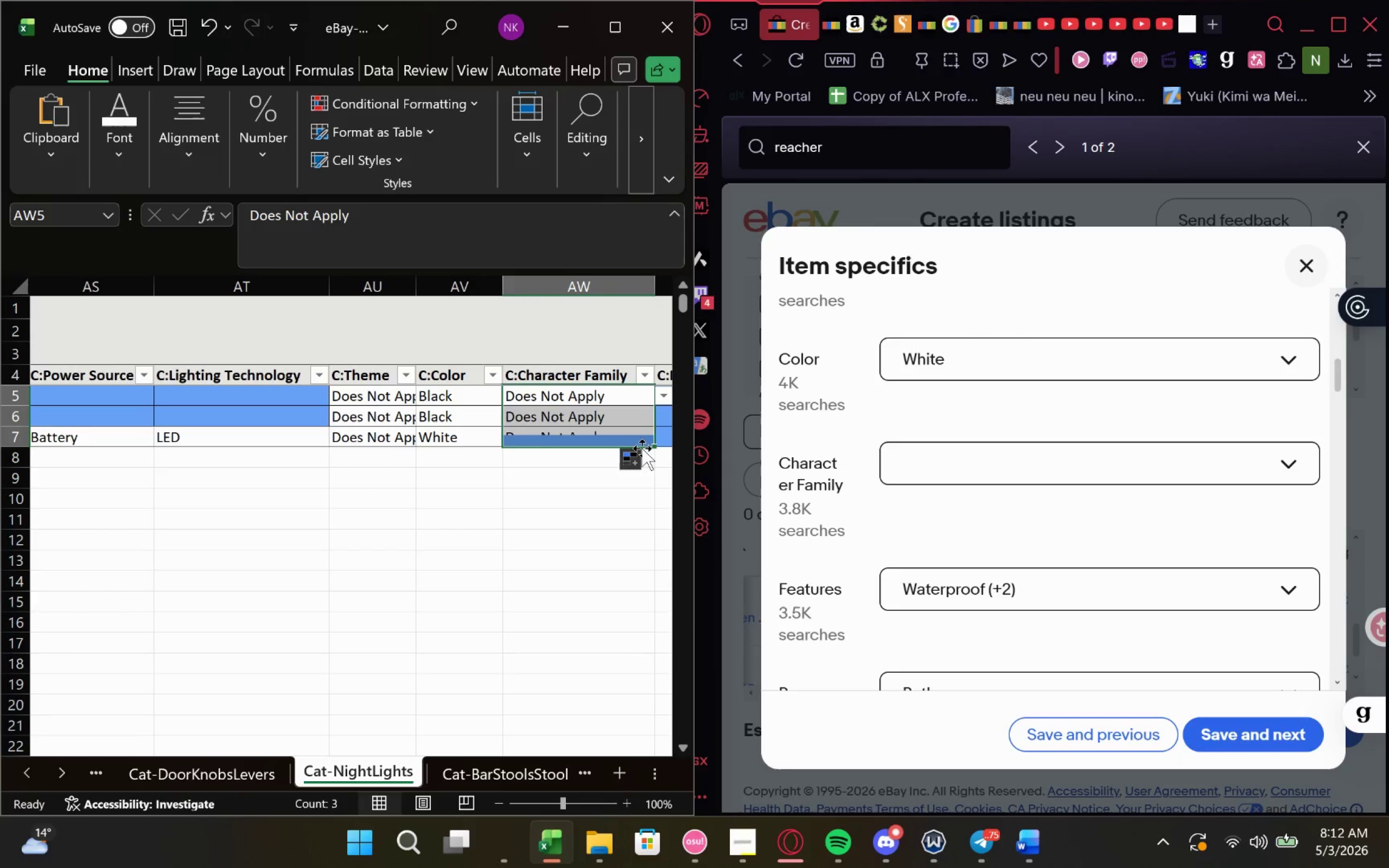 
scroll: coordinate [601, 458], scroll_direction: down, amount: 2.0
 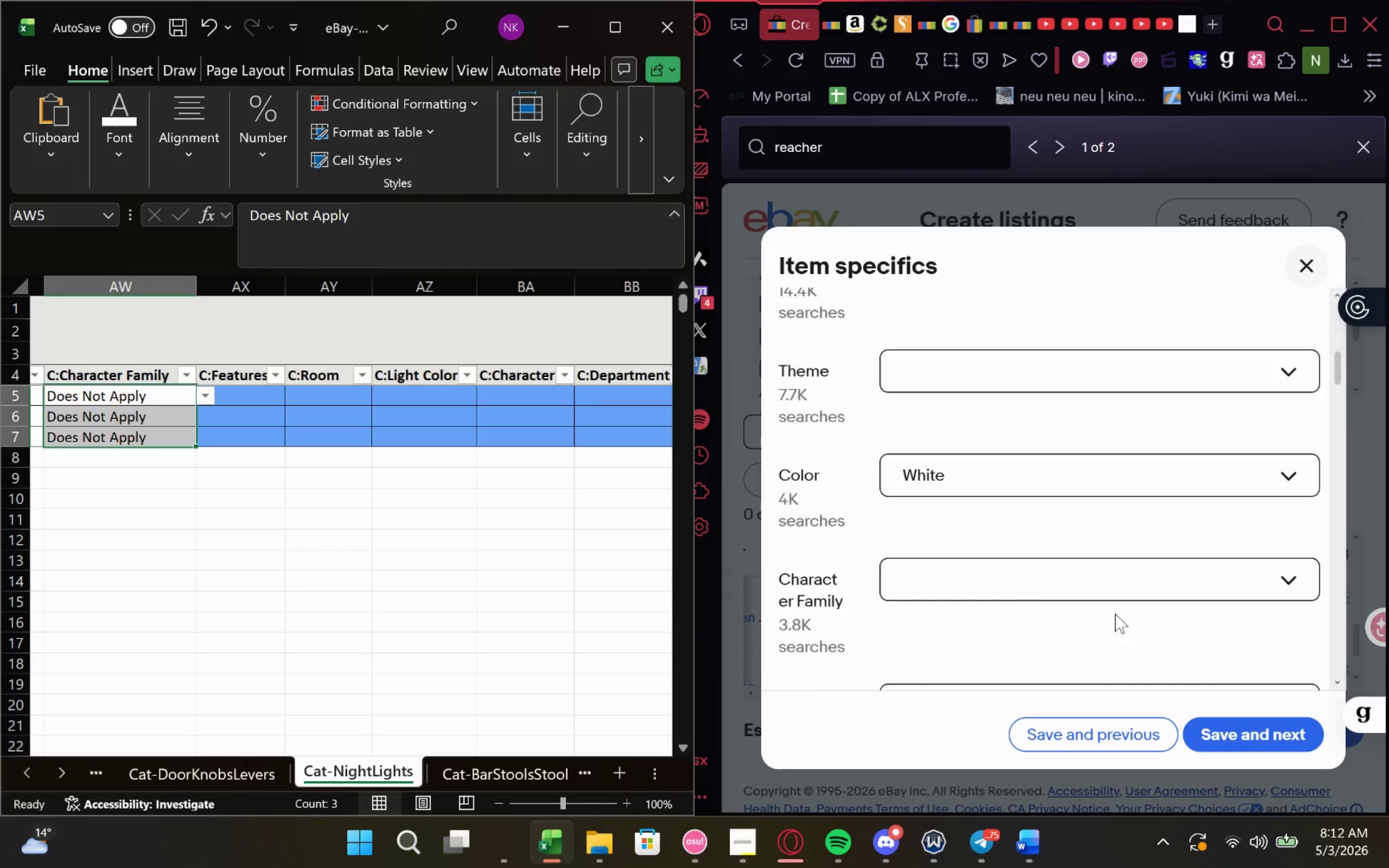 
wait(9.93)
 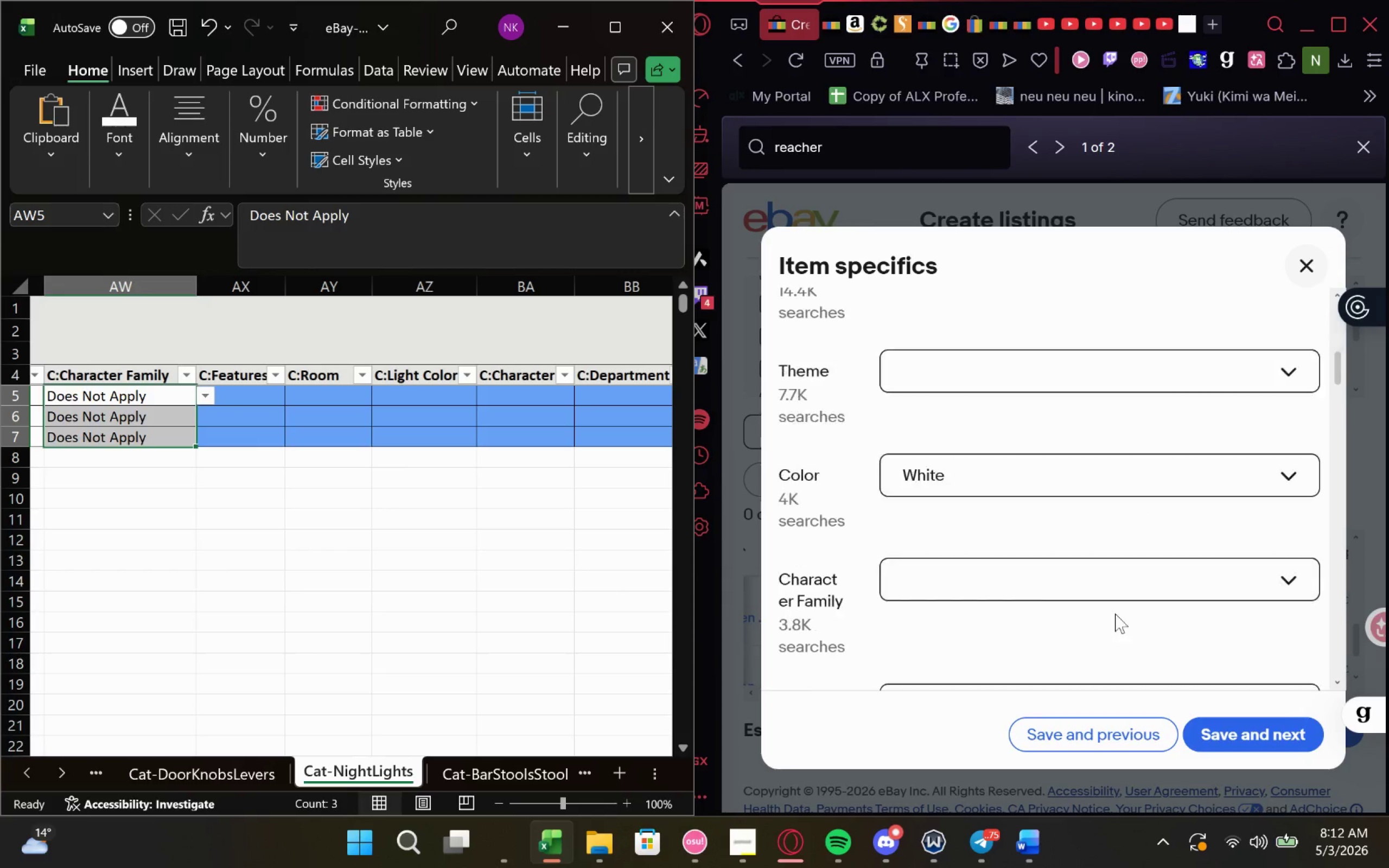 
left_click([286, 400])
 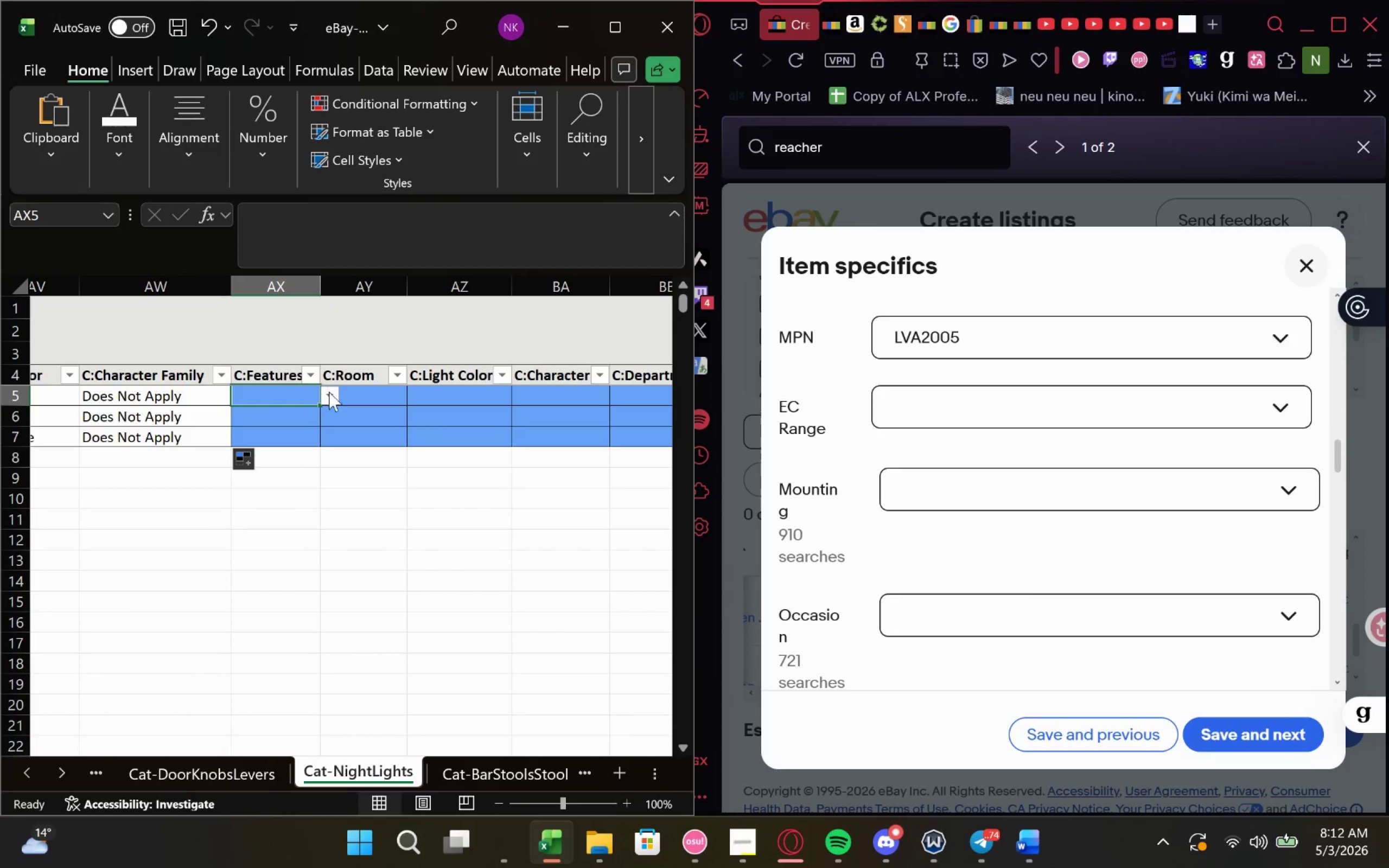 
left_click([330, 391])
 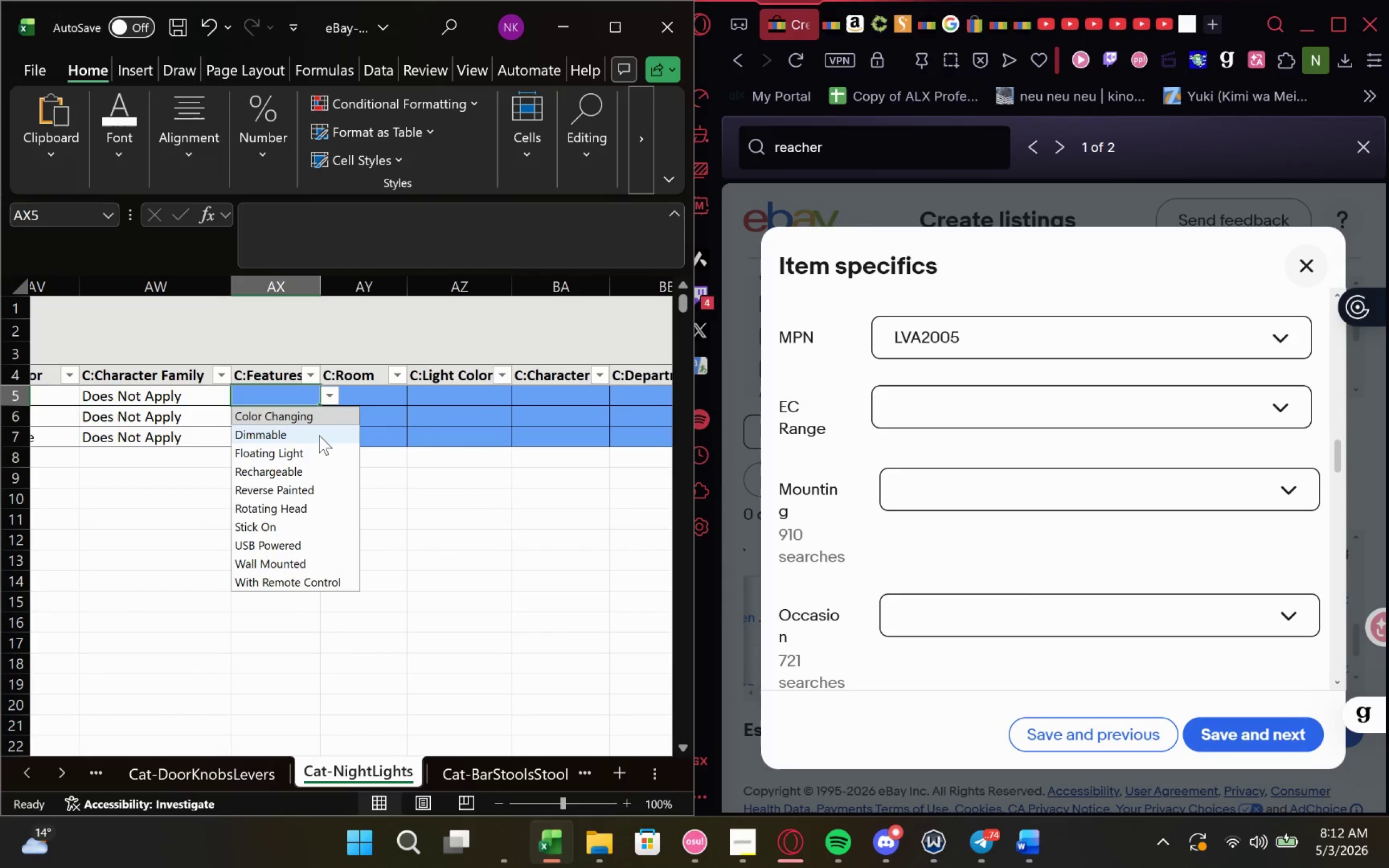 
left_click([338, 421])
 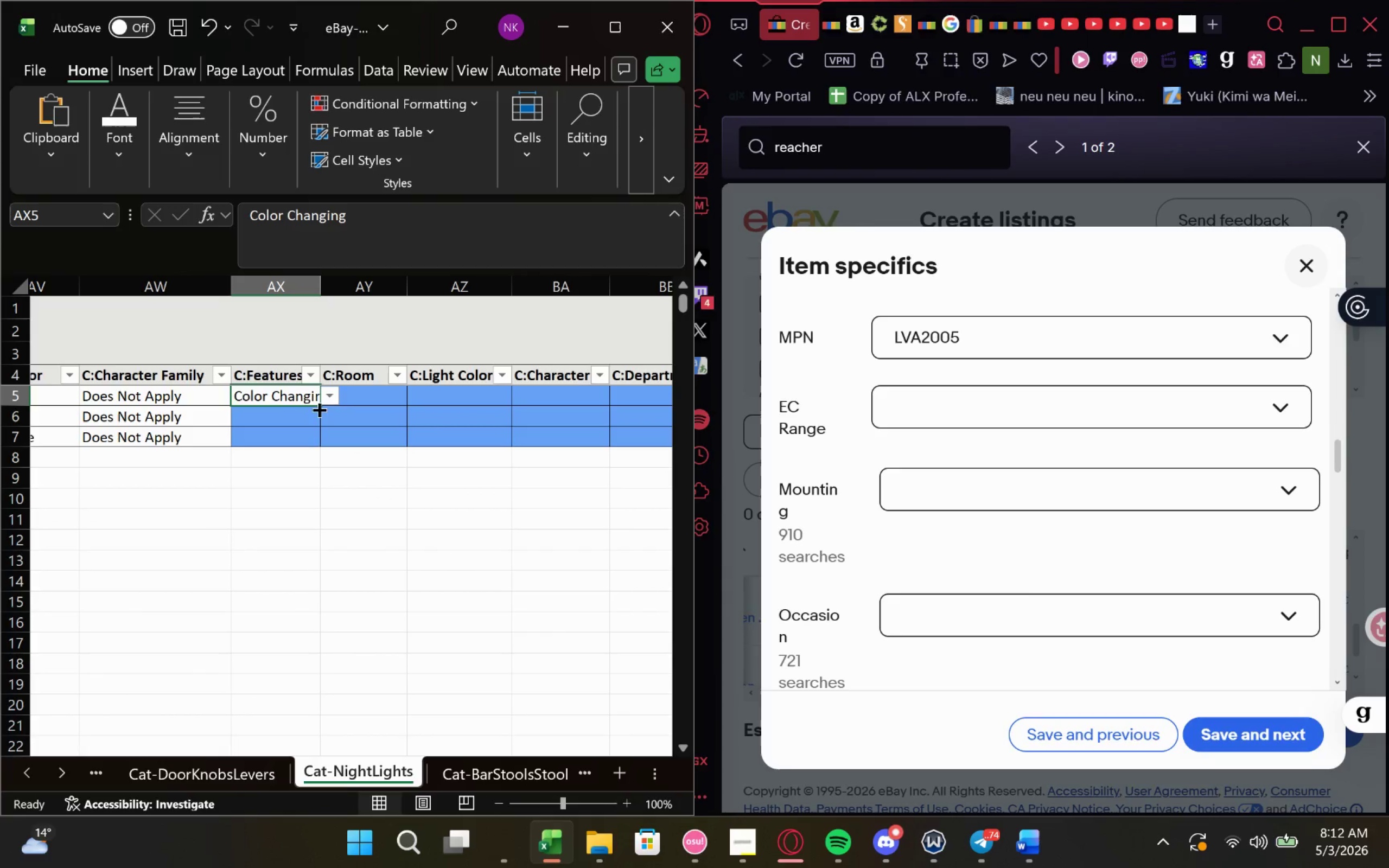 
left_click_drag(start_coordinate=[320, 407], to_coordinate=[326, 445])
 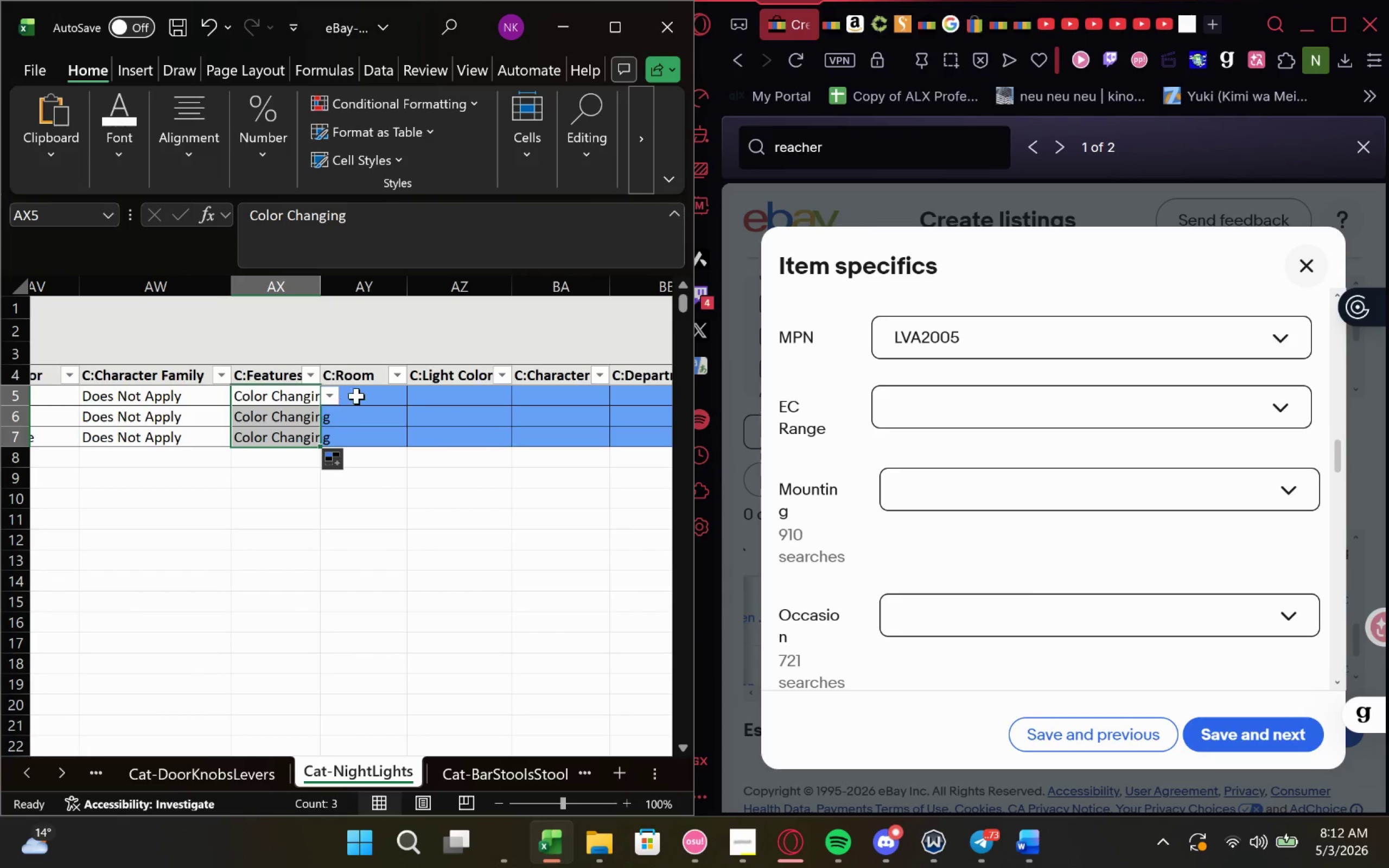 
left_click([374, 396])
 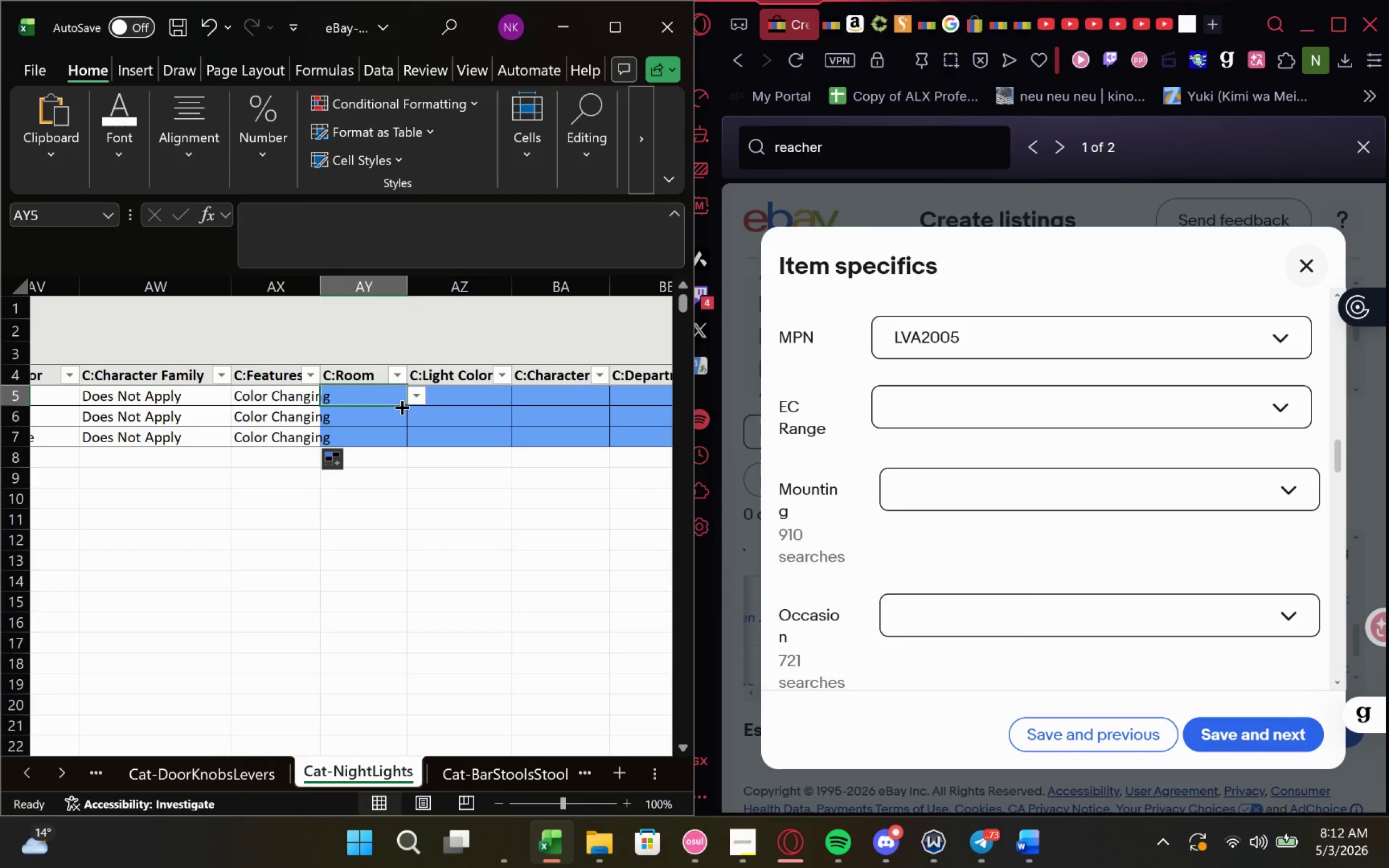 
left_click([405, 406])
 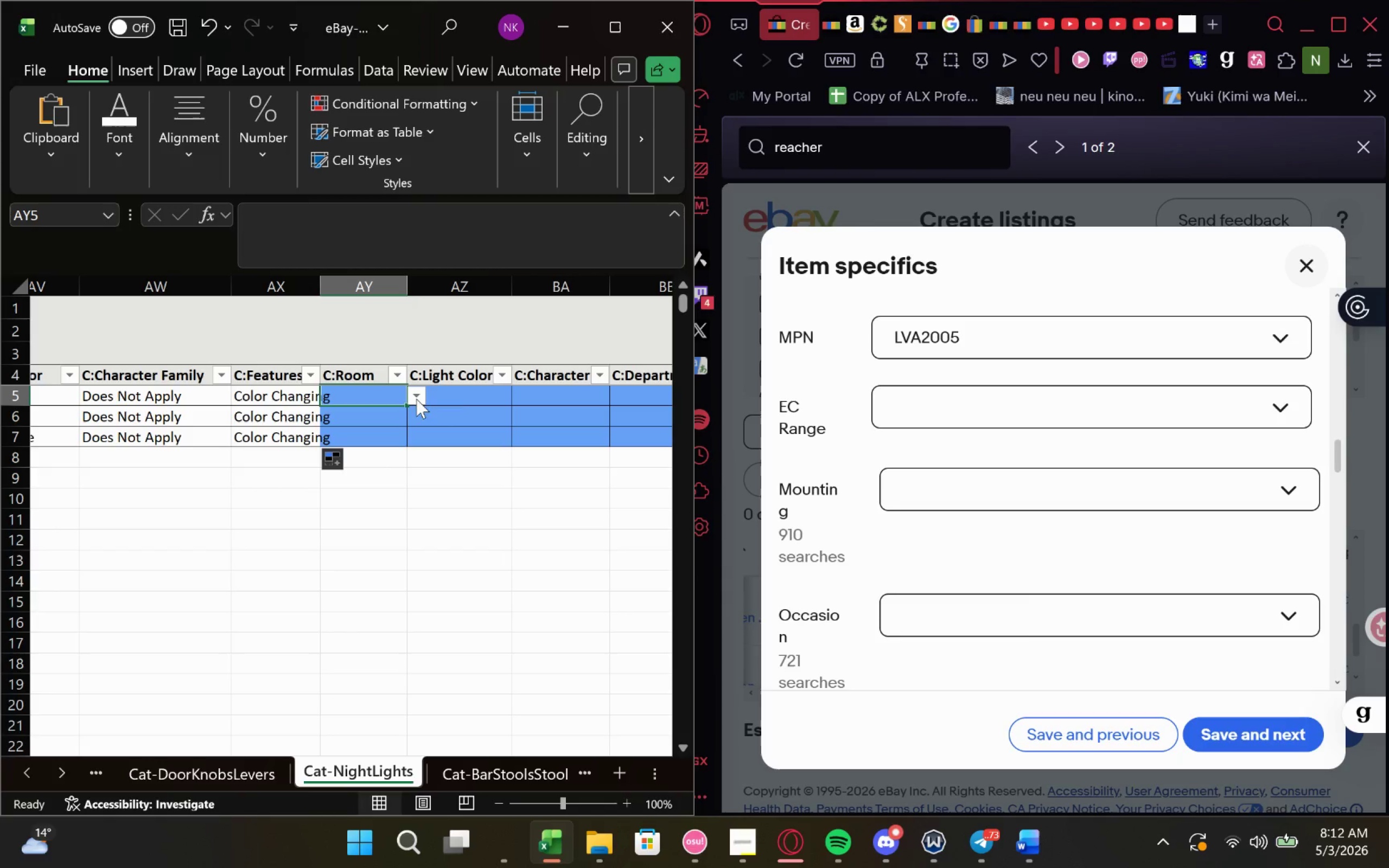 
left_click([418, 398])
 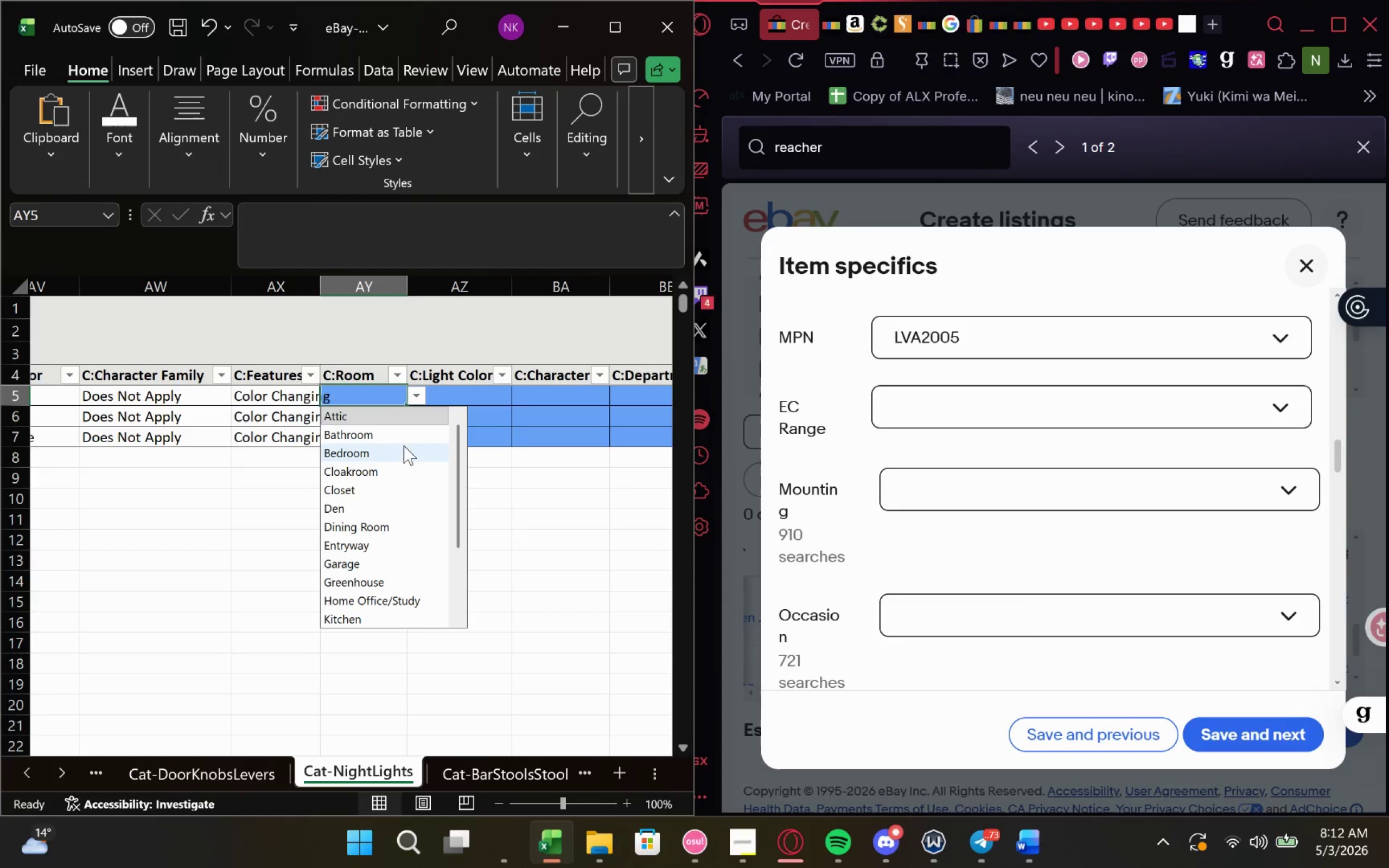 
left_click([404, 445])
 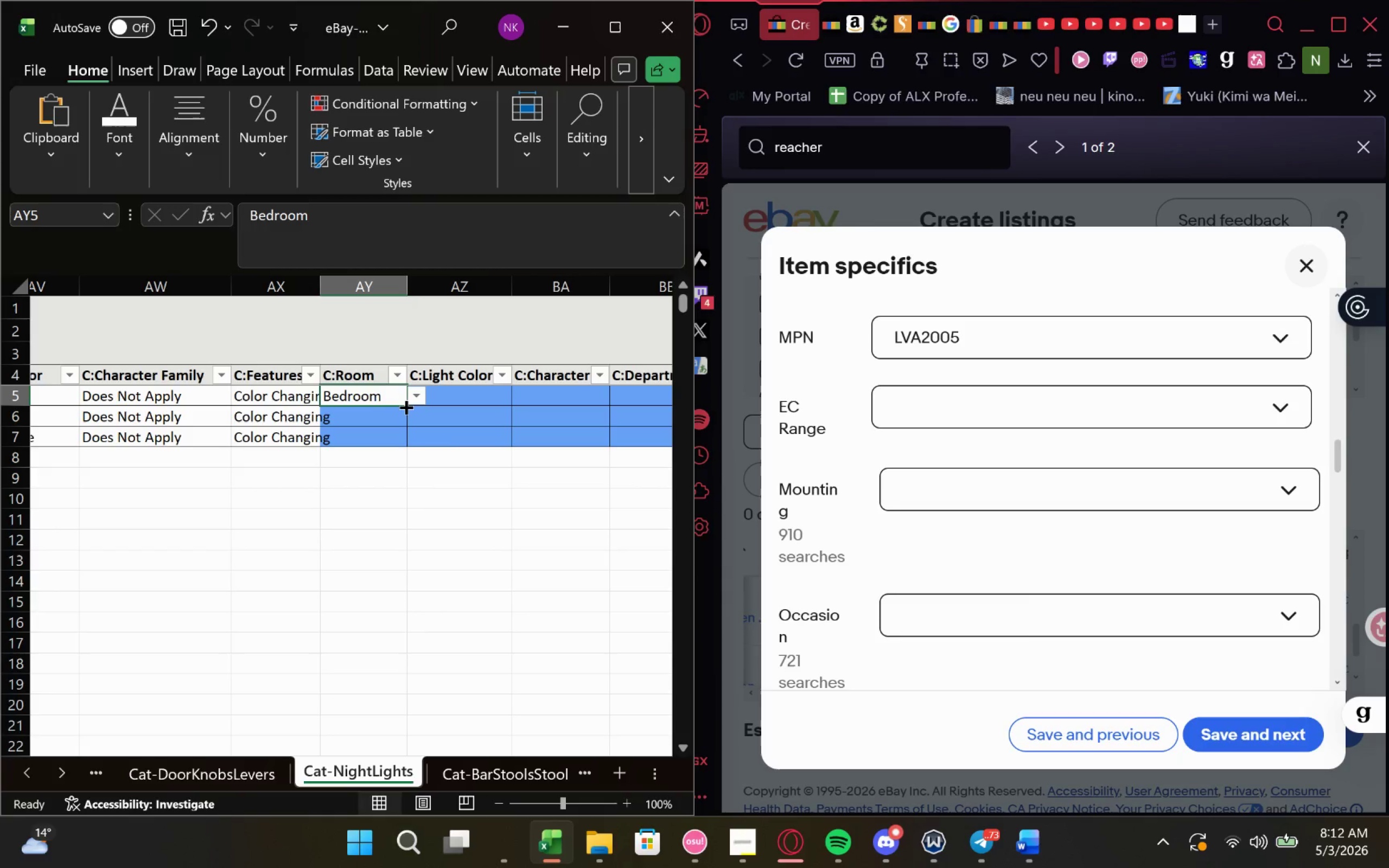 
left_click_drag(start_coordinate=[405, 406], to_coordinate=[409, 428])
 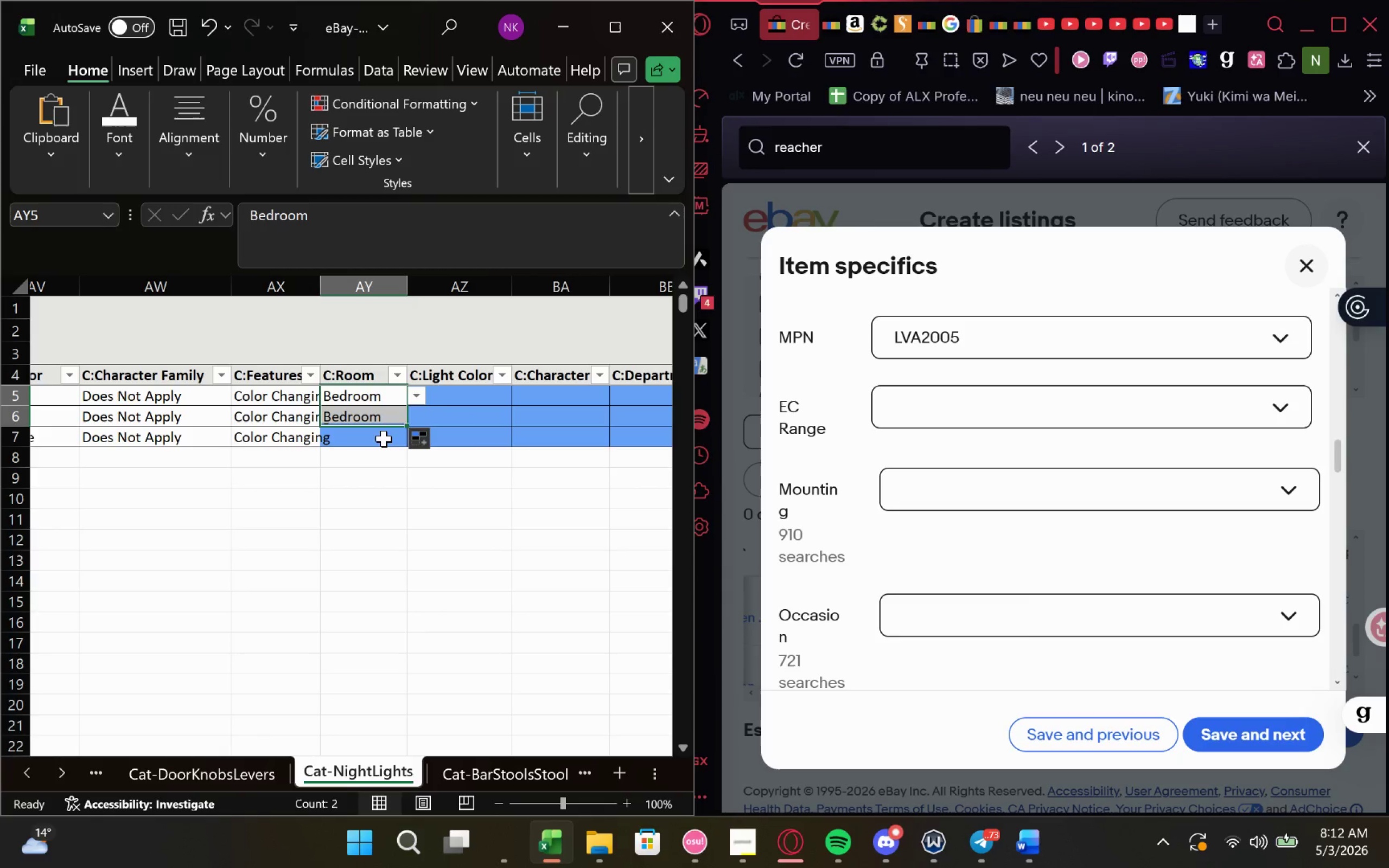 
left_click([383, 438])
 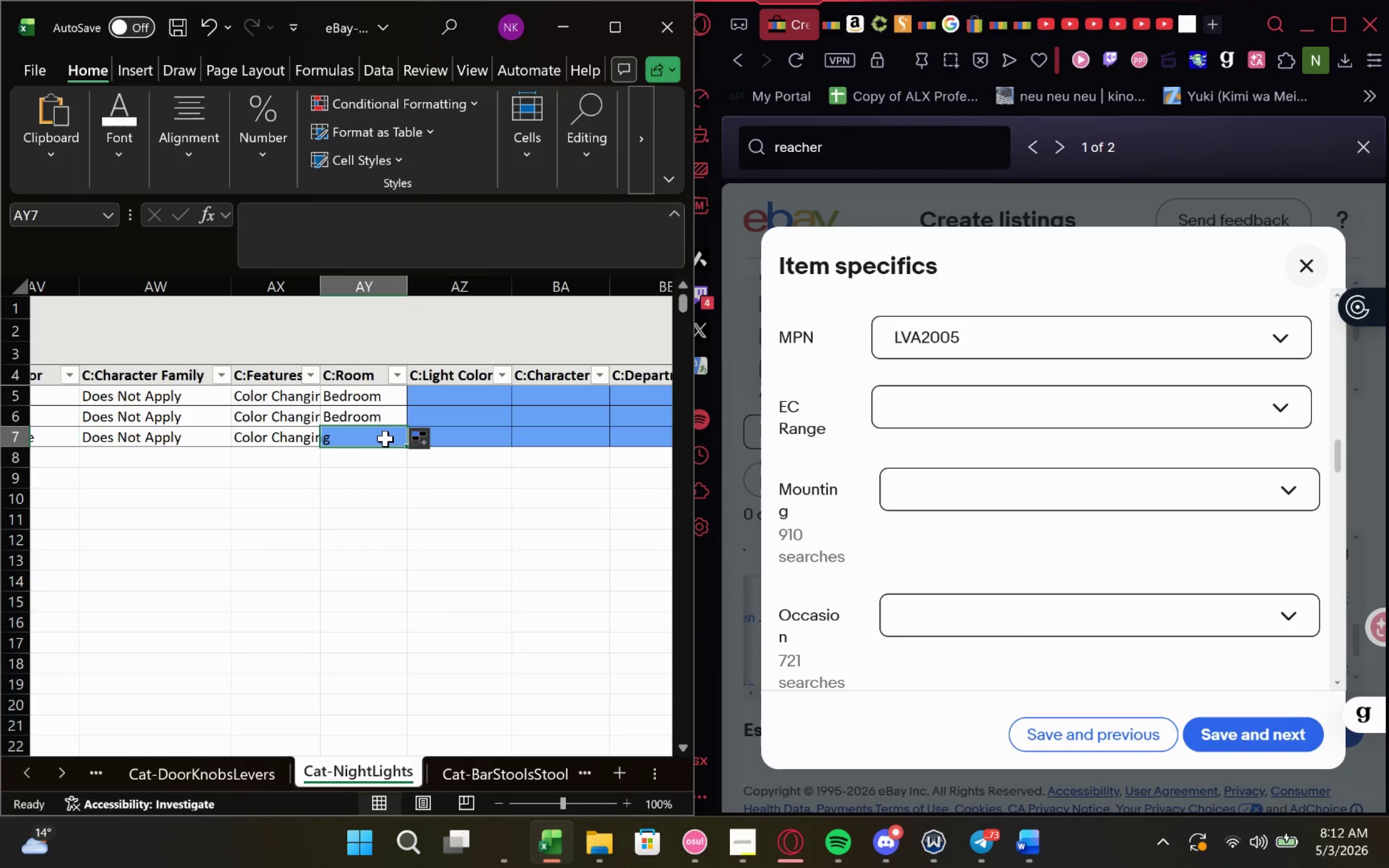 
double_click([385, 438])
 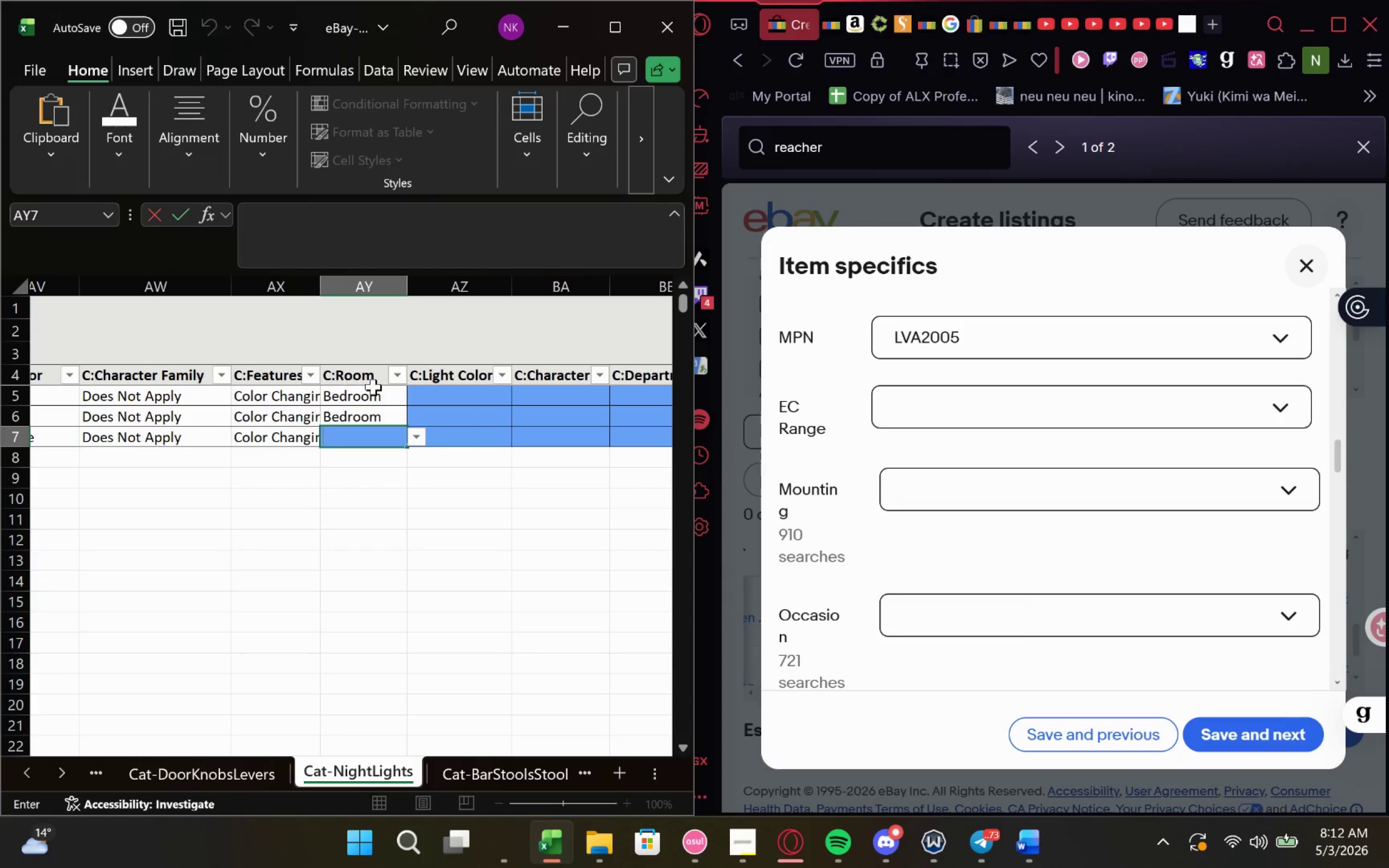 
left_click([419, 438])
 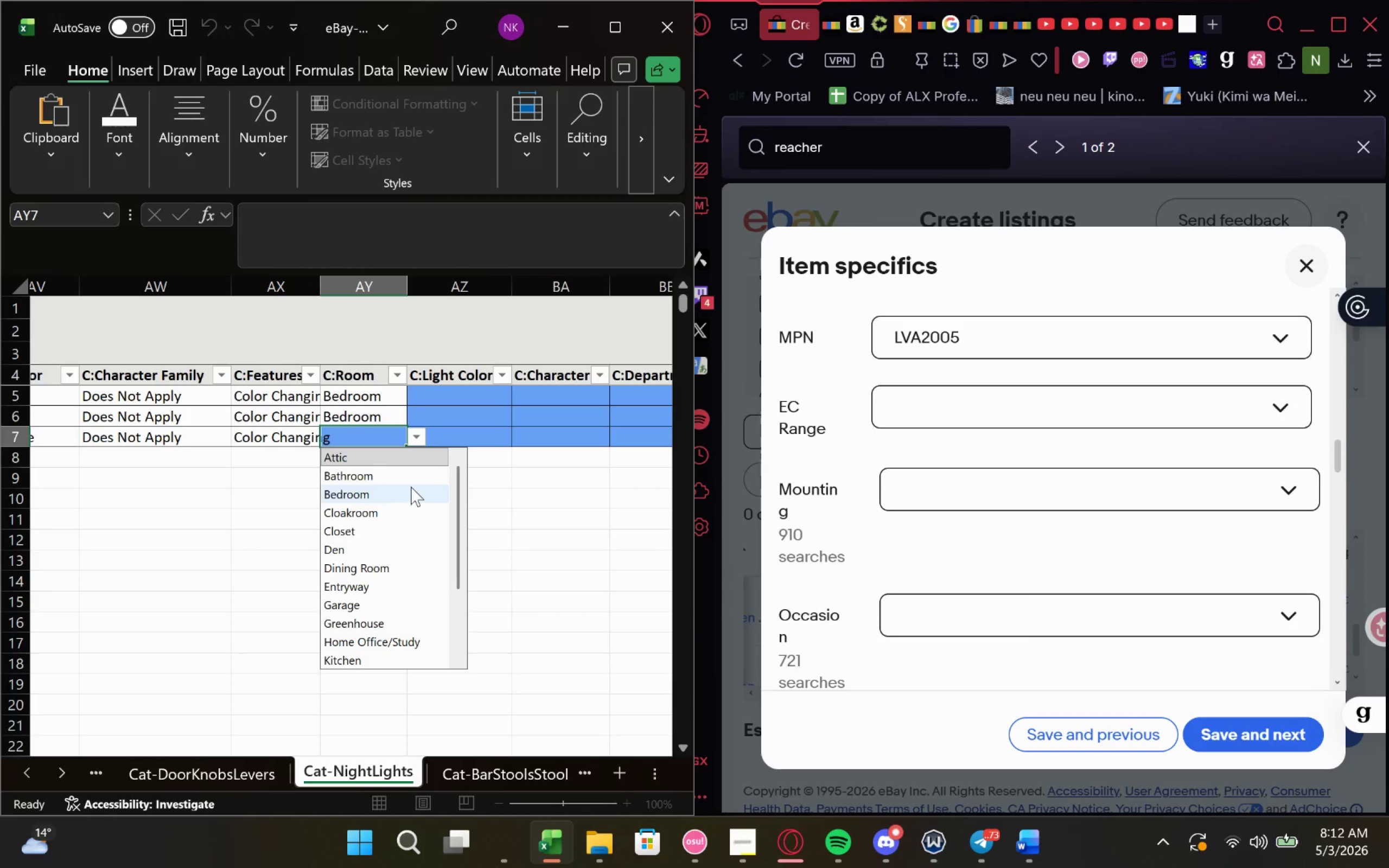 
left_click([413, 473])
 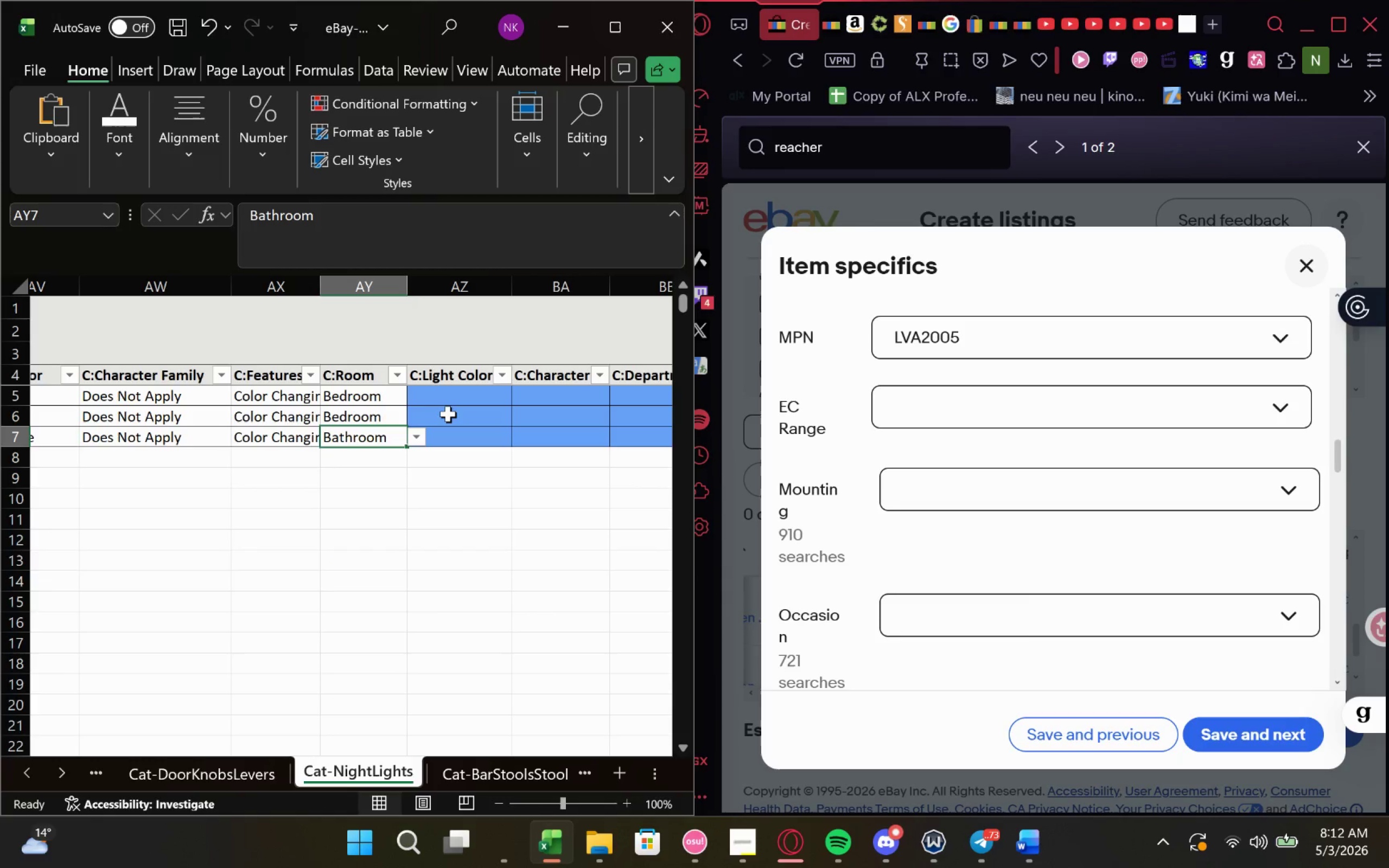 
left_click([452, 395])
 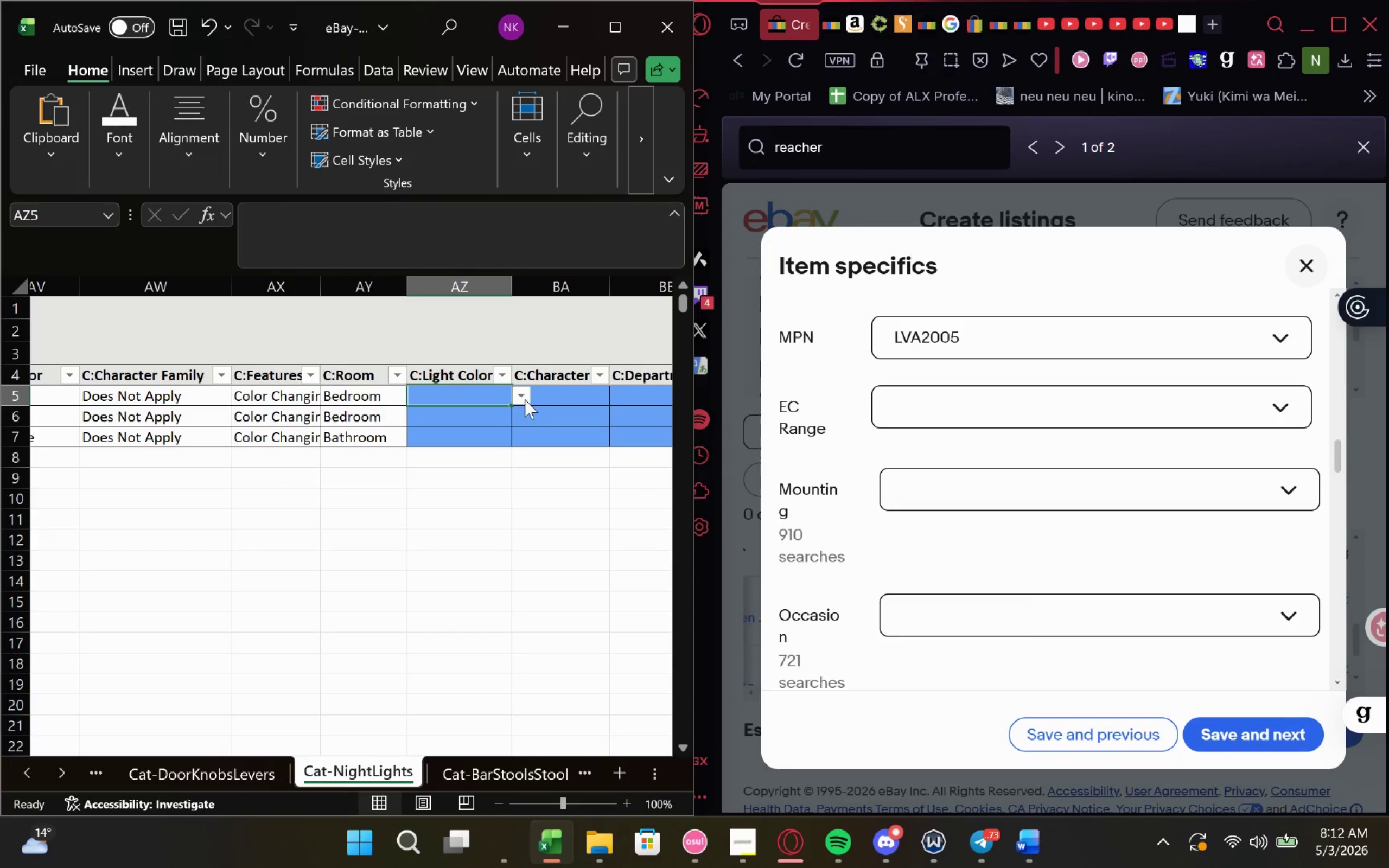 
left_click([523, 400])
 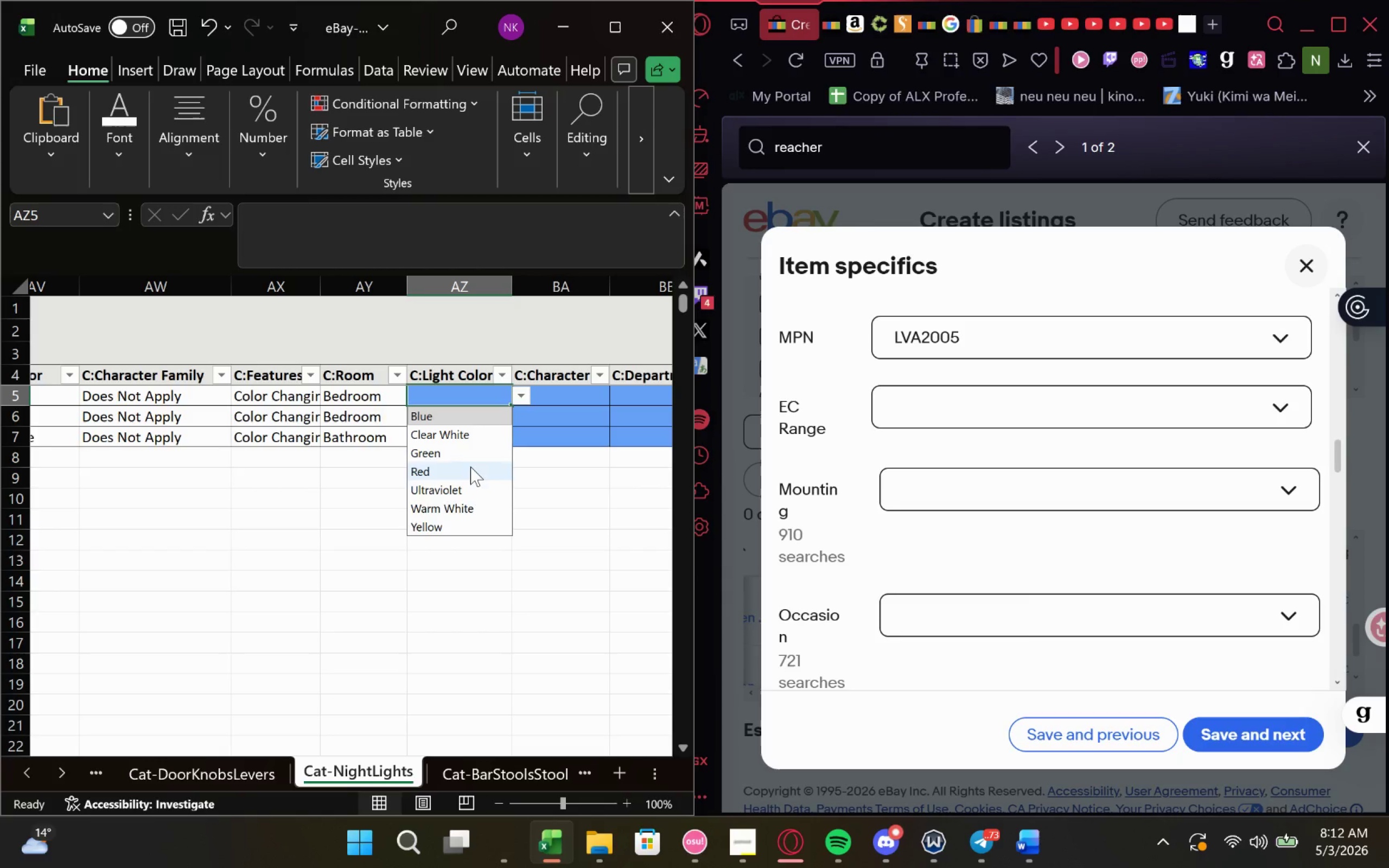 
scroll: coordinate [470, 475], scroll_direction: down, amount: 2.0
 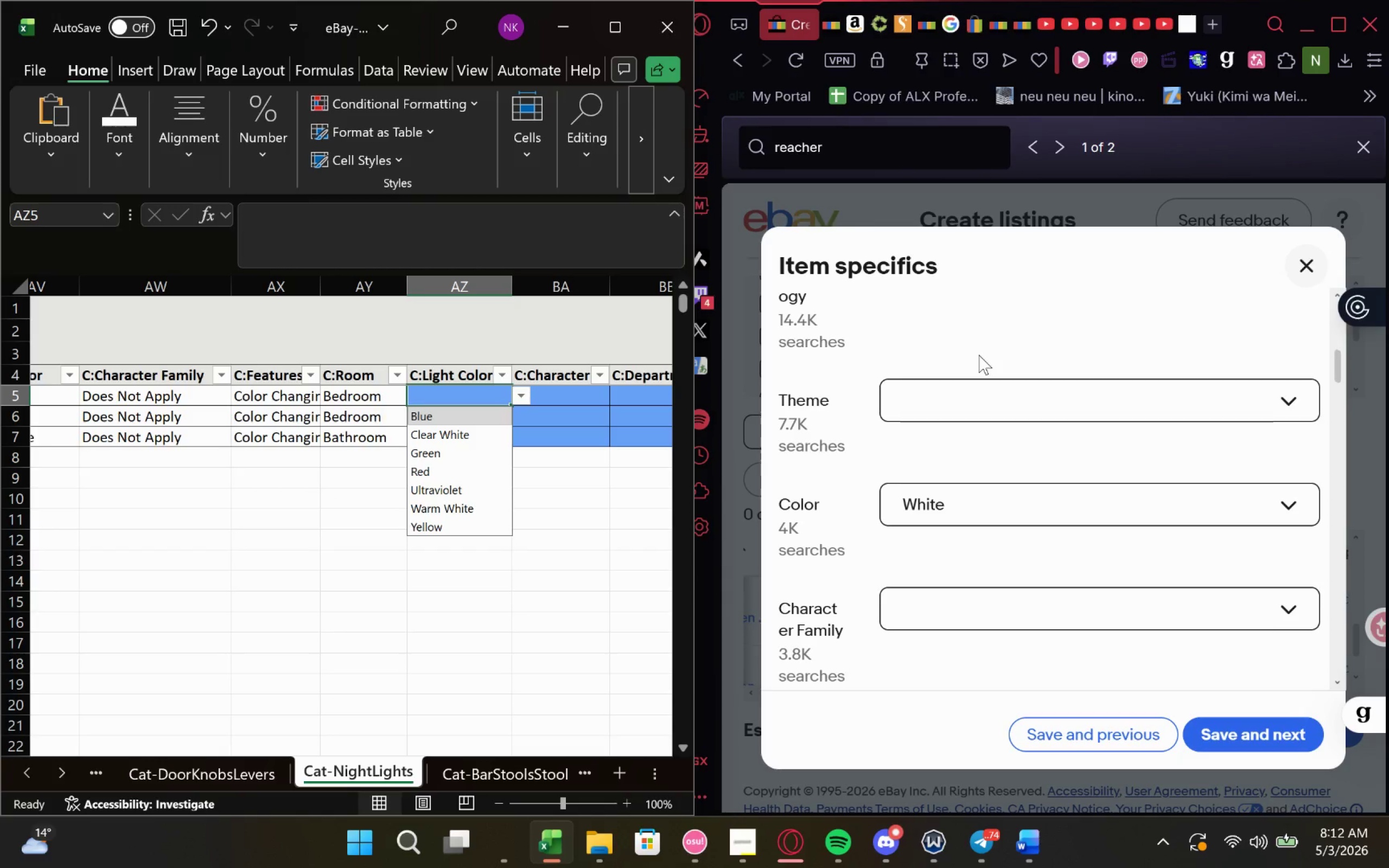 
wait(13.99)
 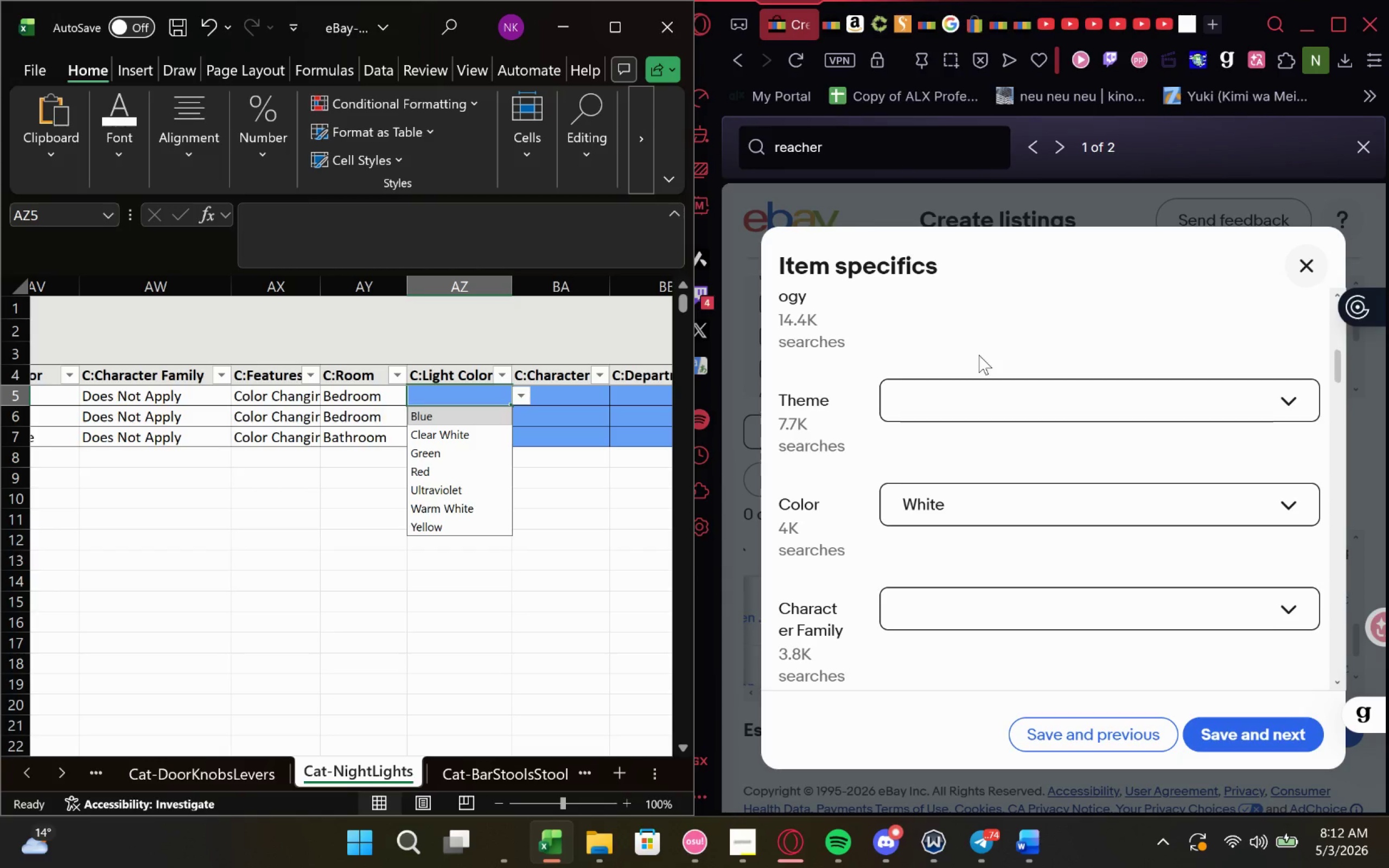 
double_click([475, 393])
 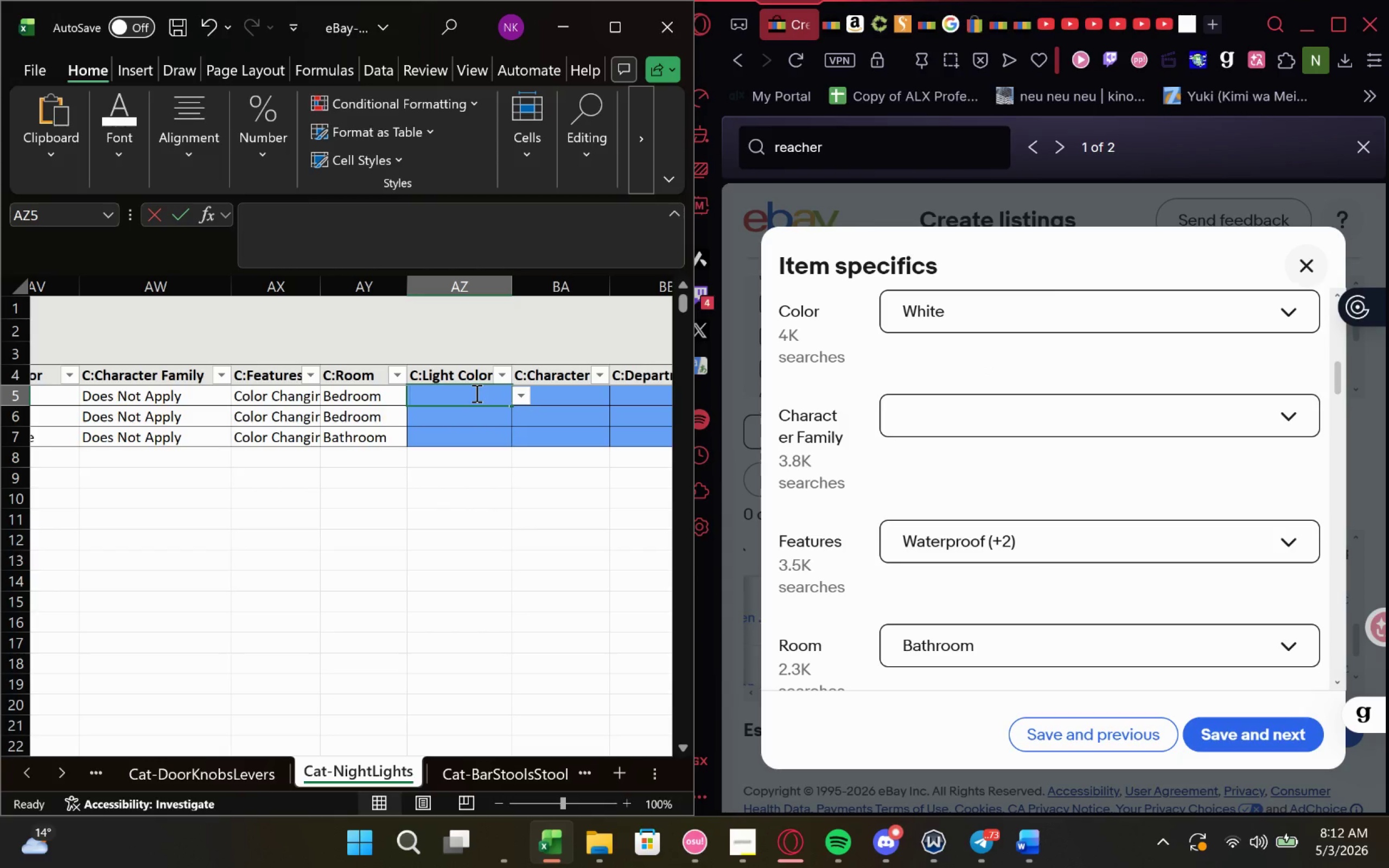 
type(MultiColor)
 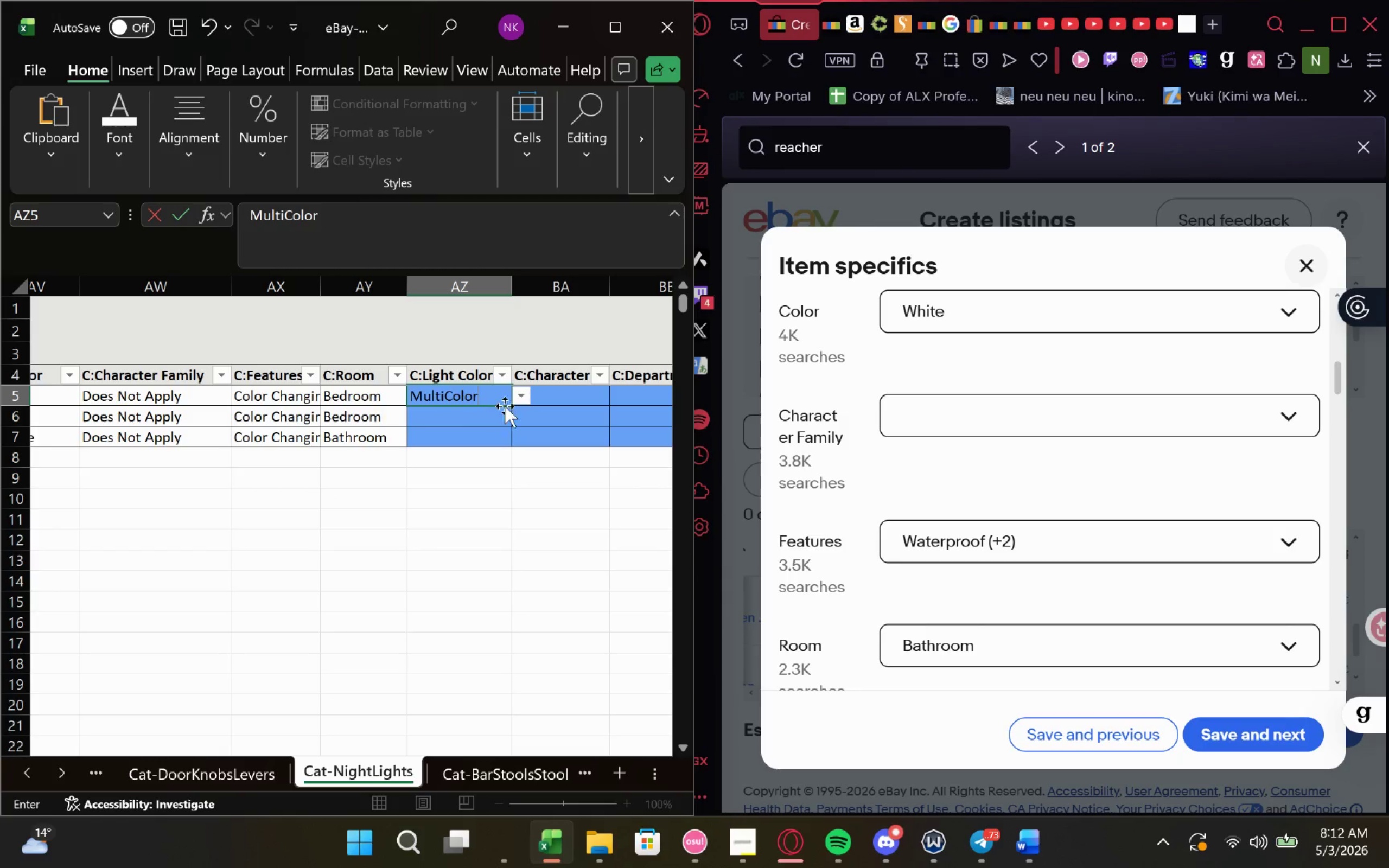 
left_click_drag(start_coordinate=[510, 404], to_coordinate=[513, 426])
 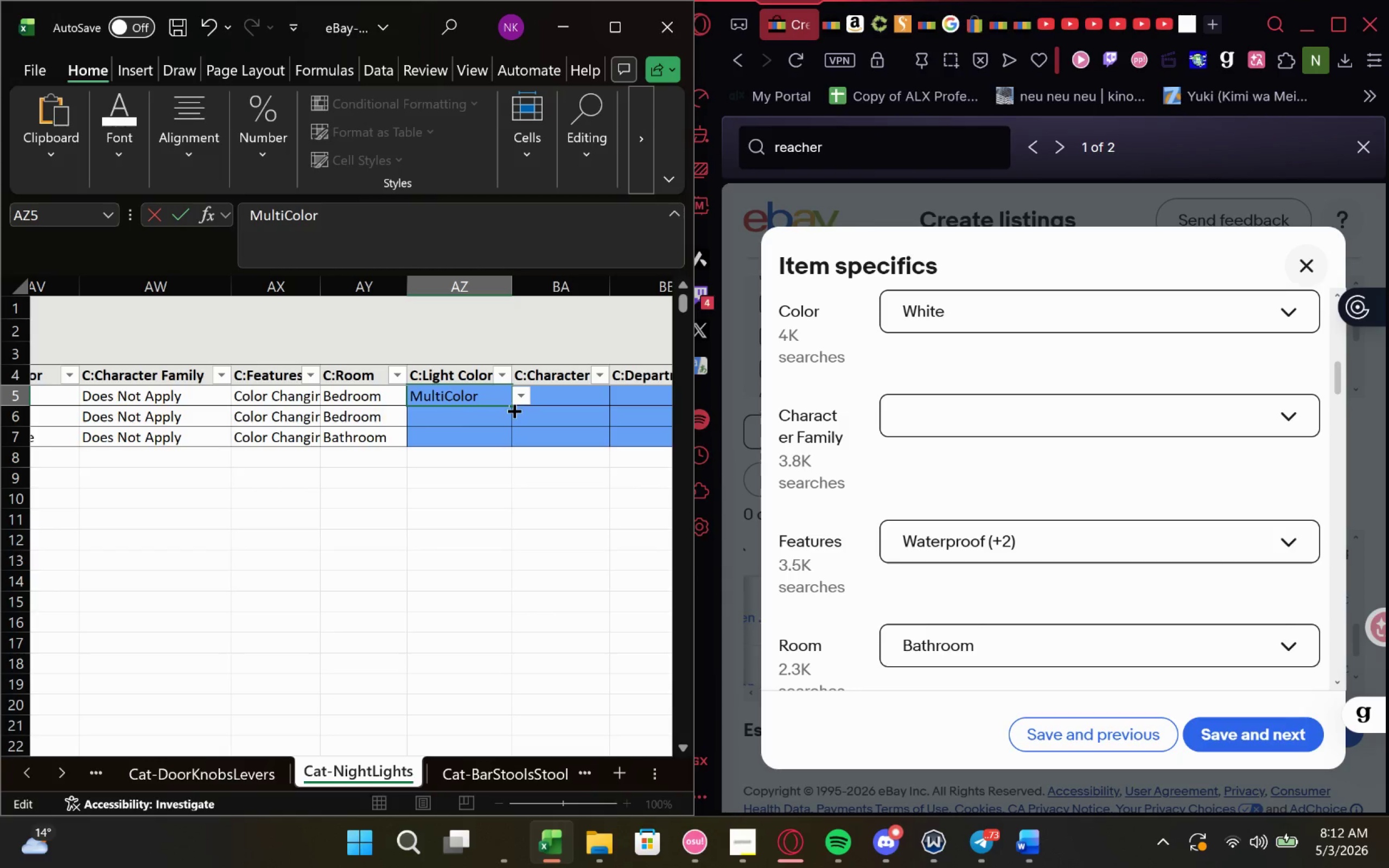 
left_click_drag(start_coordinate=[513, 409], to_coordinate=[513, 445])
 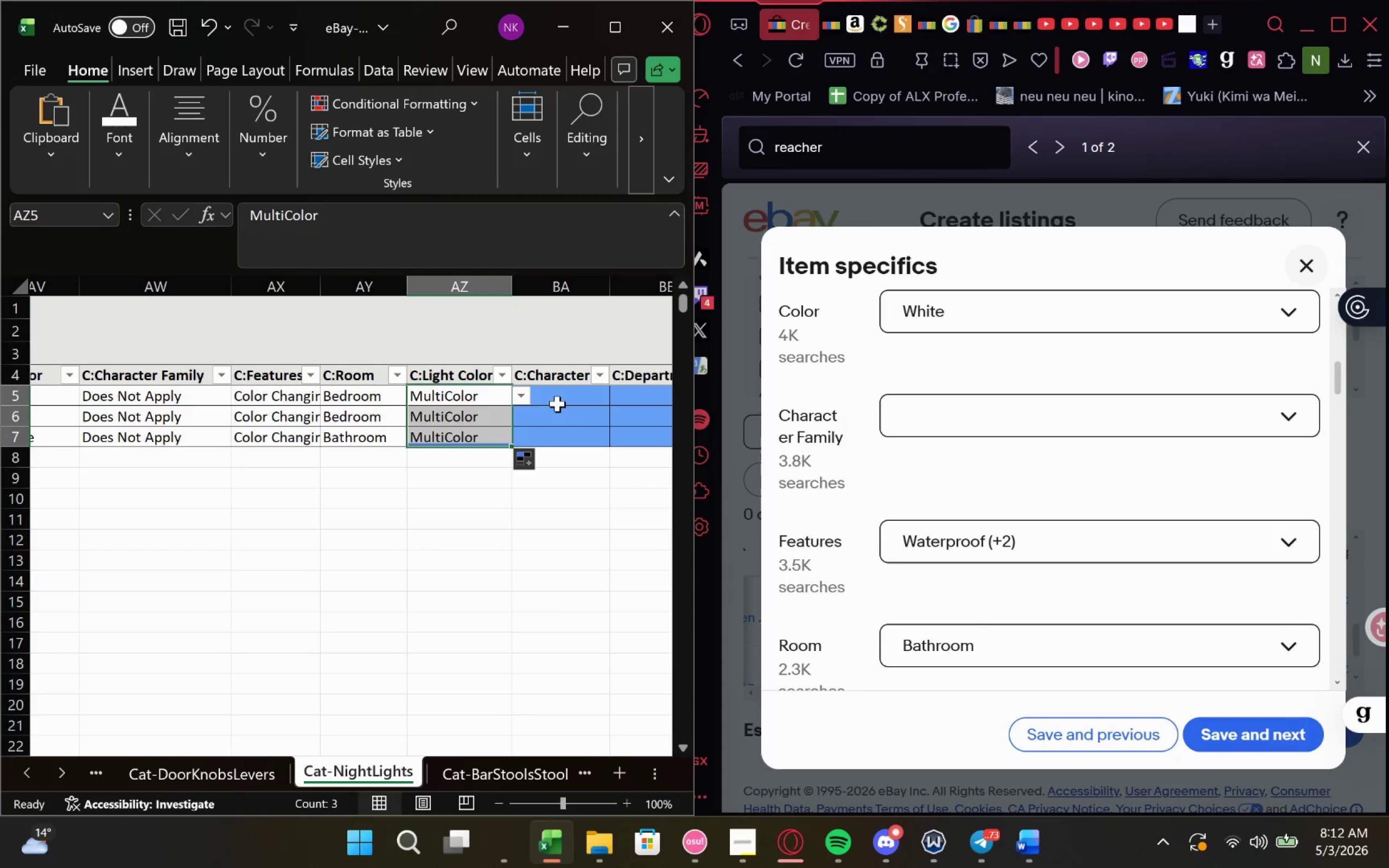 
left_click([567, 407])
 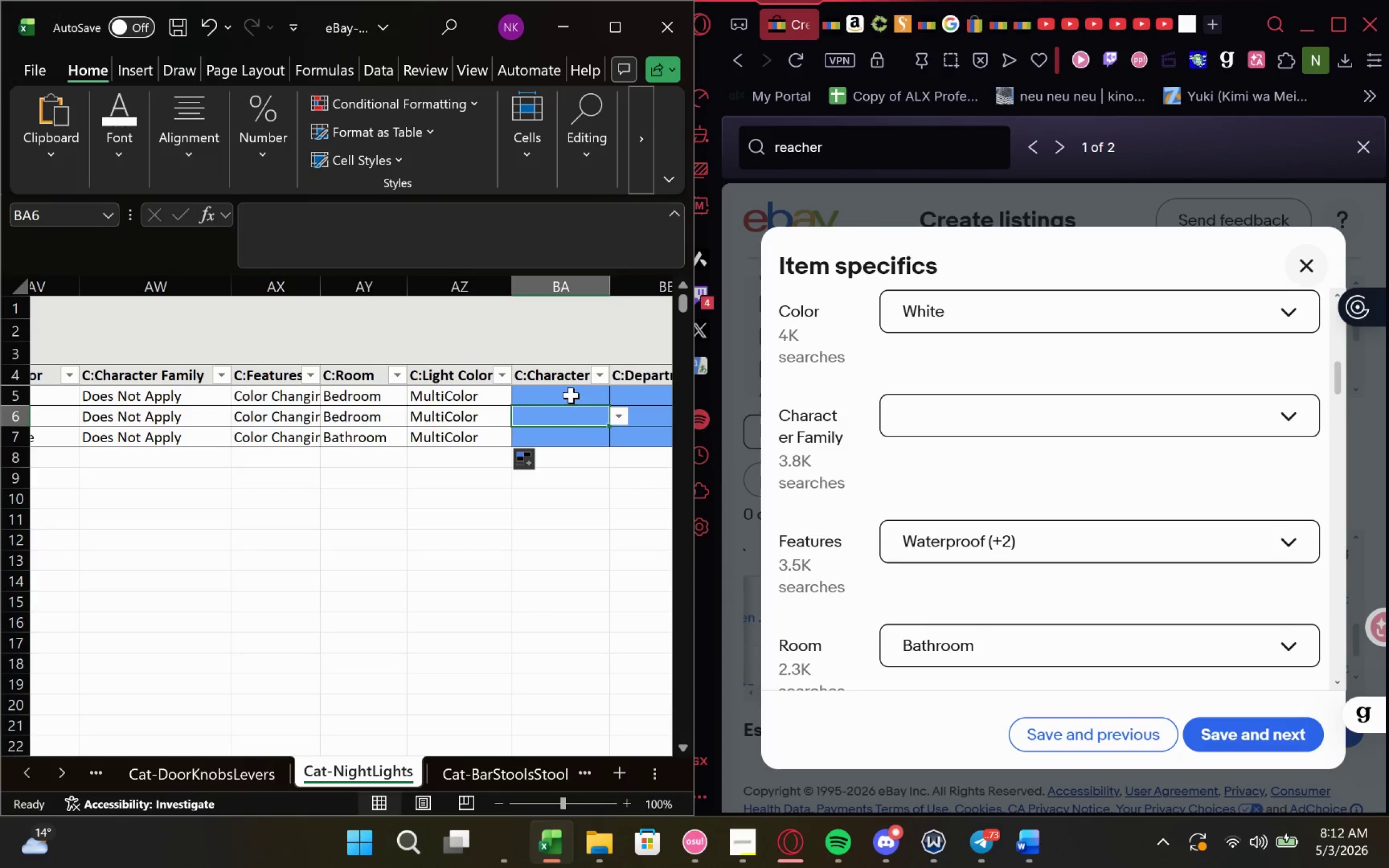 
left_click([574, 389])
 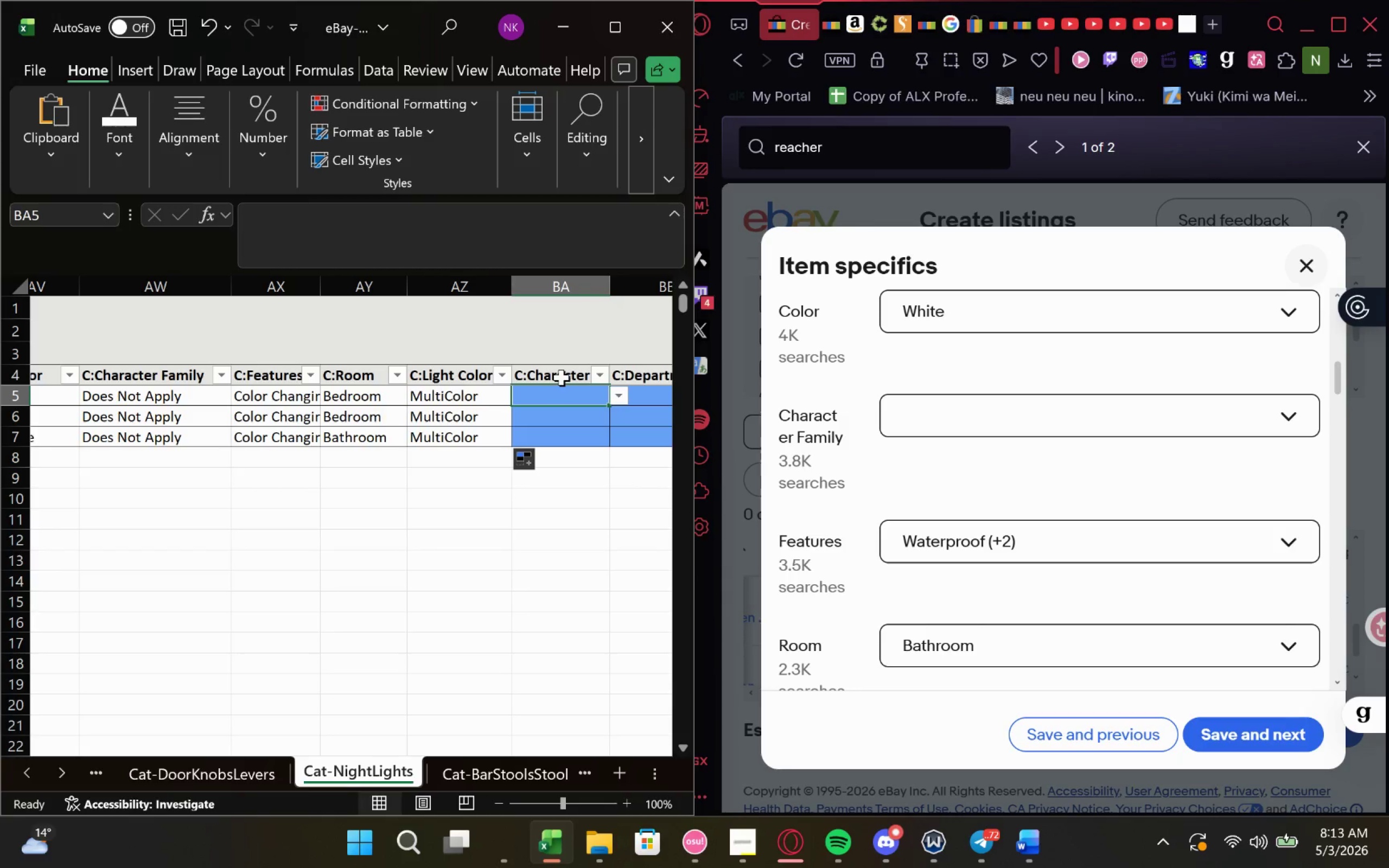 
wait(6.49)
 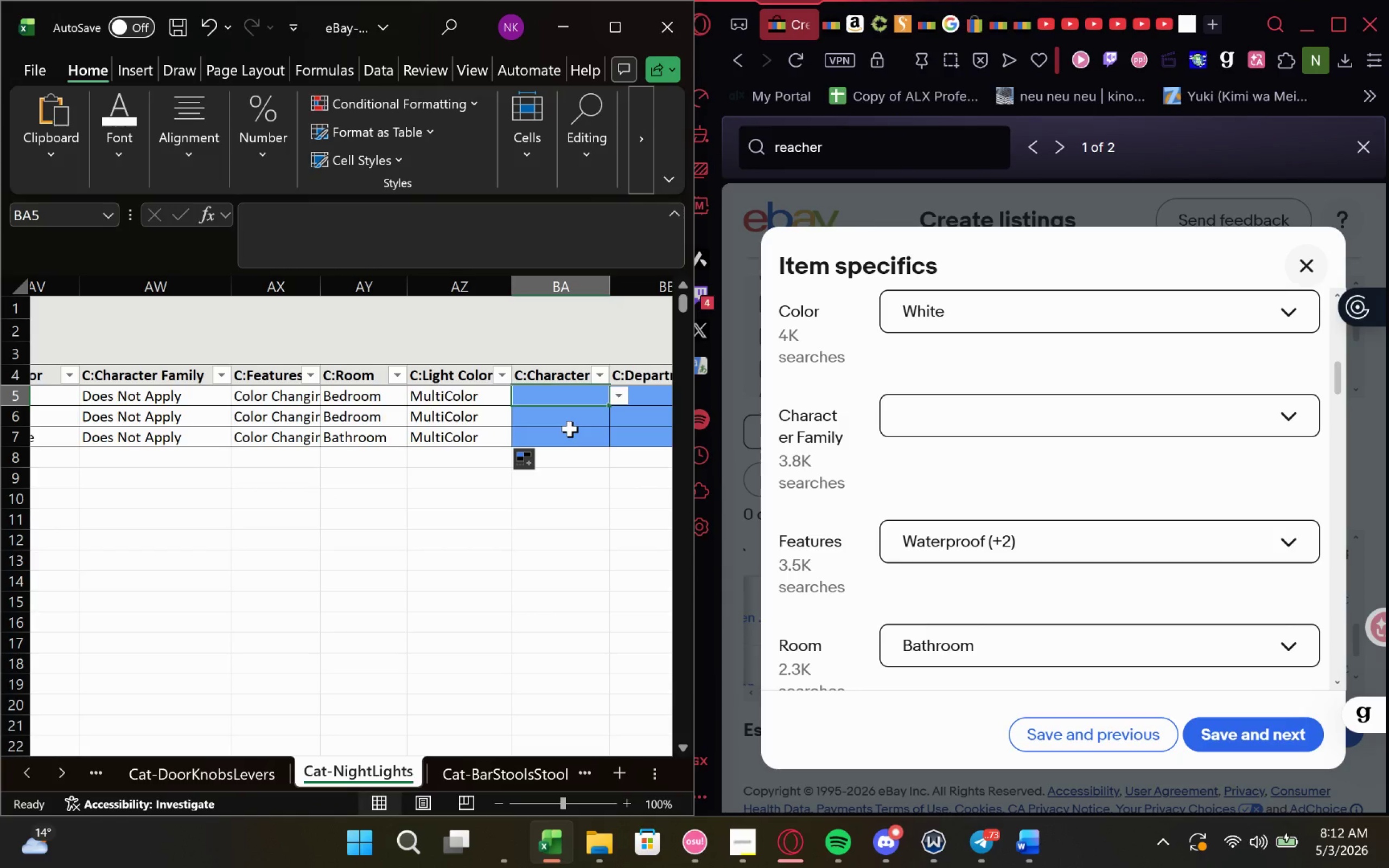 
left_click_drag(start_coordinate=[608, 283], to_coordinate=[620, 286])
 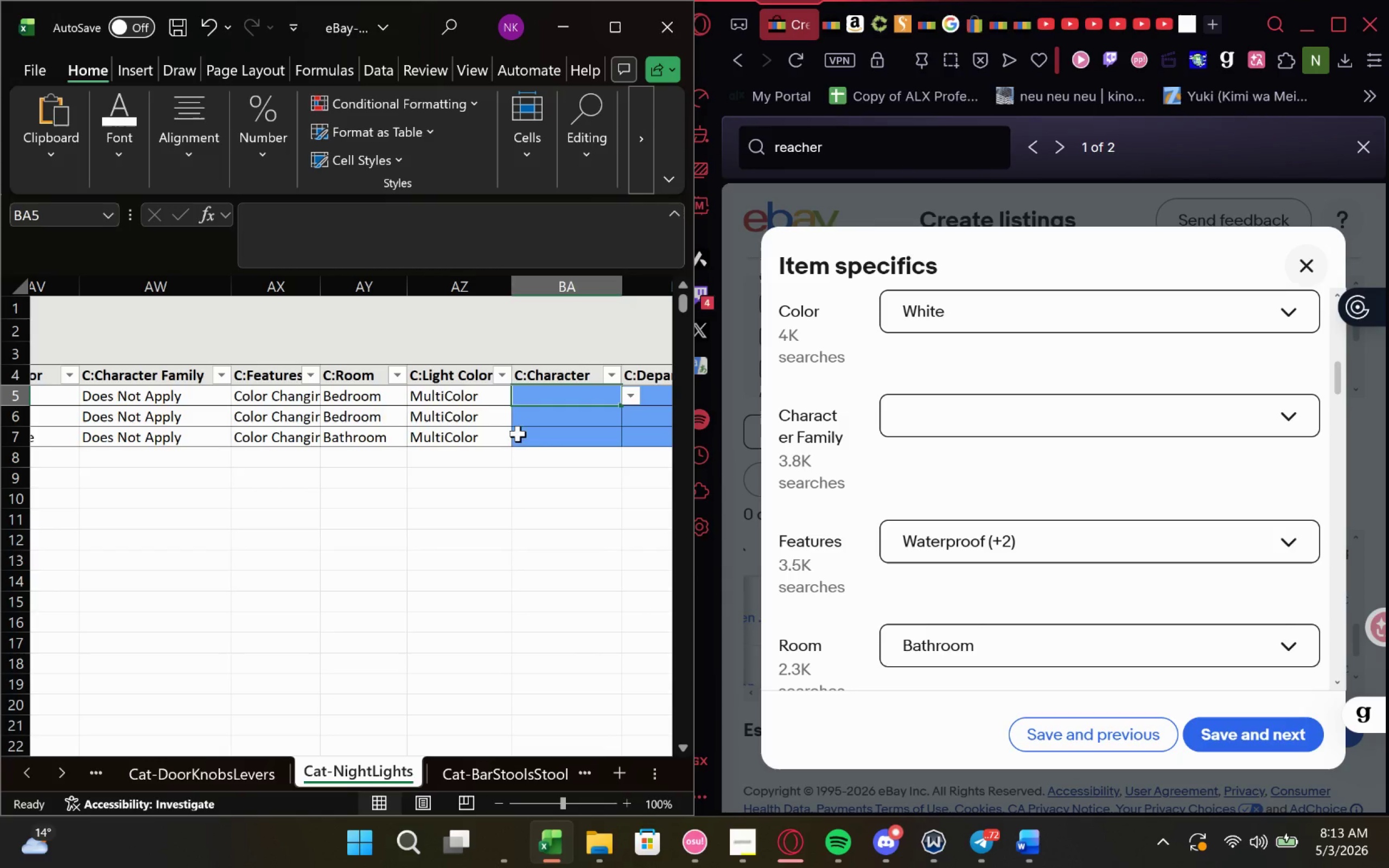 
left_click([184, 402])
 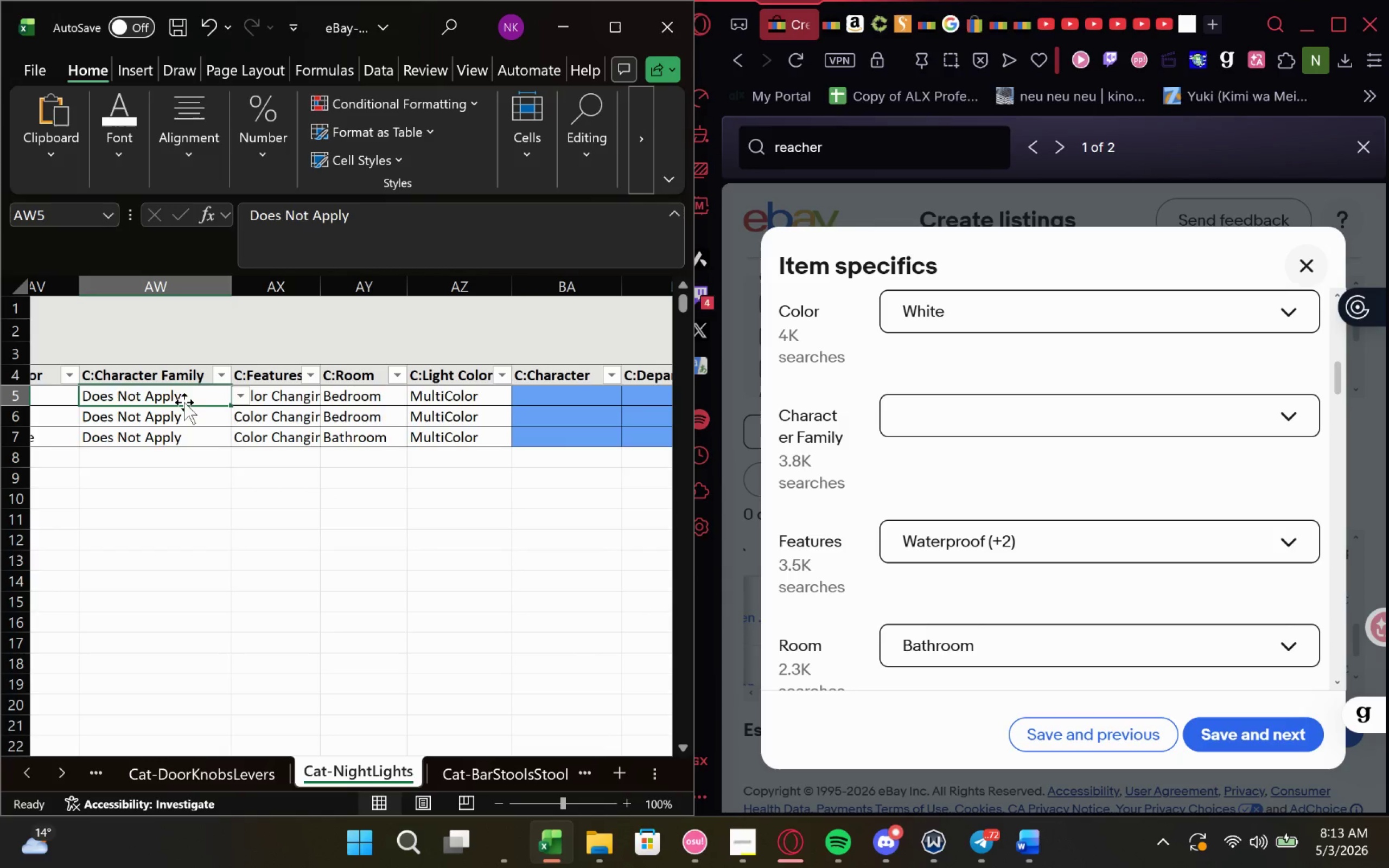 
key(Control+C)
 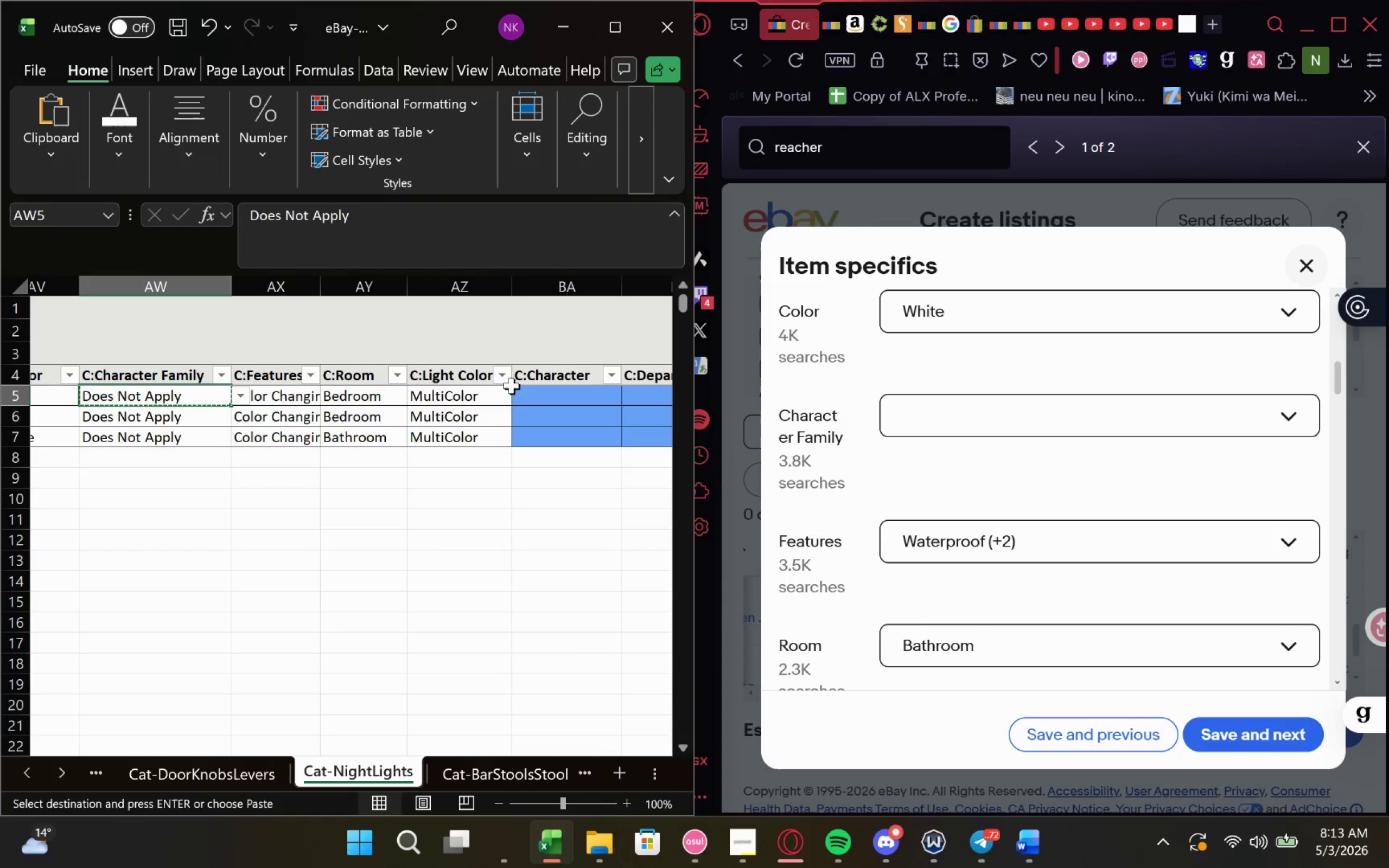 
left_click([527, 384])
 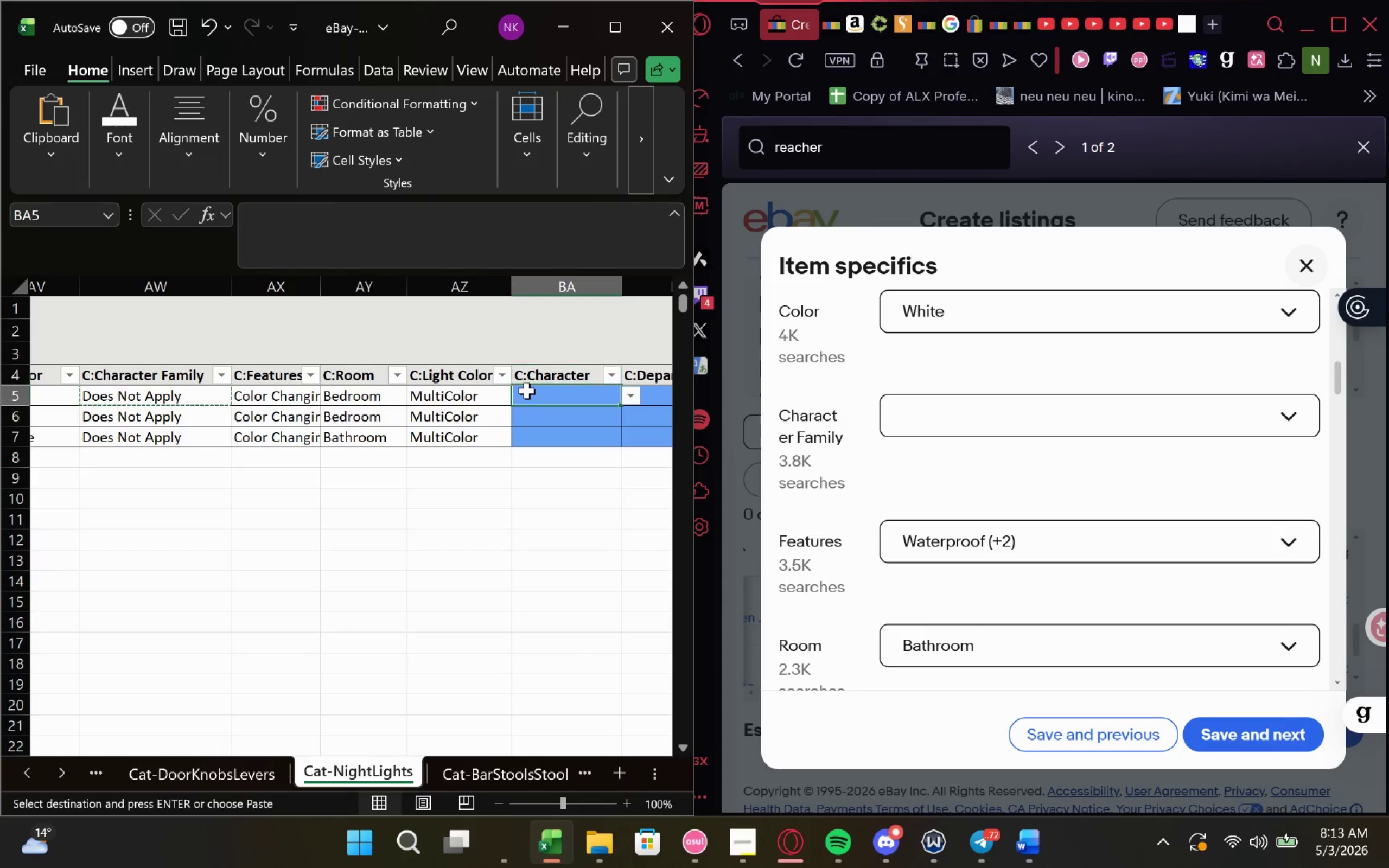 
key(Control+V)
 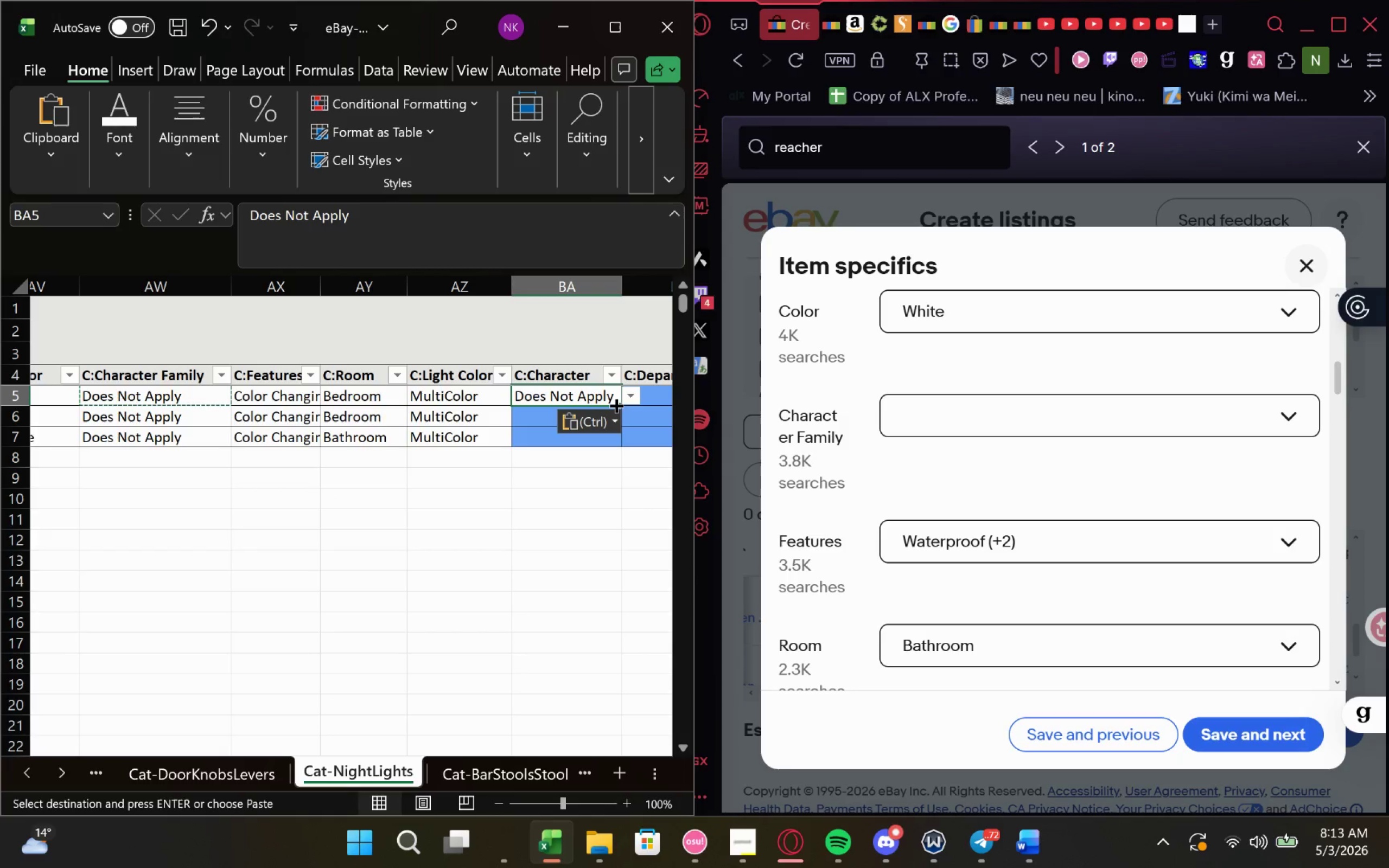 
left_click_drag(start_coordinate=[617, 404], to_coordinate=[620, 448])
 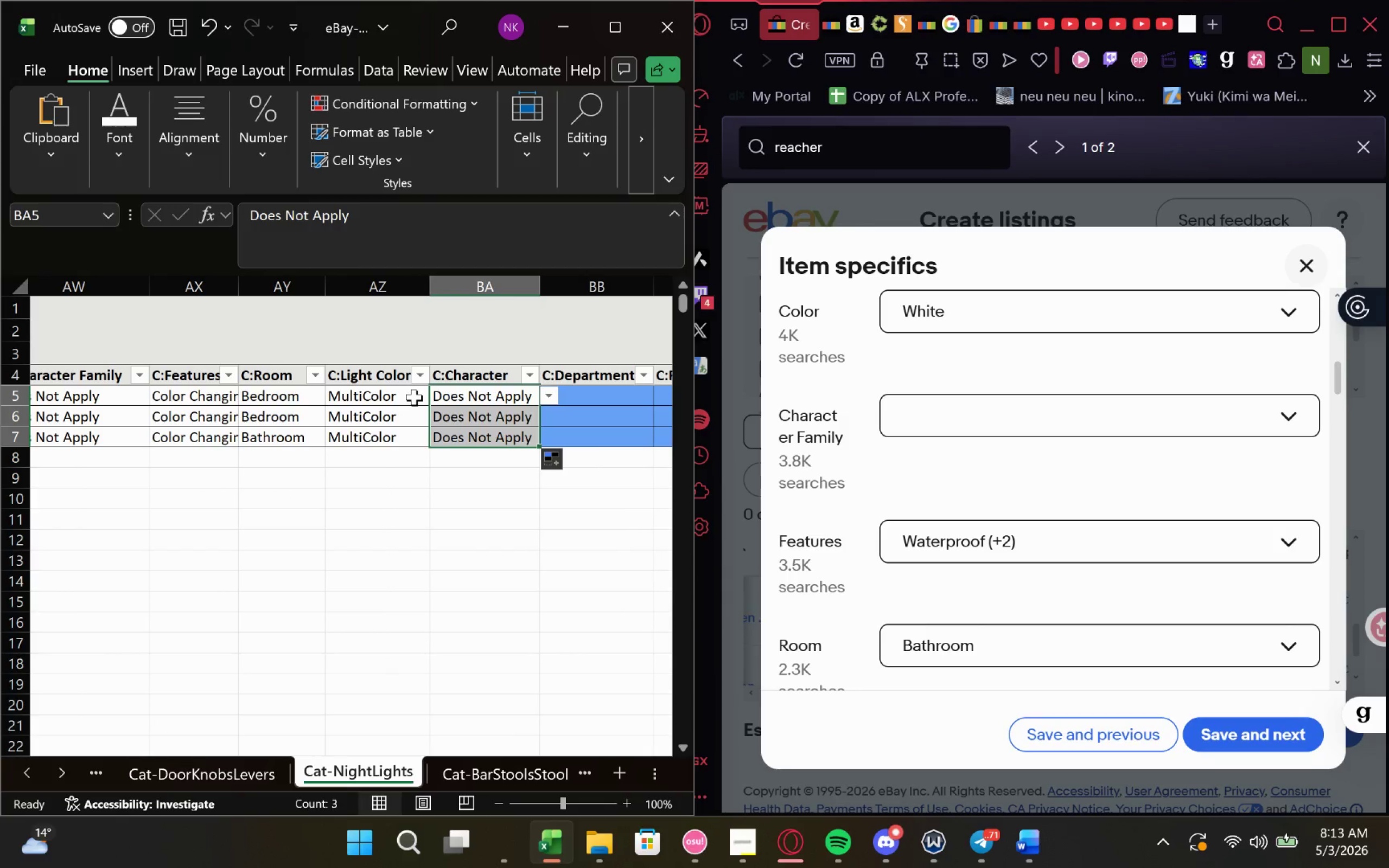 
left_click_drag(start_coordinate=[536, 401], to_coordinate=[536, 397])
 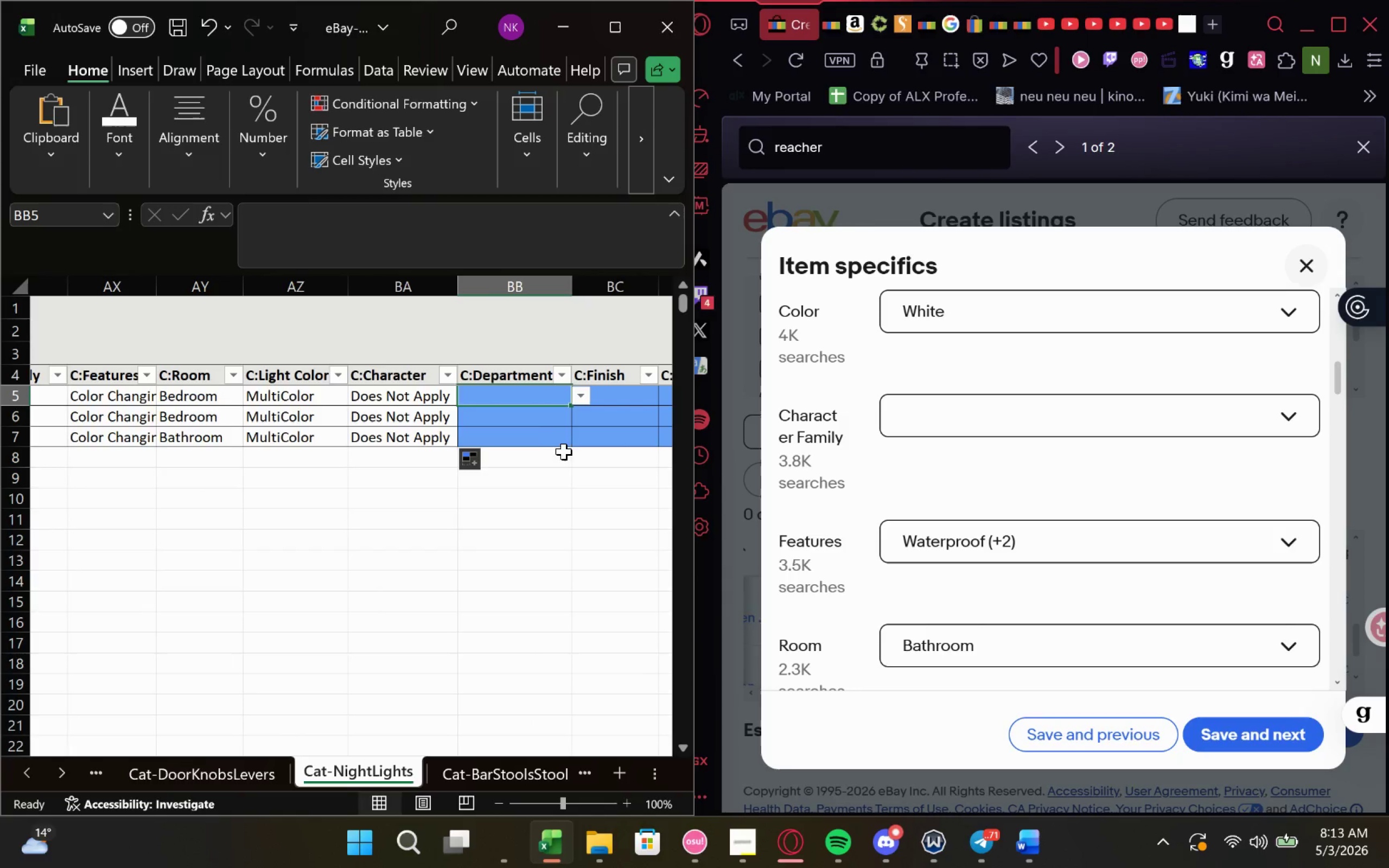 
left_click([579, 398])
 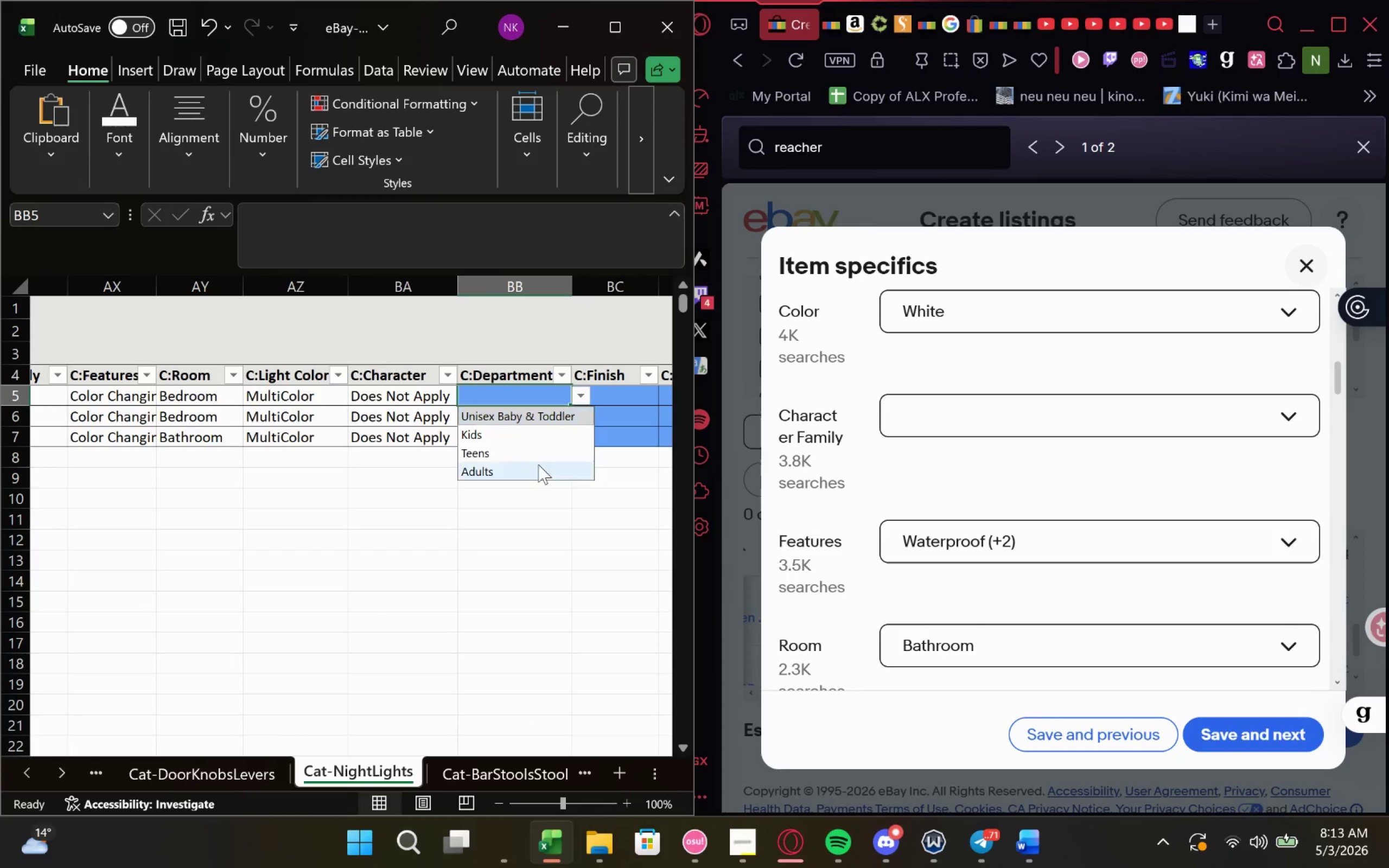 
left_click([538, 465])
 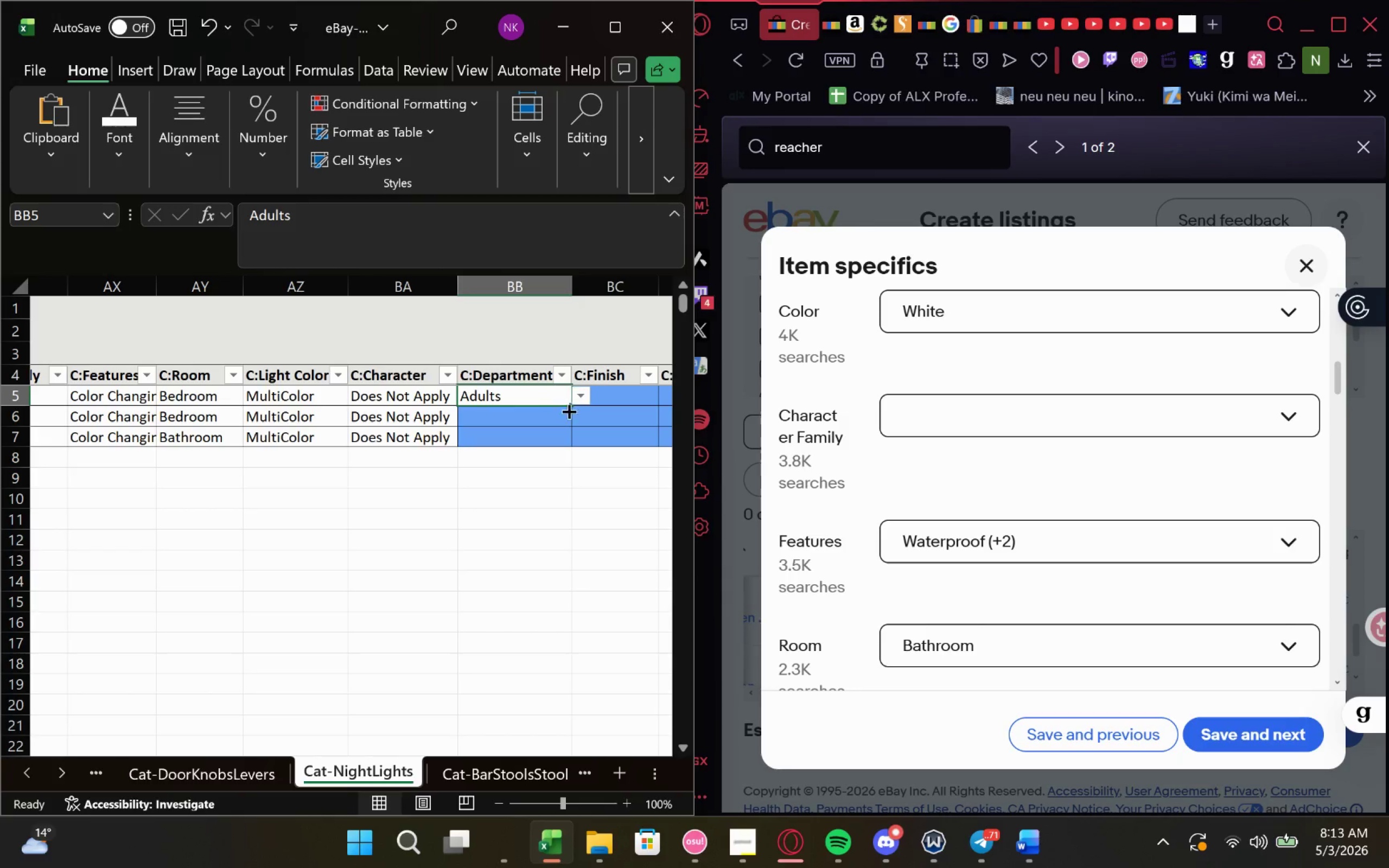 
left_click_drag(start_coordinate=[570, 413], to_coordinate=[570, 424])
 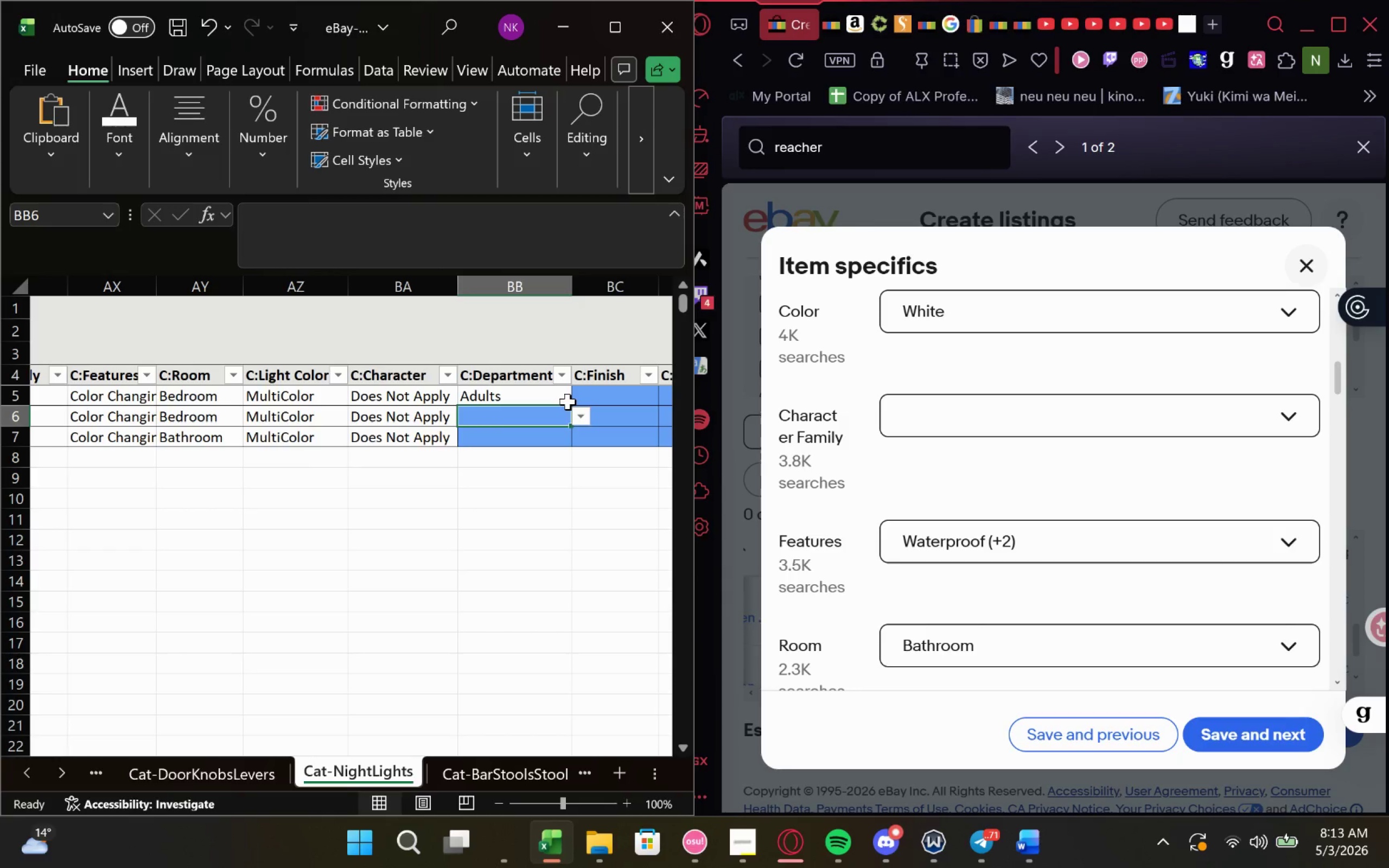 
left_click([568, 401])
 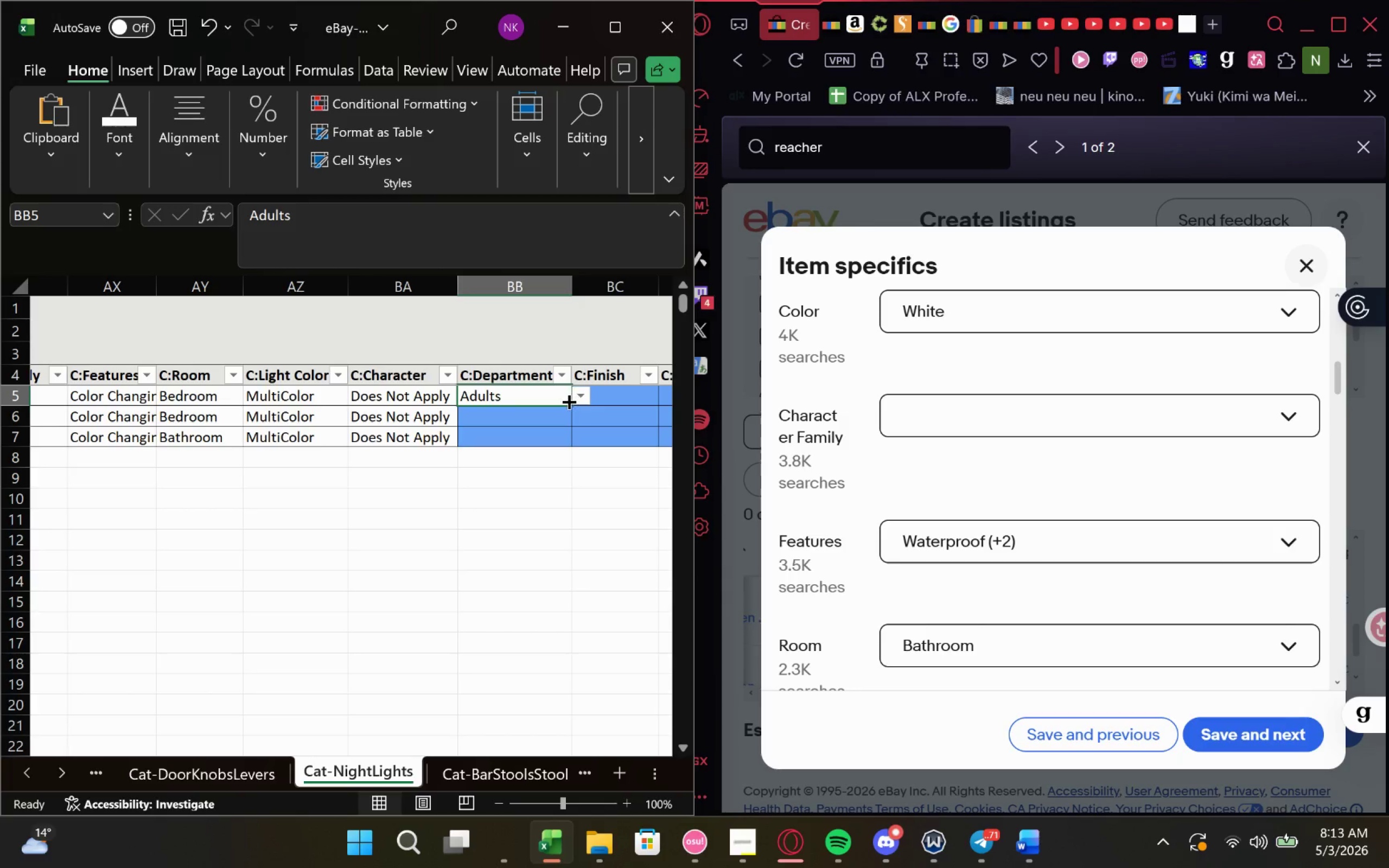 
left_click_drag(start_coordinate=[568, 400], to_coordinate=[565, 446])
 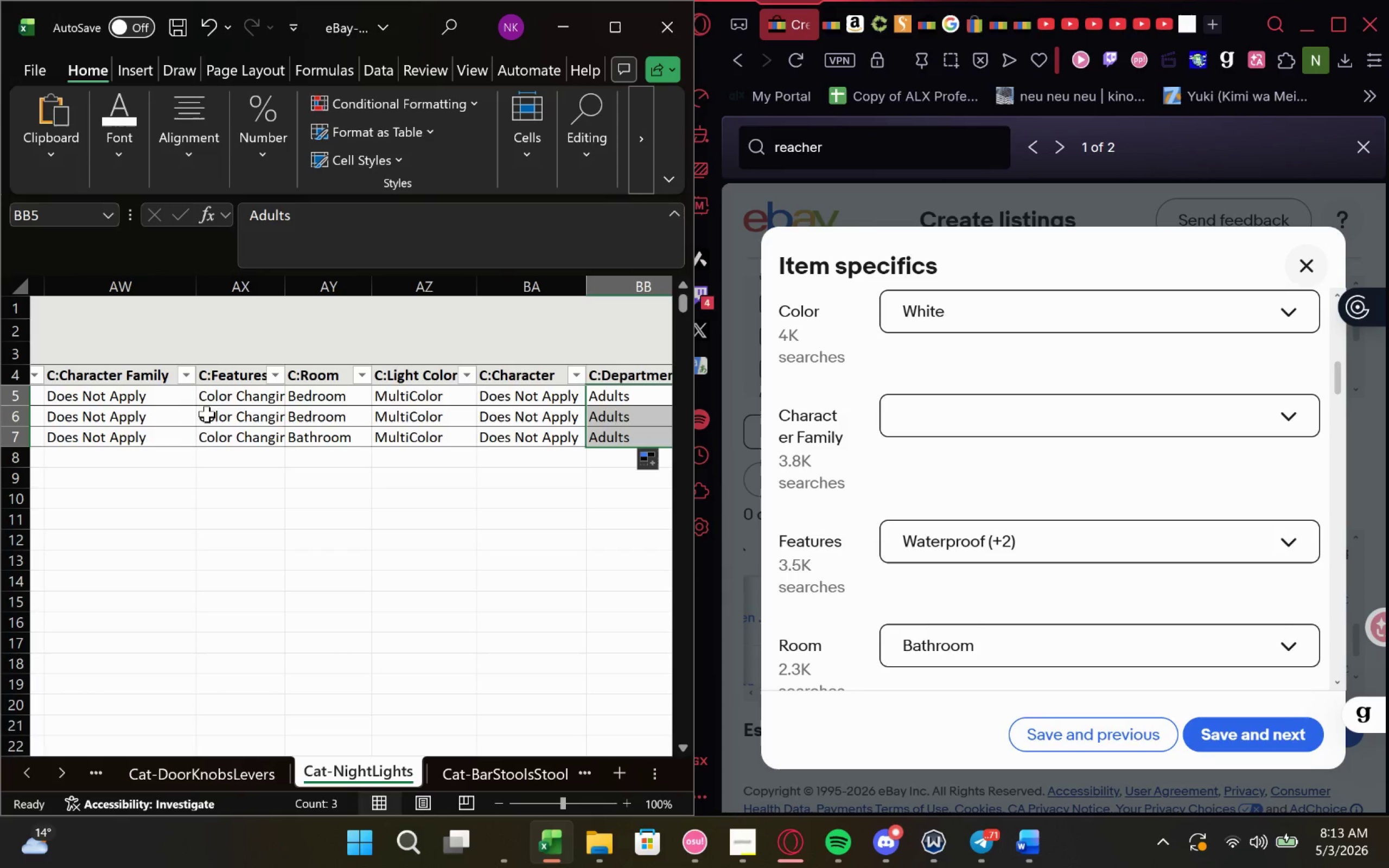 
wait(6.3)
 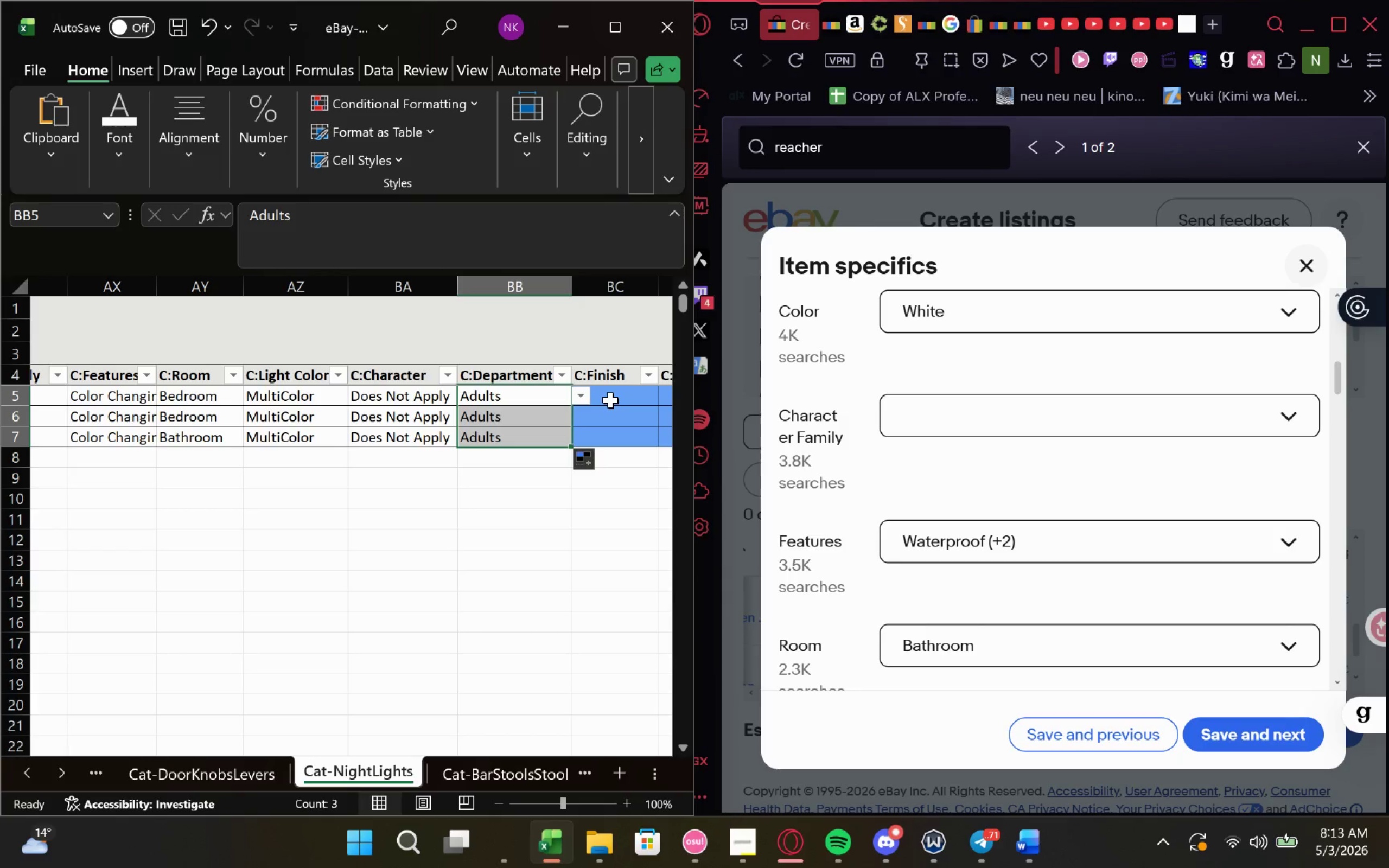 
left_click([983, 534])
 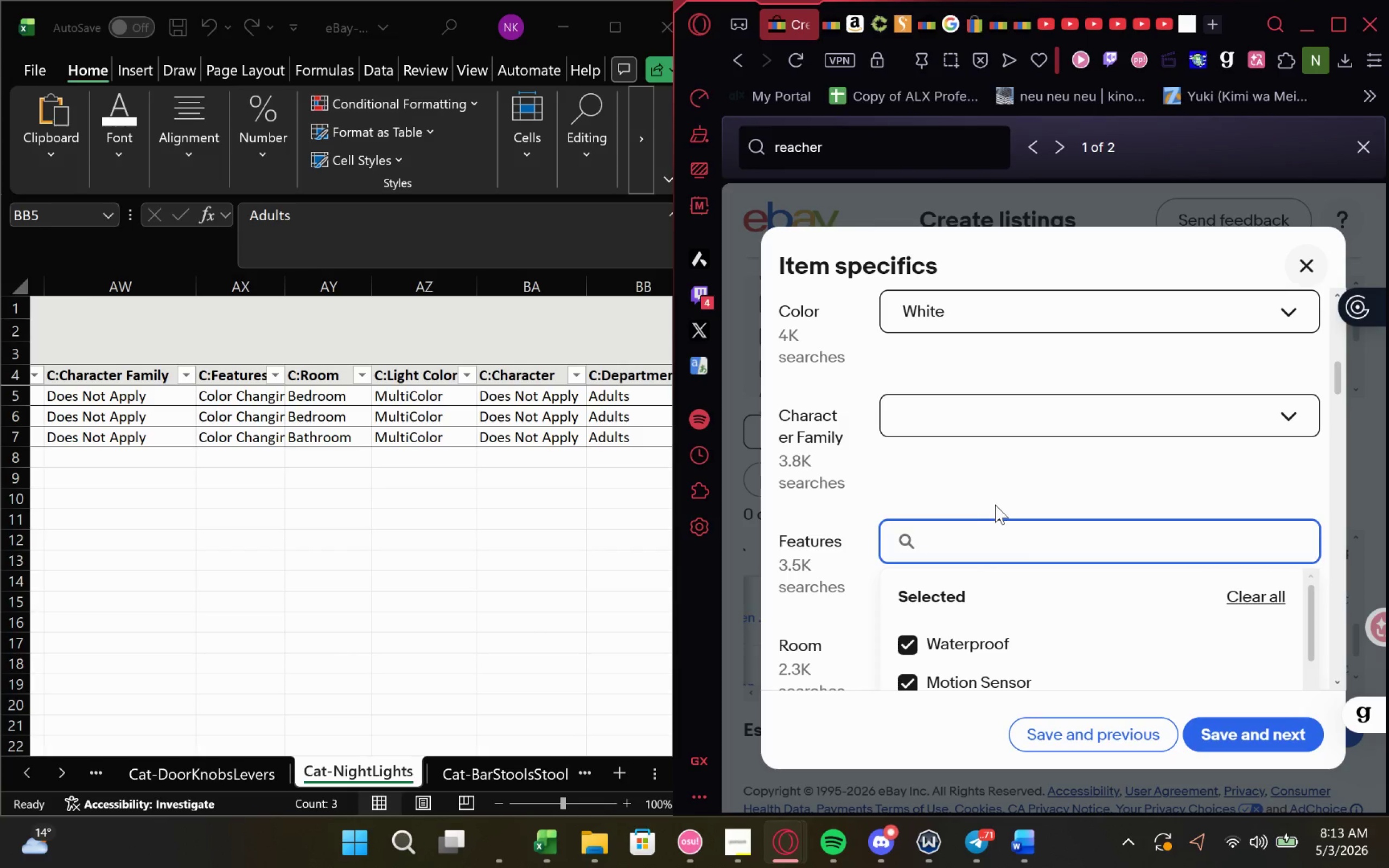 
left_click([1002, 482])
 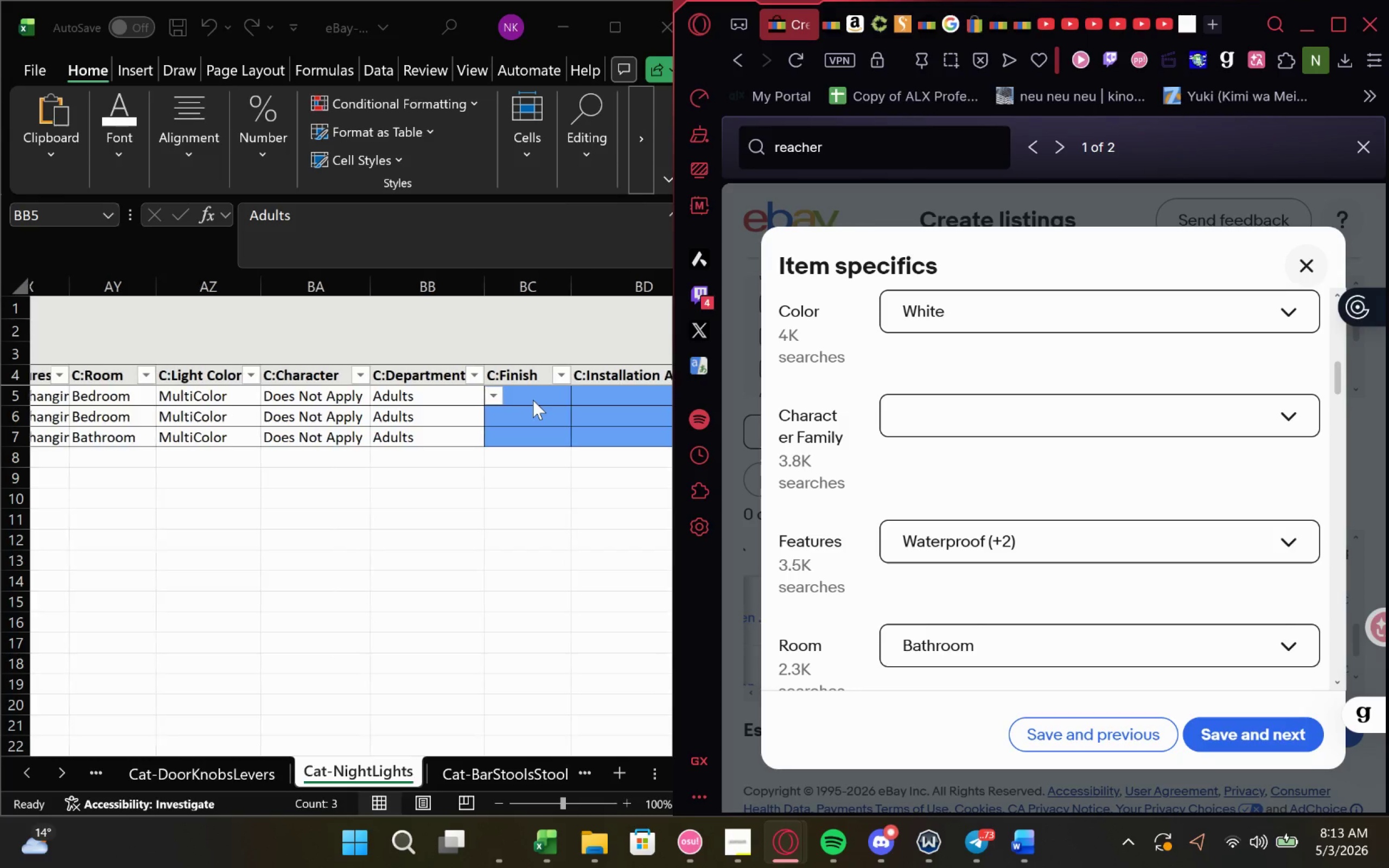 
left_click([536, 390])
 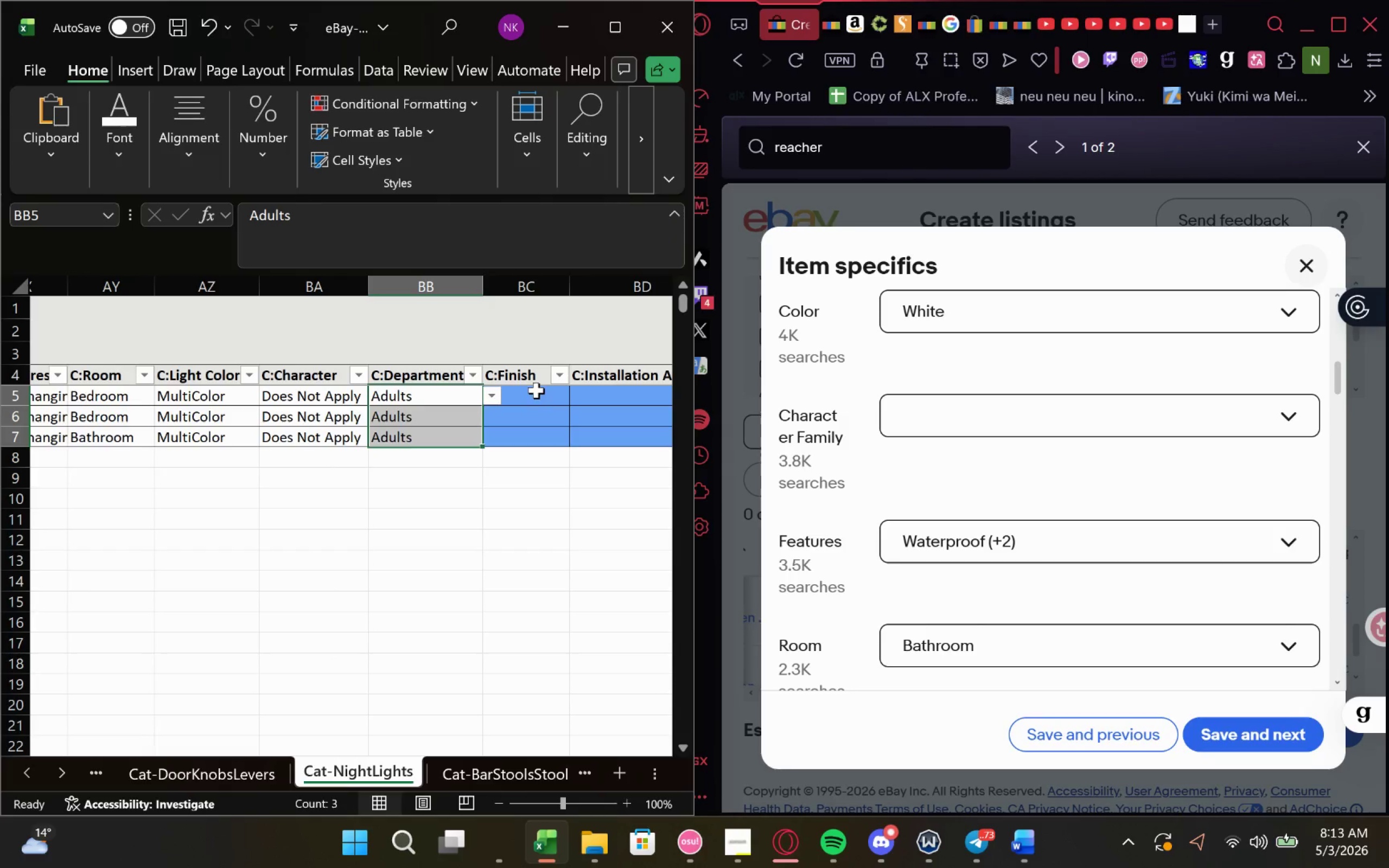 
left_click([533, 394])
 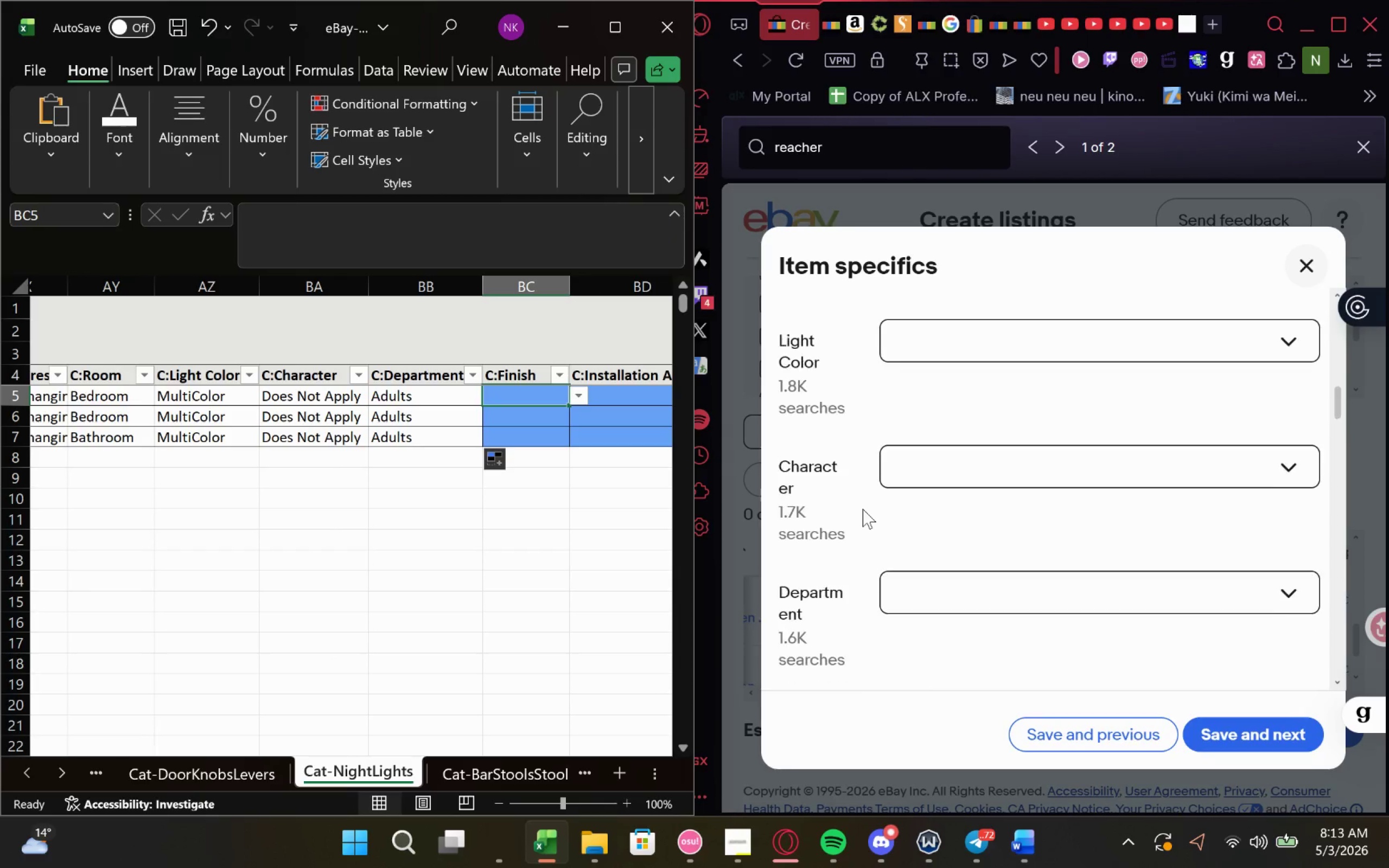 
wait(8.86)
 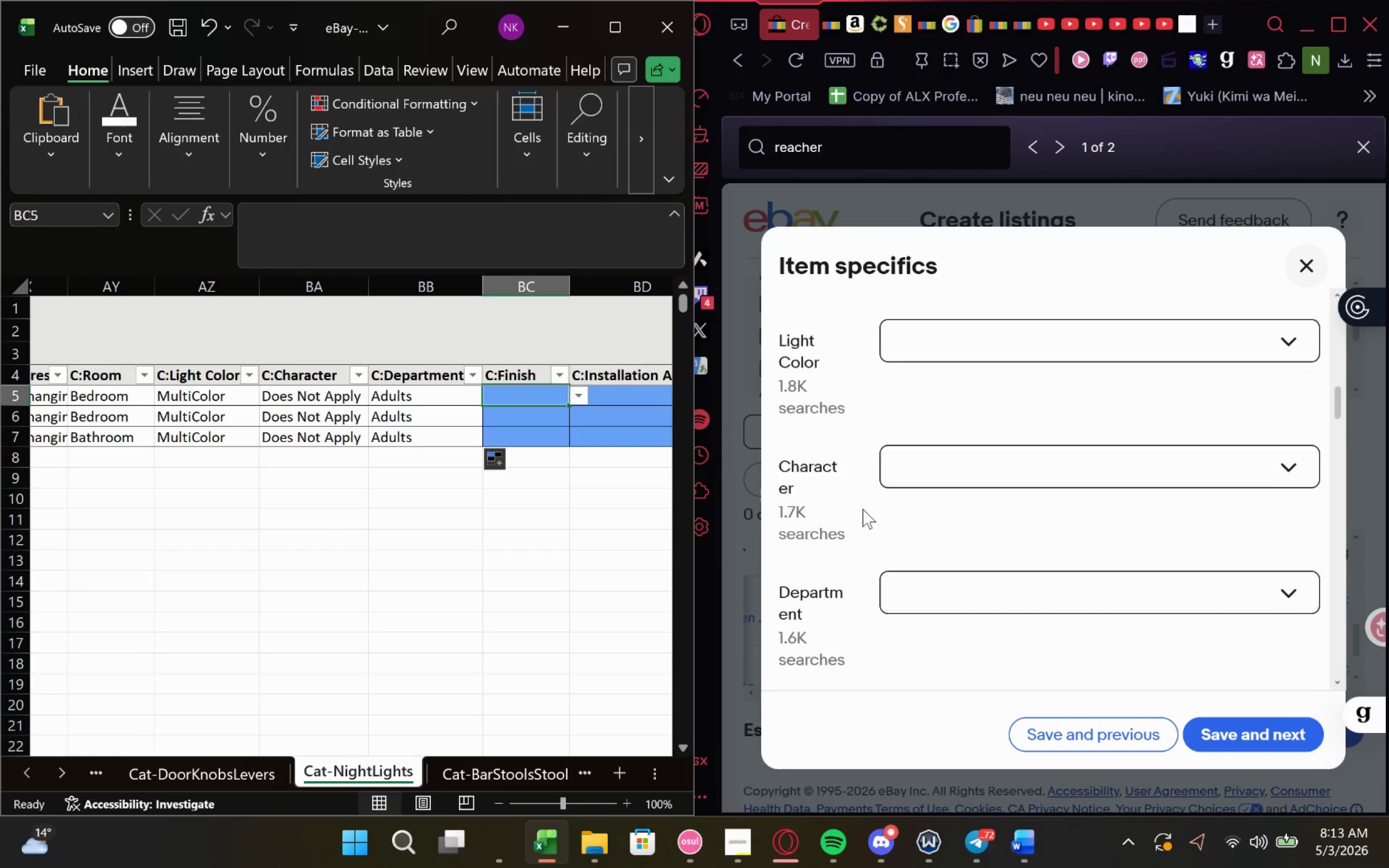 
left_click([574, 402])
 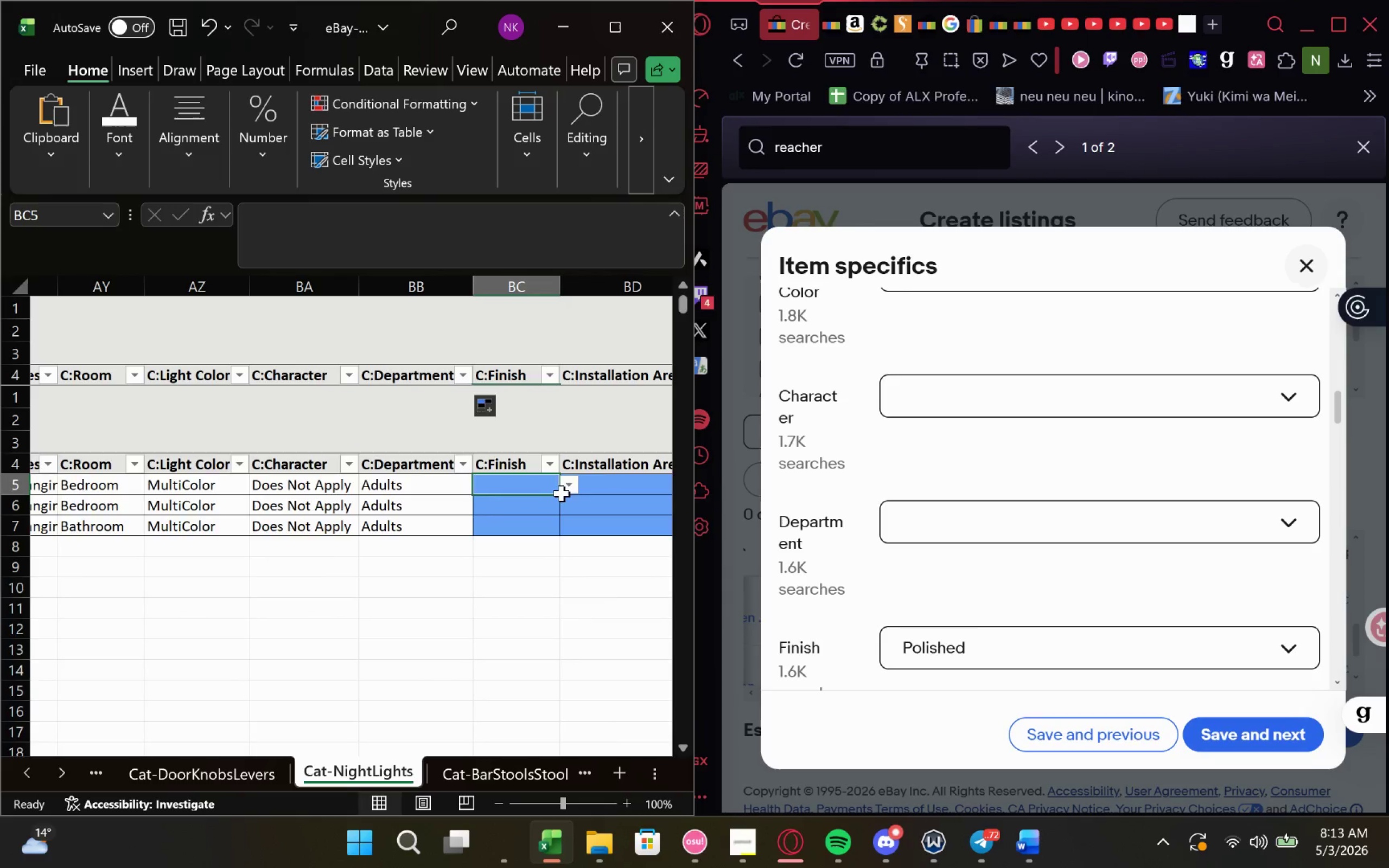 
left_click([573, 392])
 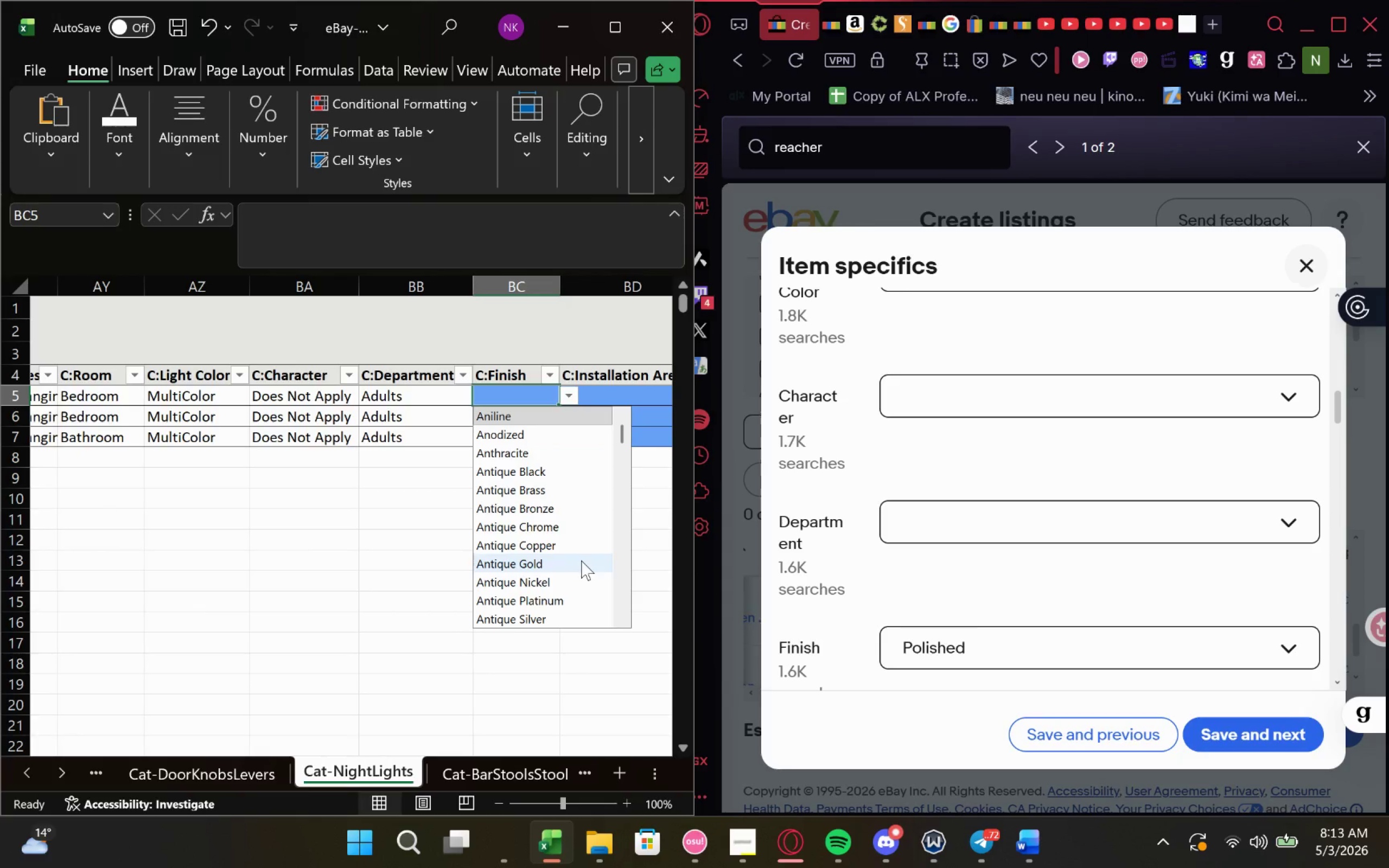 
scroll: coordinate [581, 560], scroll_direction: down, amount: 2.0
 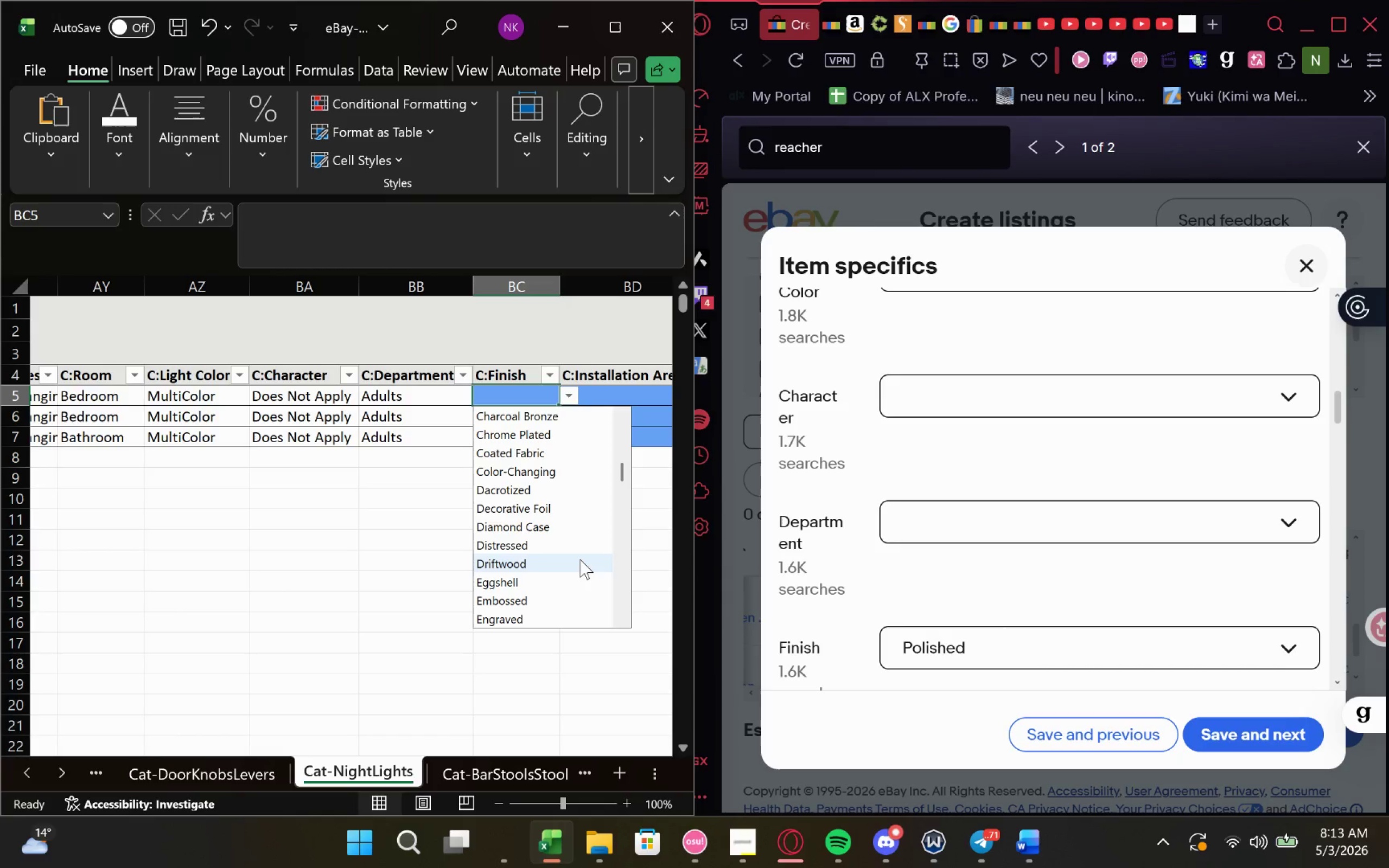 
wait(5.44)
 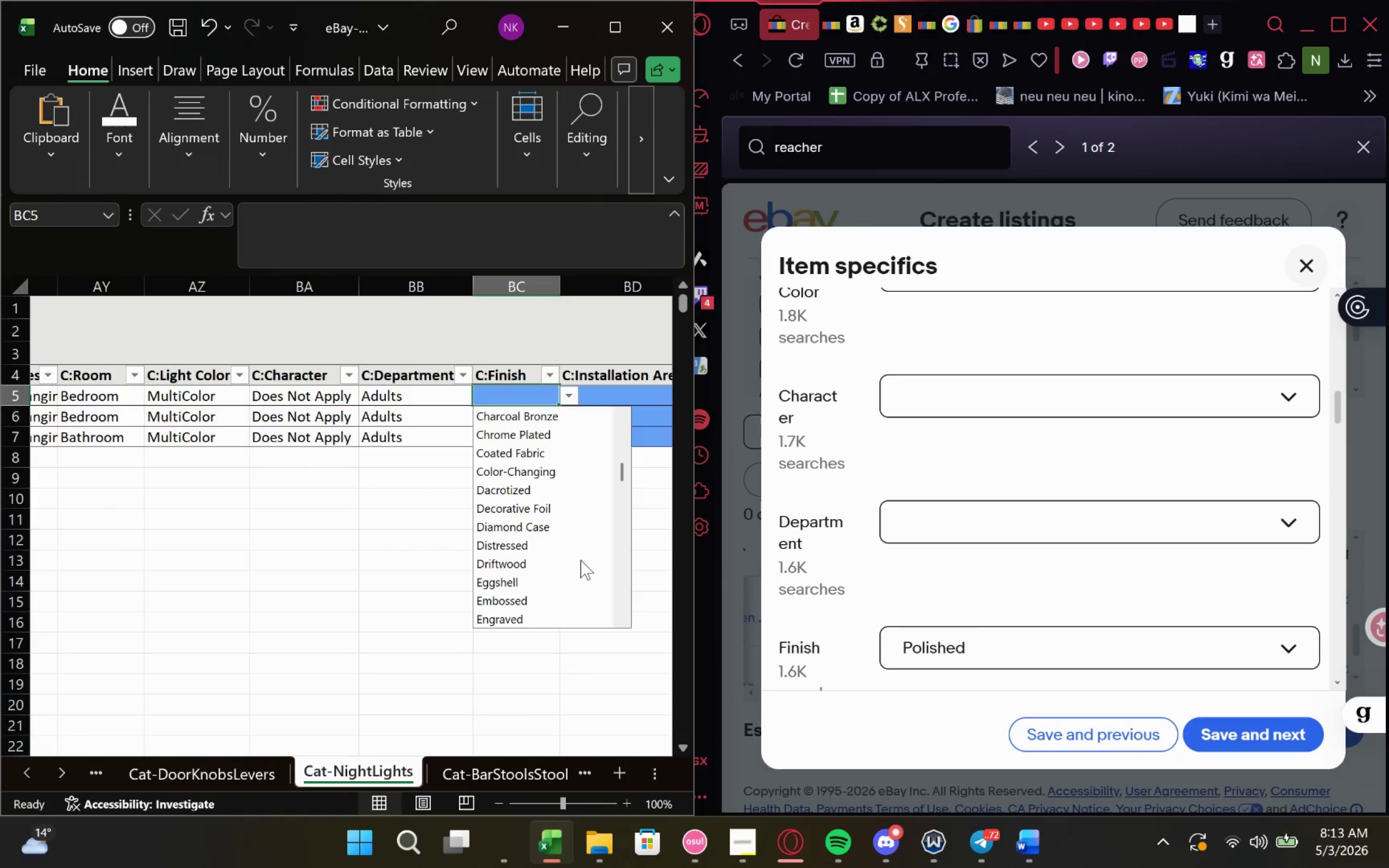 
left_click([579, 474])
 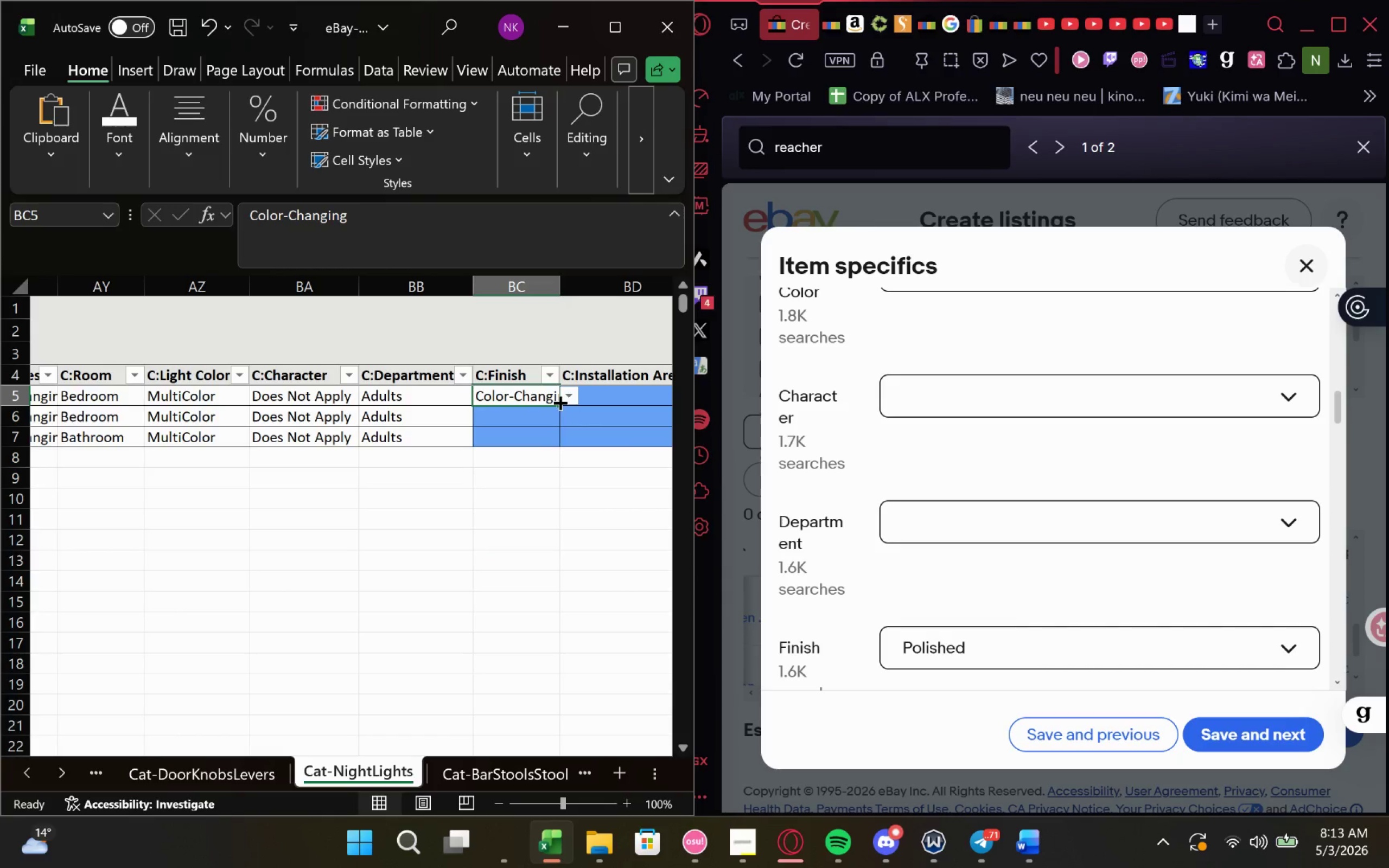 
left_click_drag(start_coordinate=[559, 401], to_coordinate=[559, 443])
 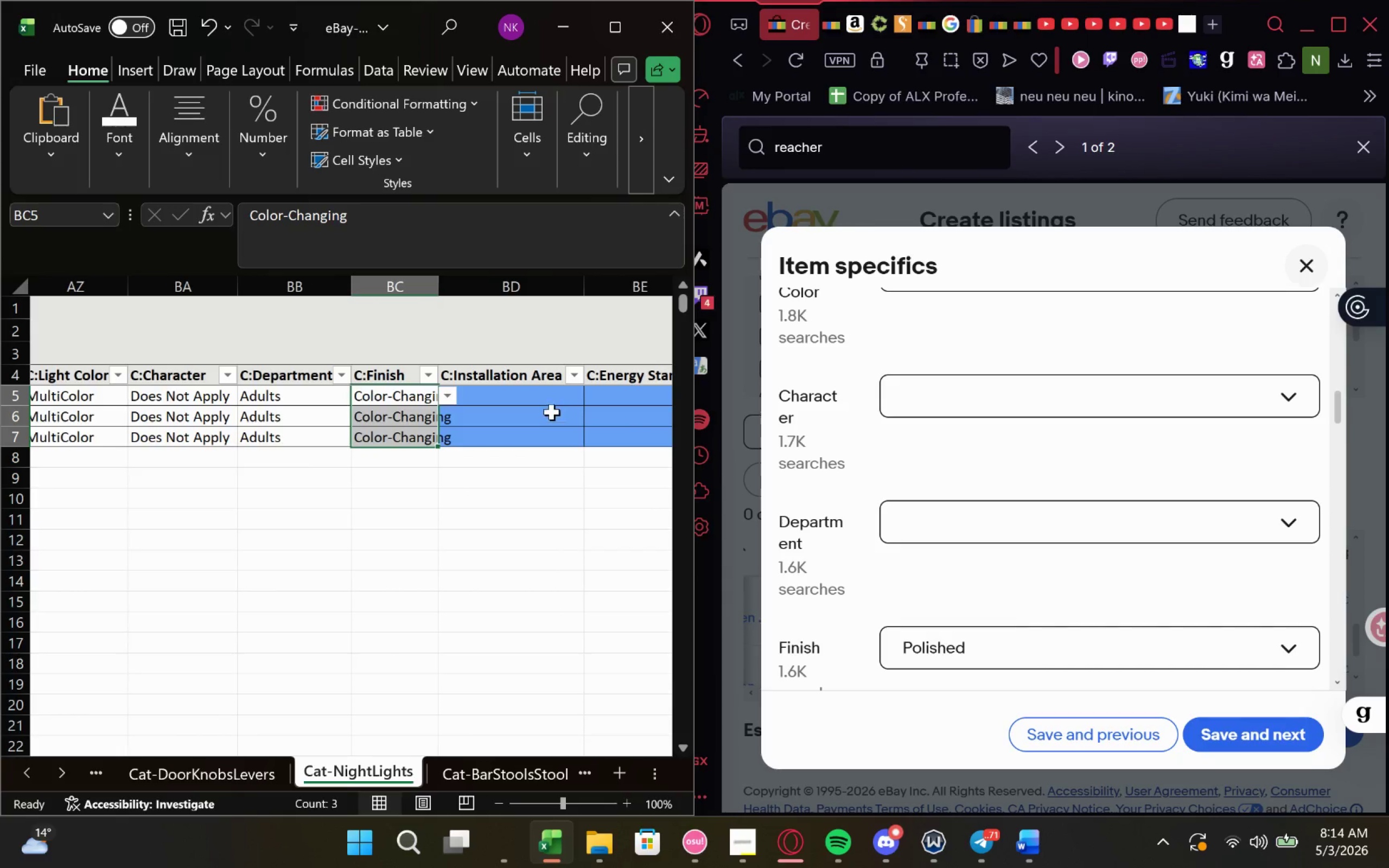 
left_click([539, 398])
 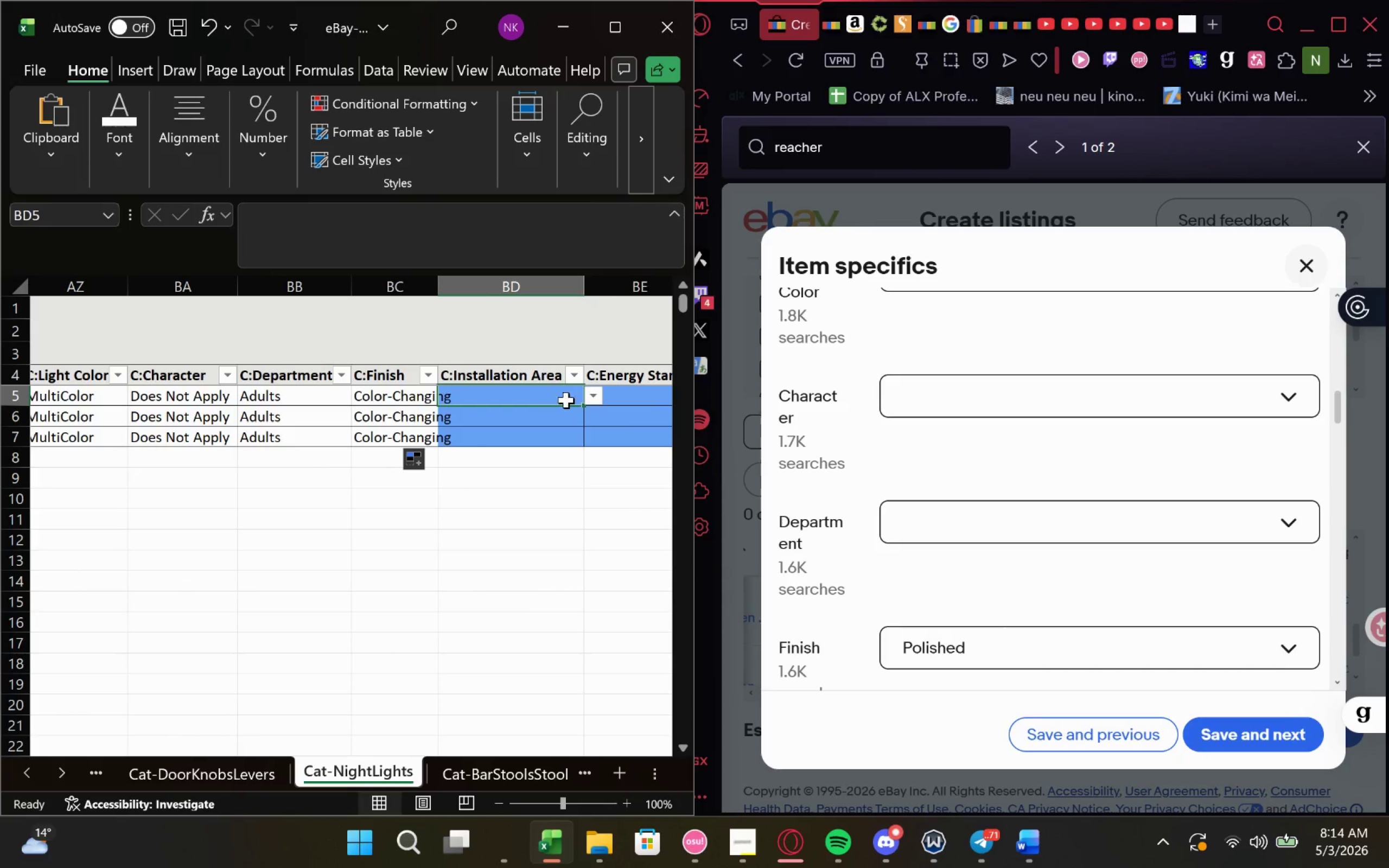 
left_click([596, 395])
 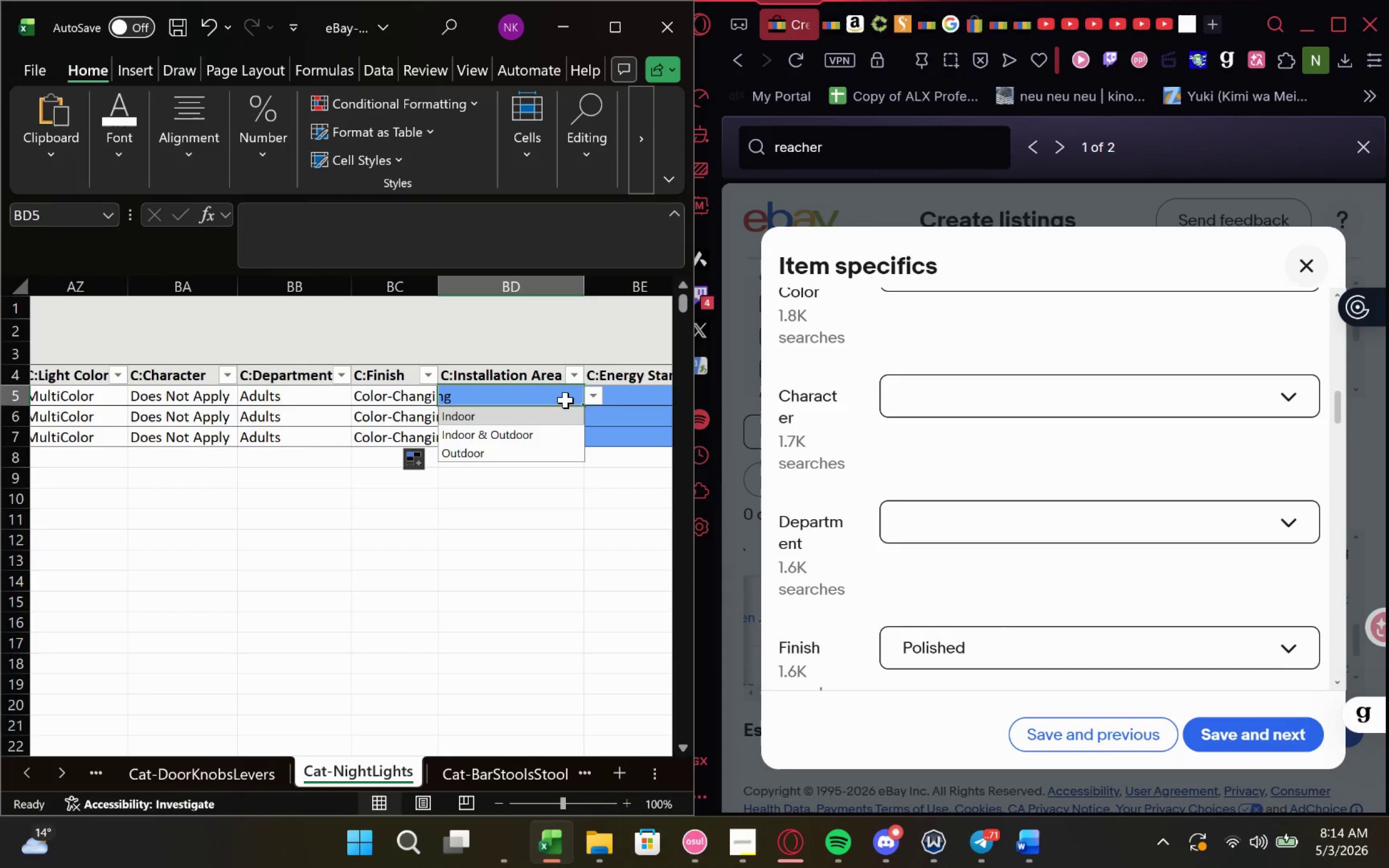 
left_click([559, 409])
 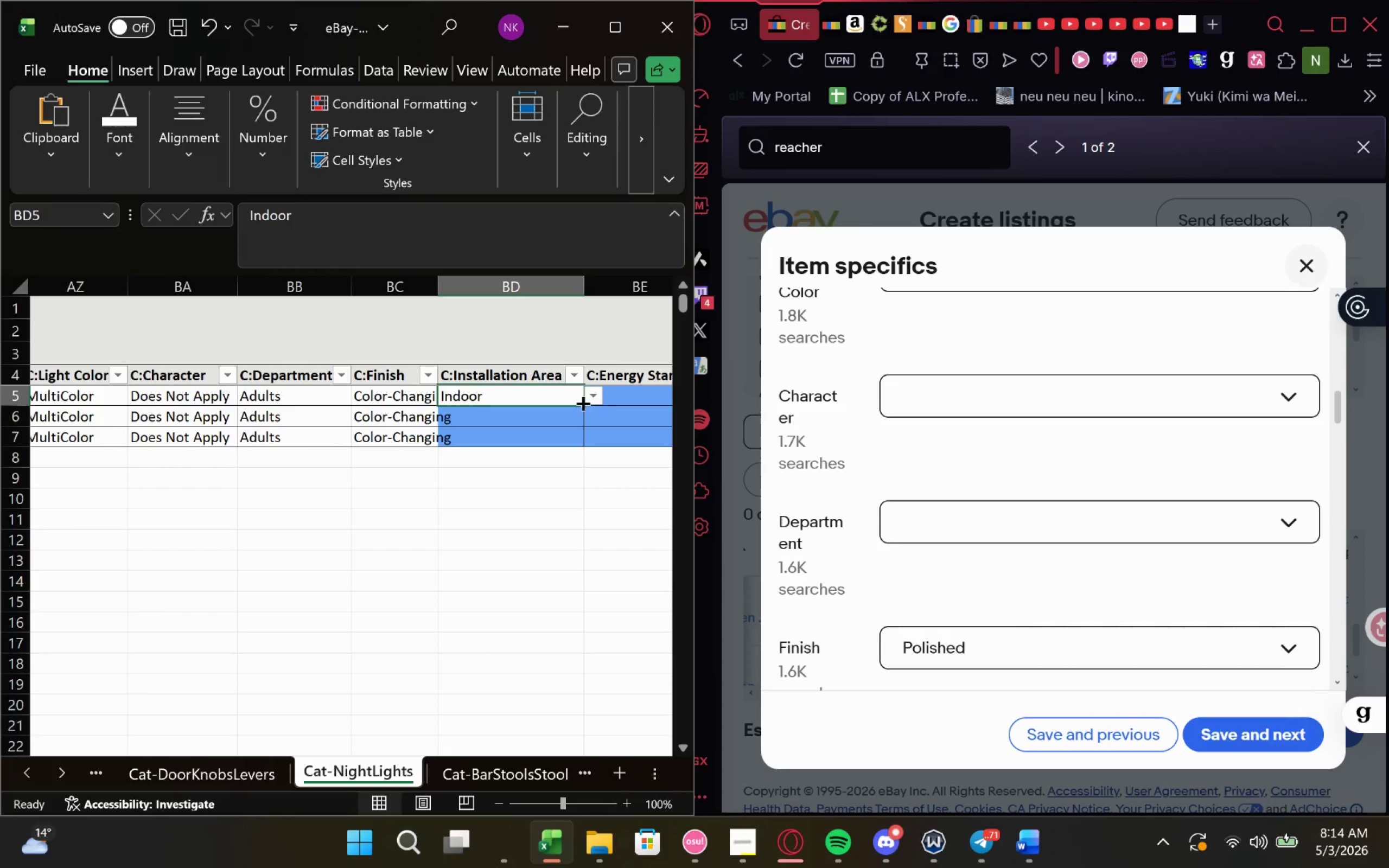 
left_click_drag(start_coordinate=[582, 402], to_coordinate=[585, 446])
 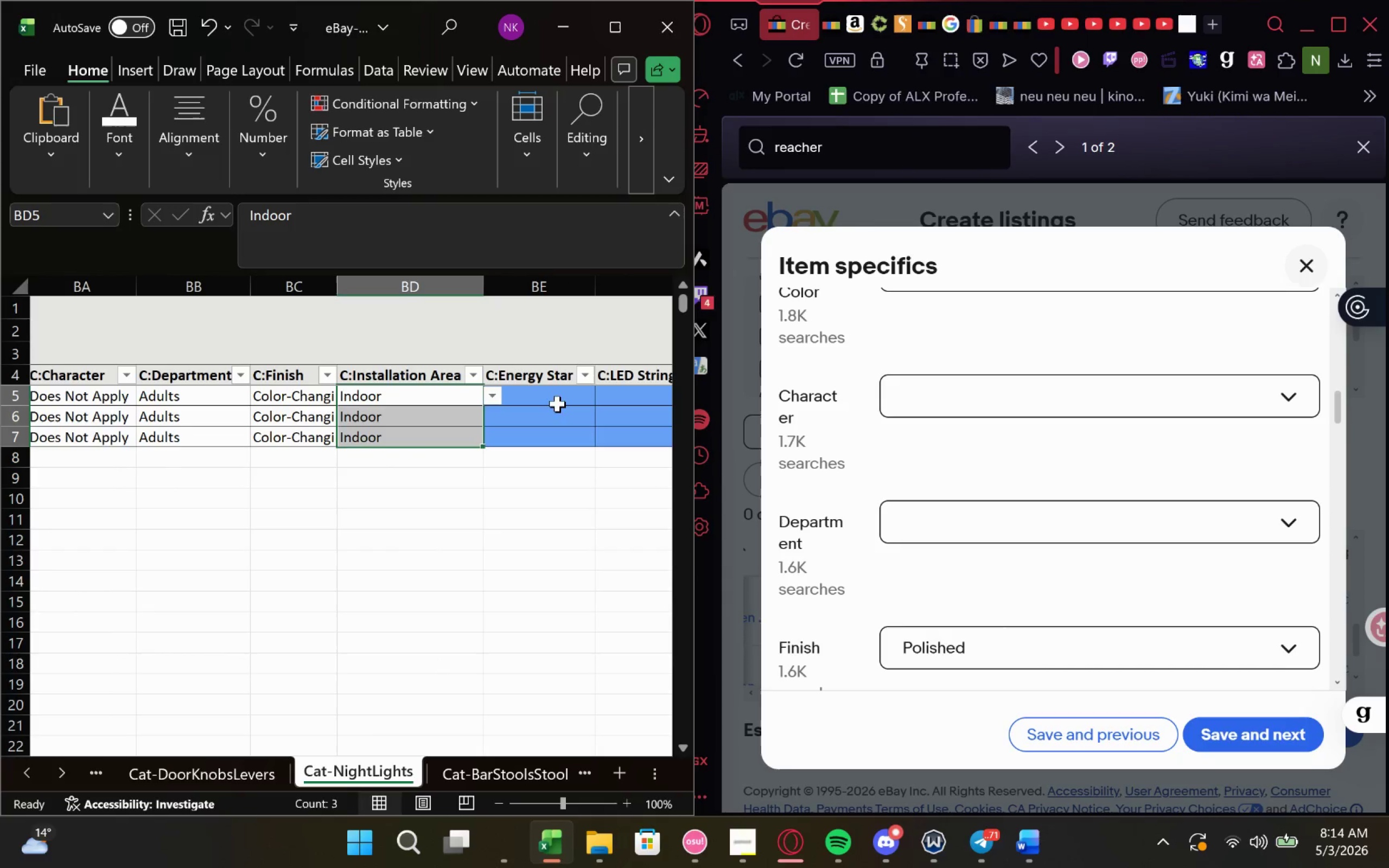 
left_click([555, 388])
 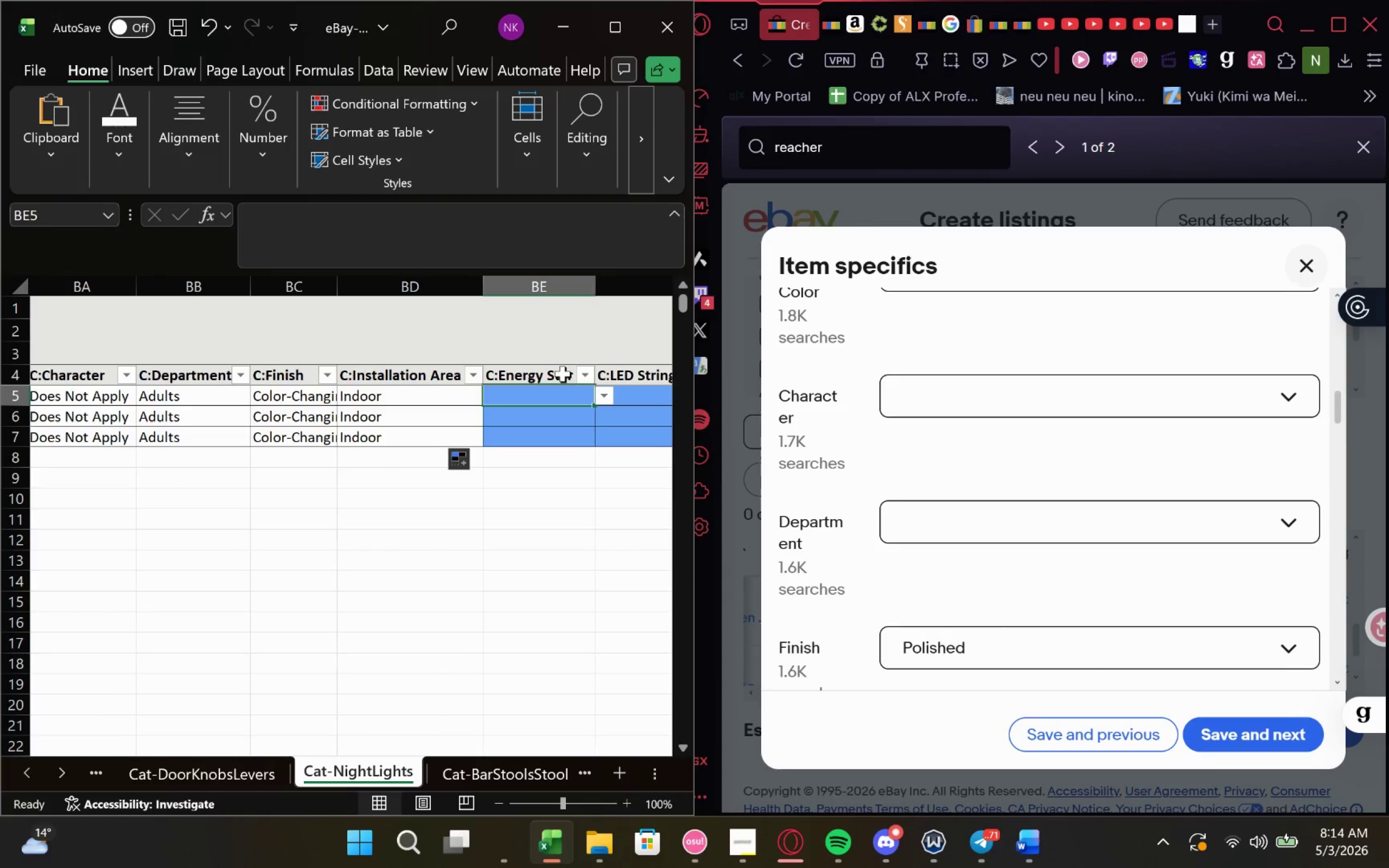 
left_click([604, 399])
 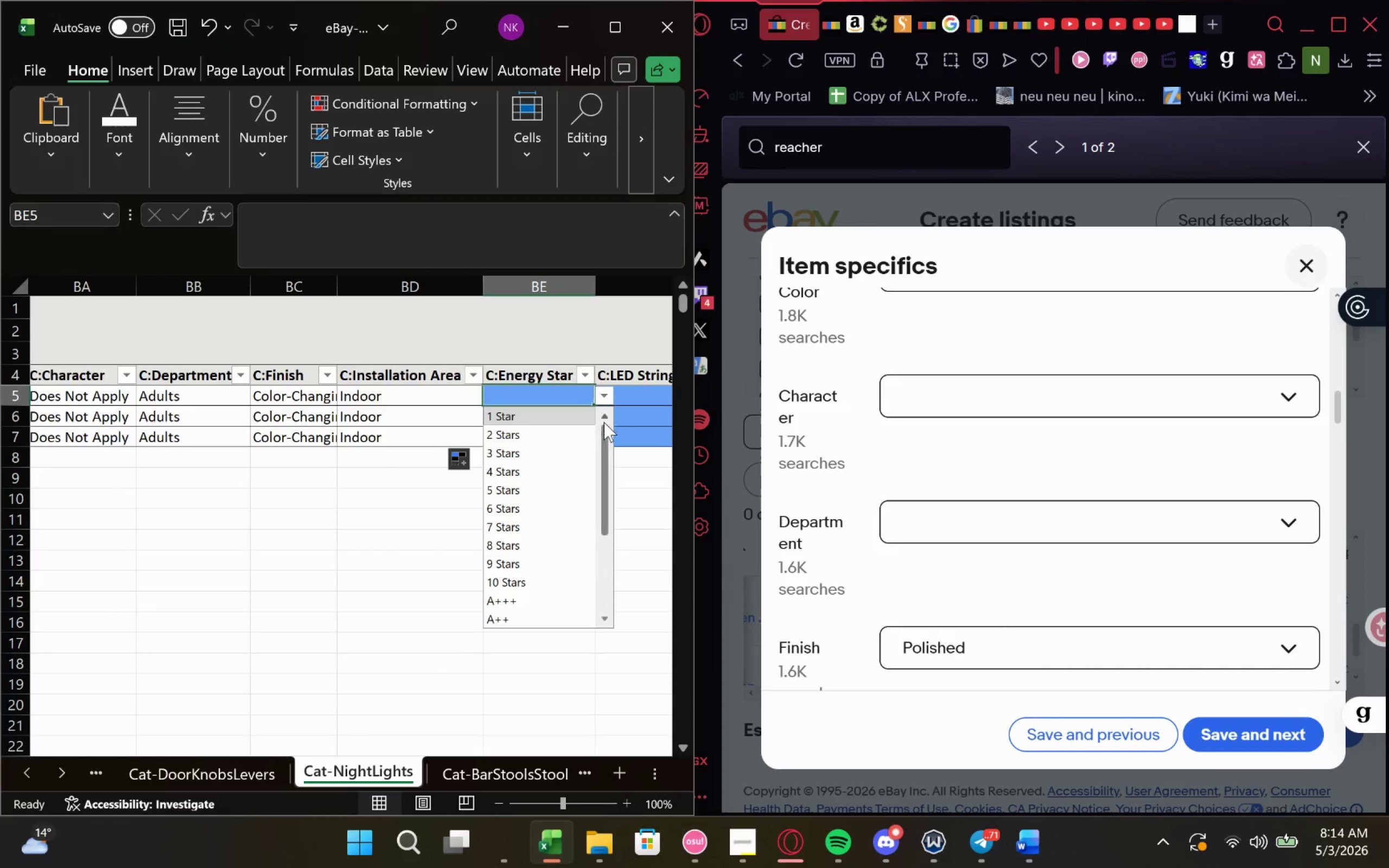 
scroll: coordinate [556, 548], scroll_direction: down, amount: 1.0
 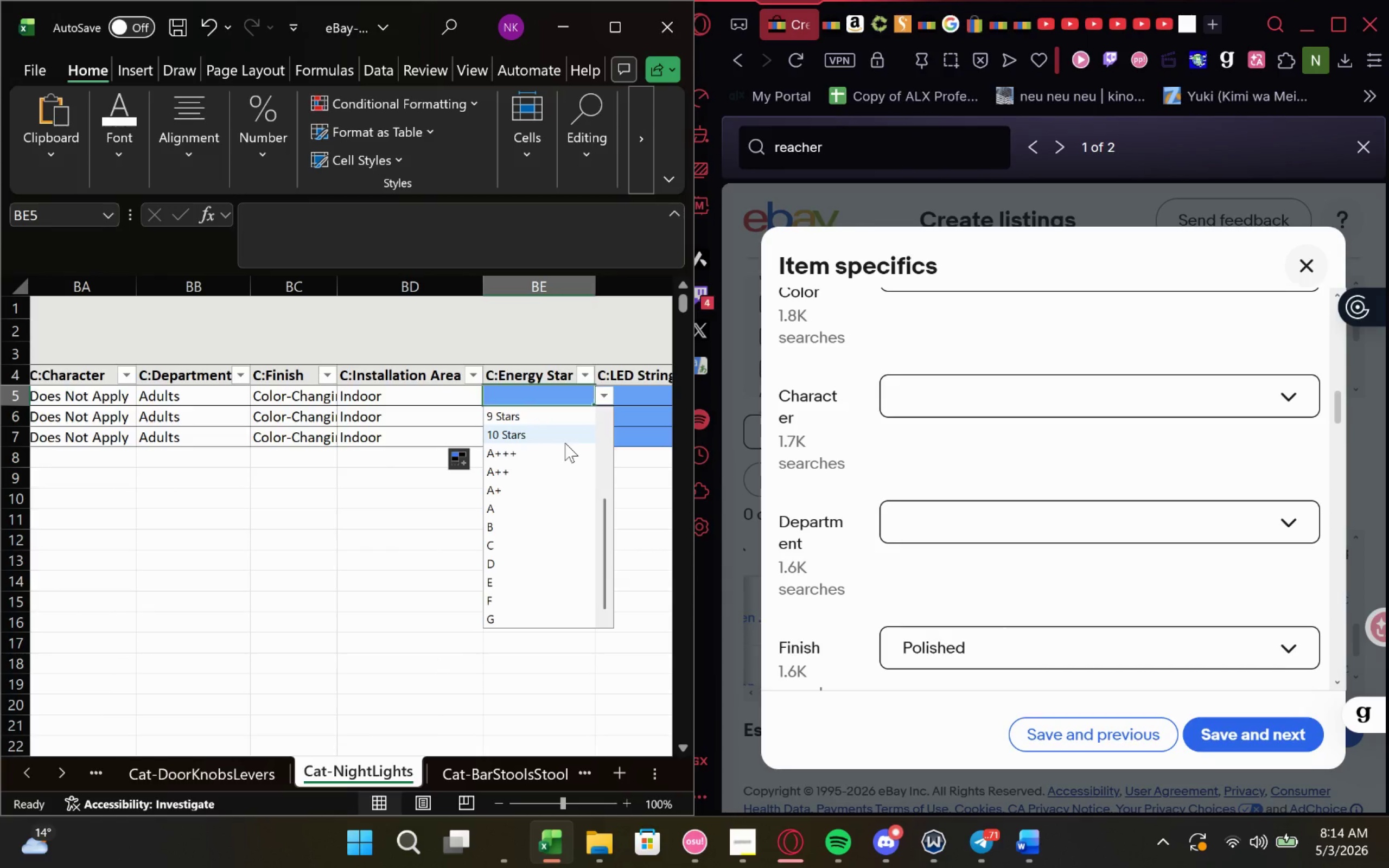 
scroll: coordinate [562, 494], scroll_direction: up, amount: 1.0
 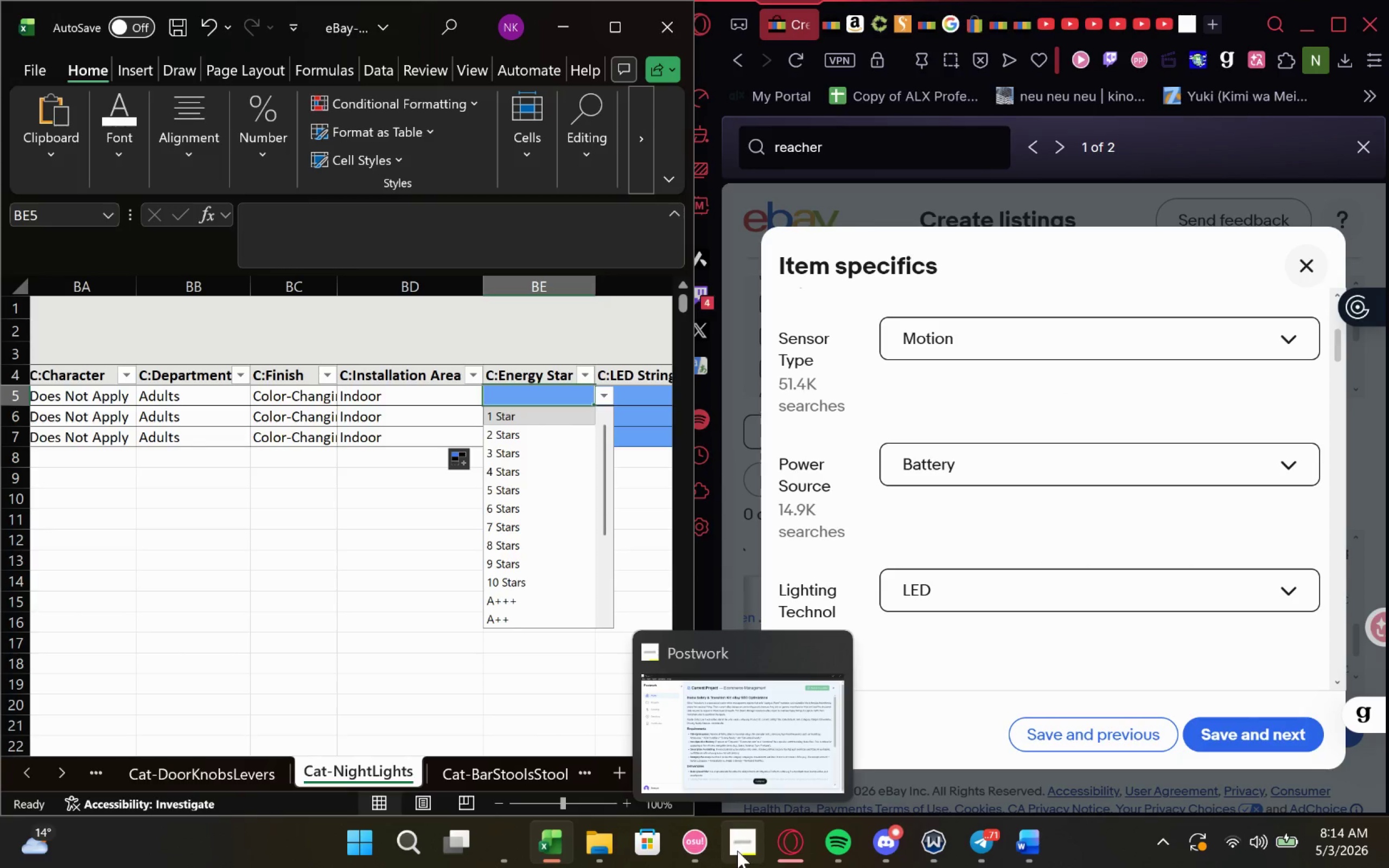 
wait(5.86)
 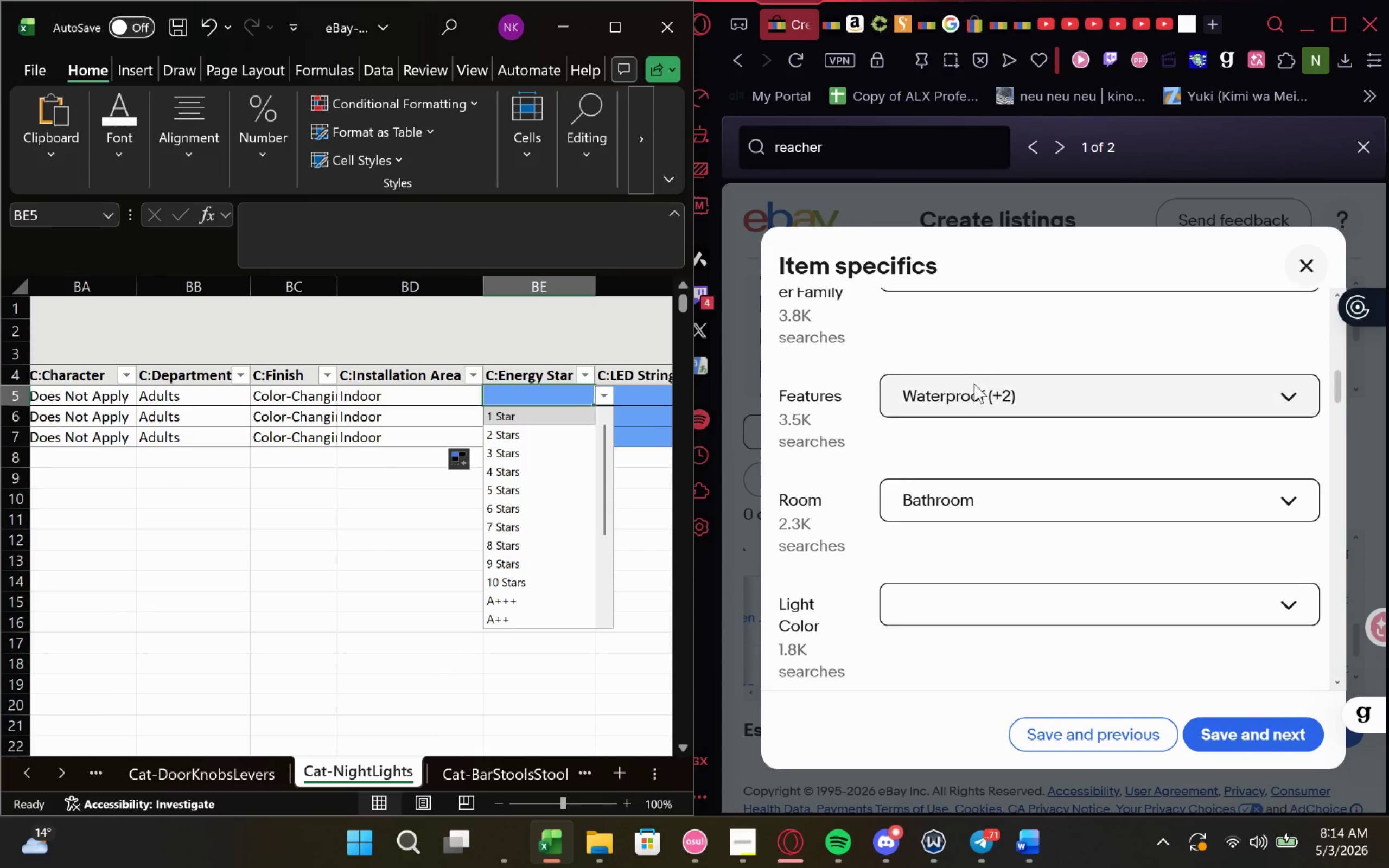 
left_click([520, 863])
 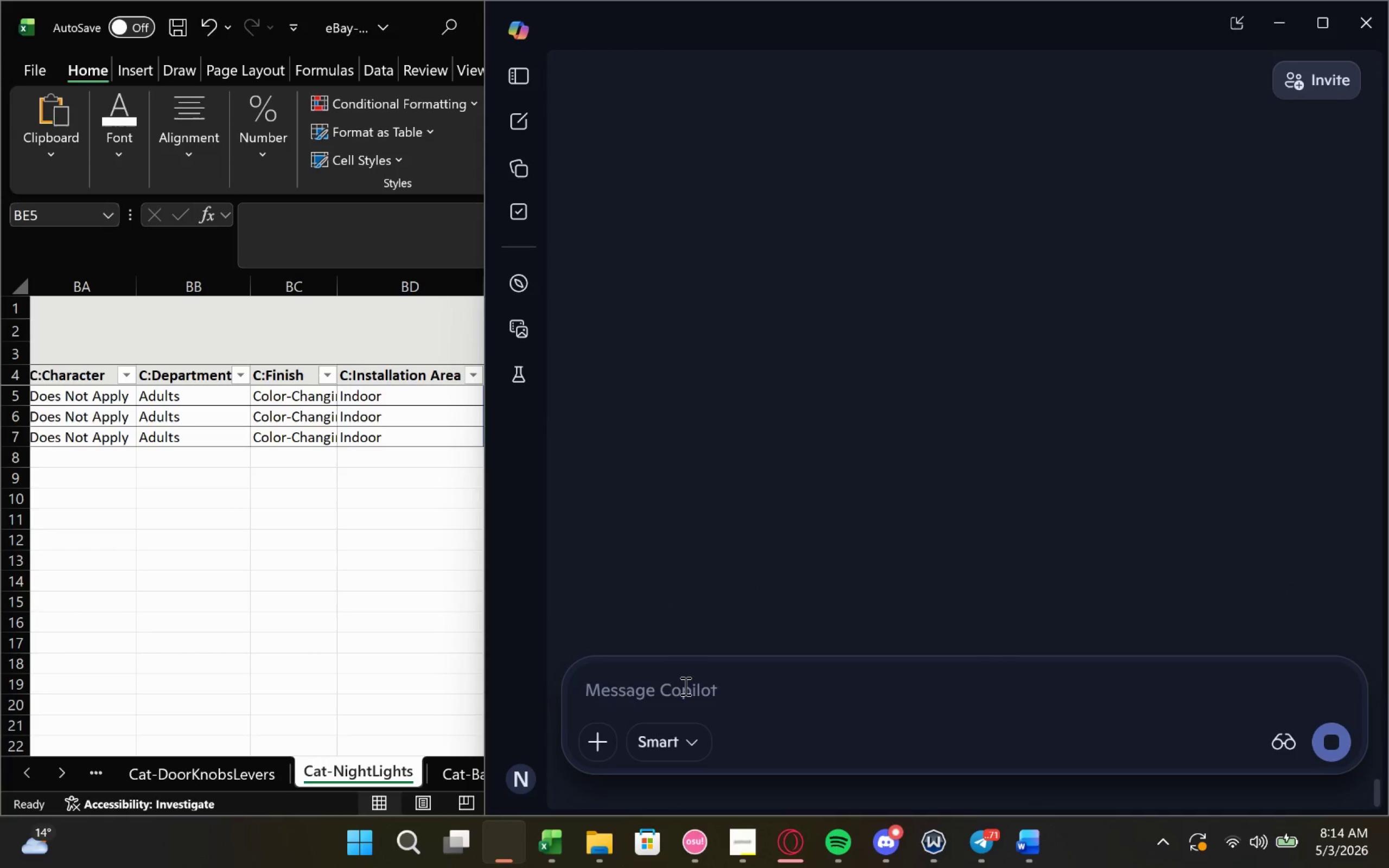 
left_click([698, 676])
 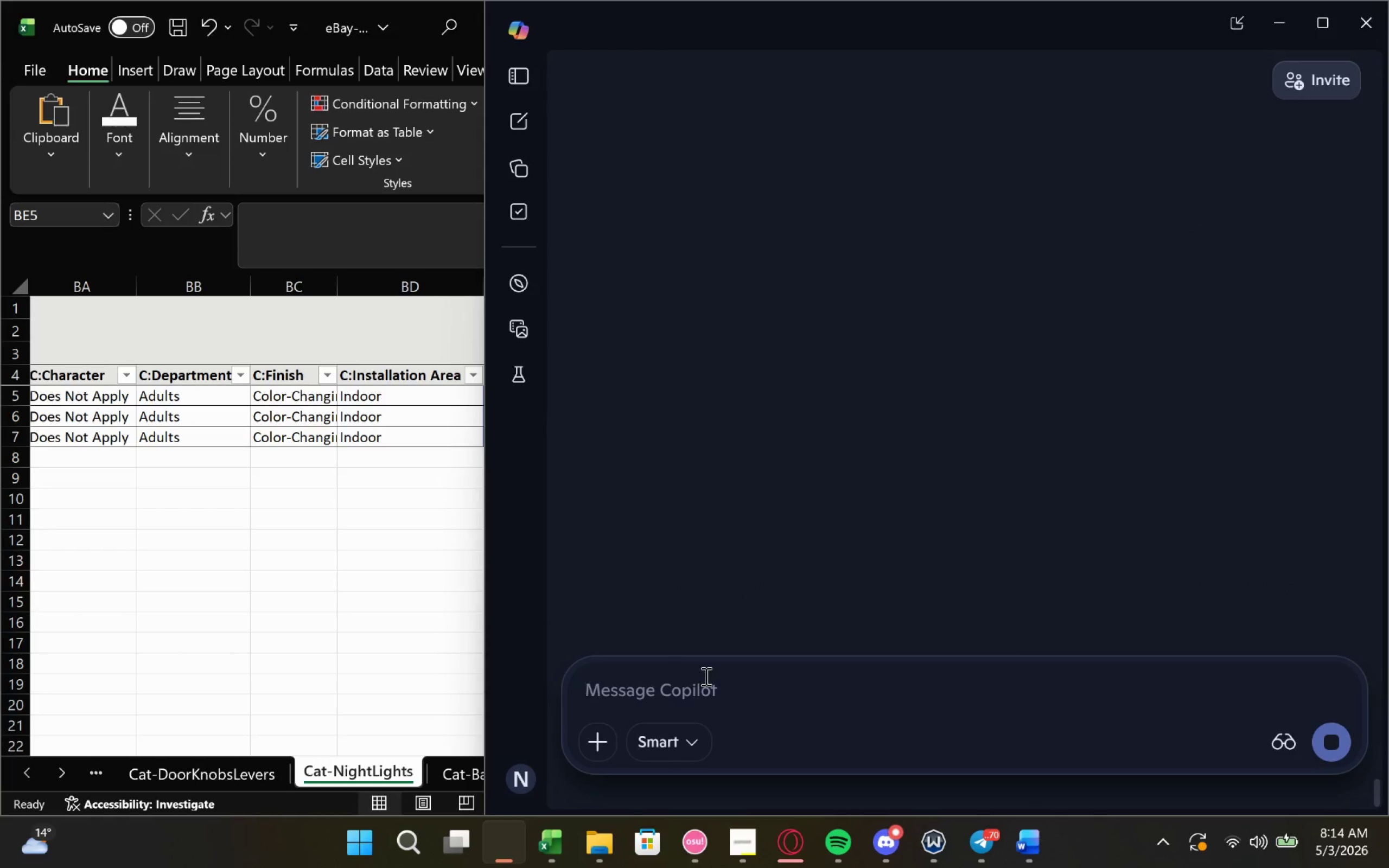 
type(i)
key(Backspace)
type(energy stars for all of them)
 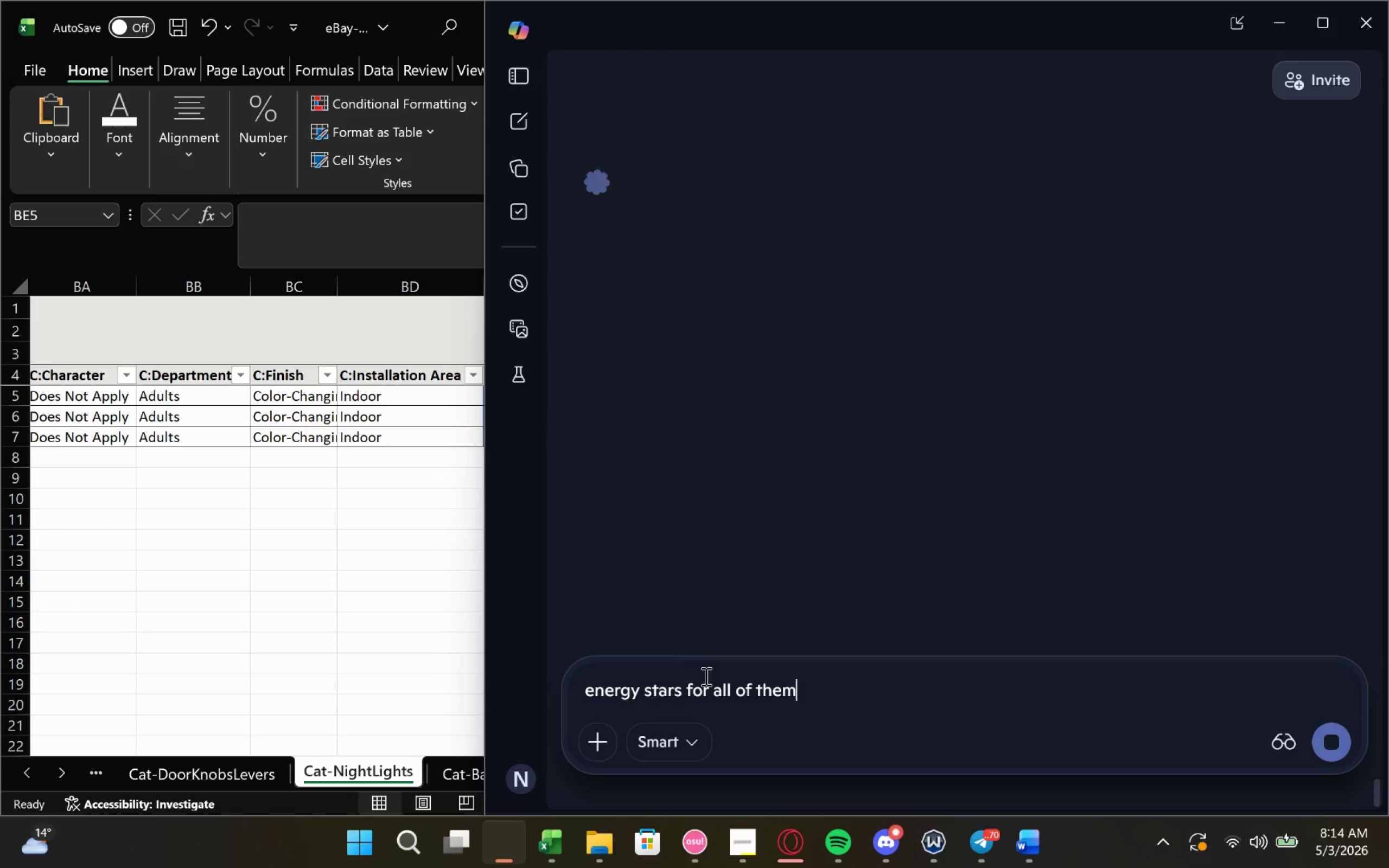 
key(Enter)
 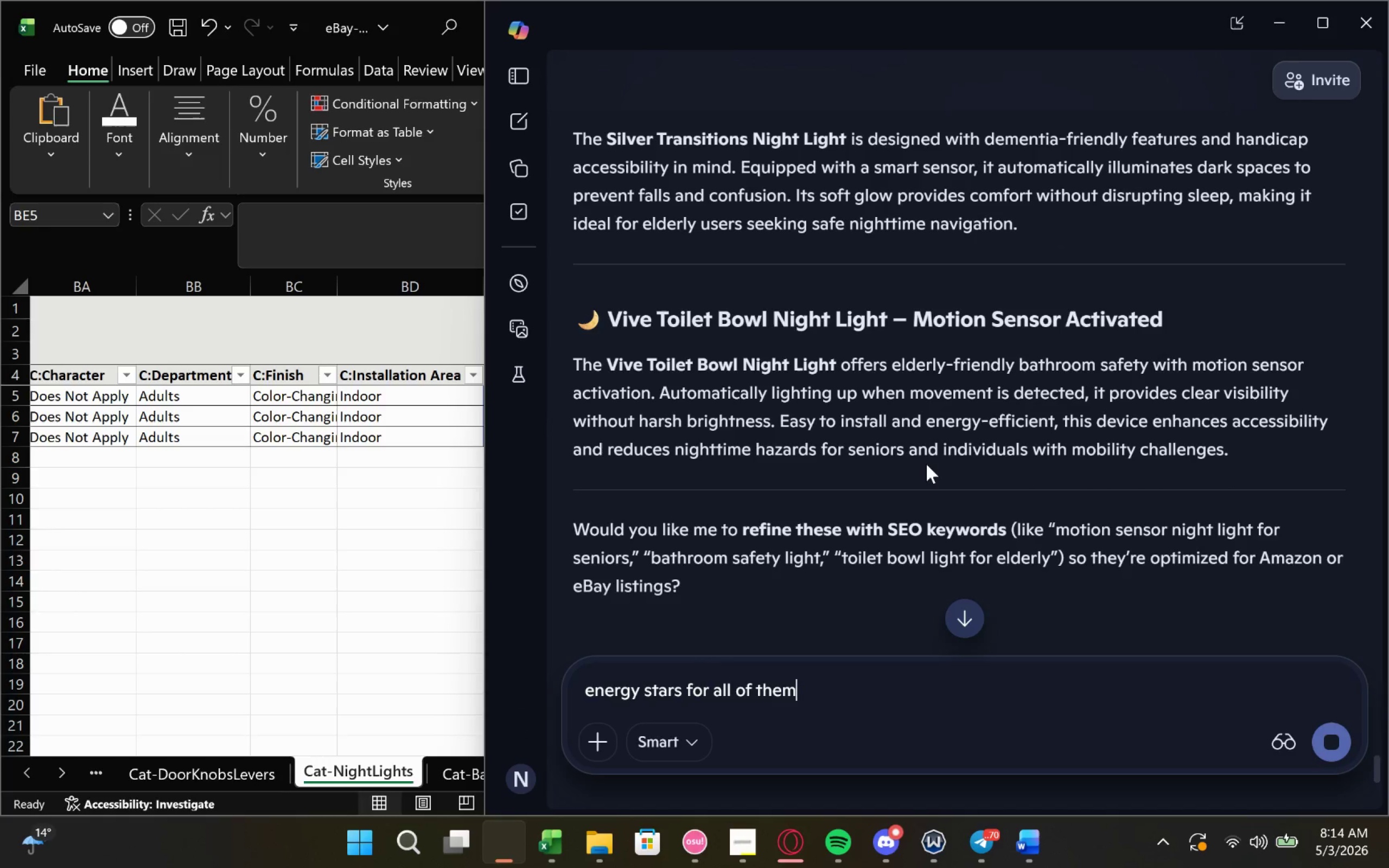 
wait(10.85)
 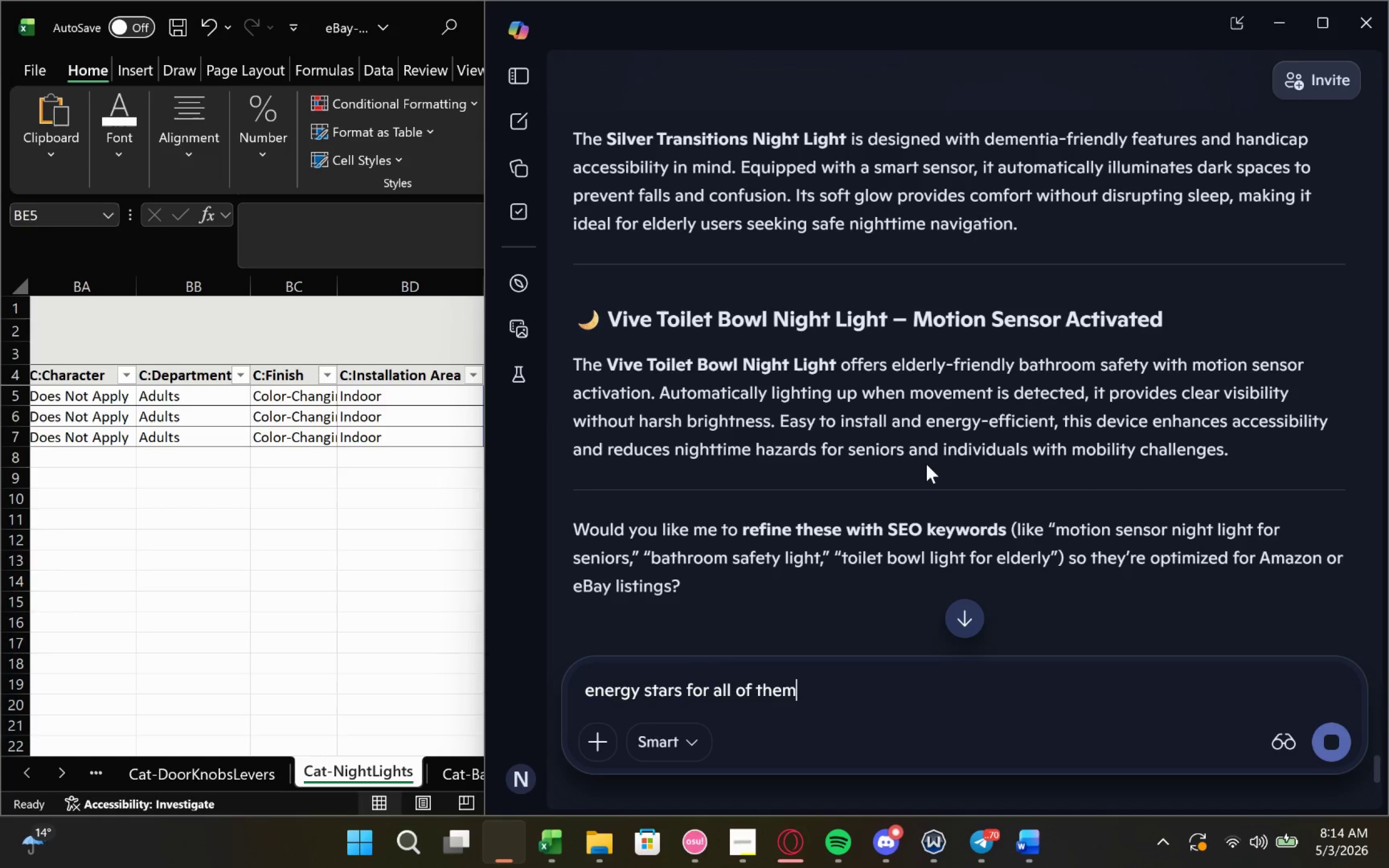 
left_click([1345, 742])
 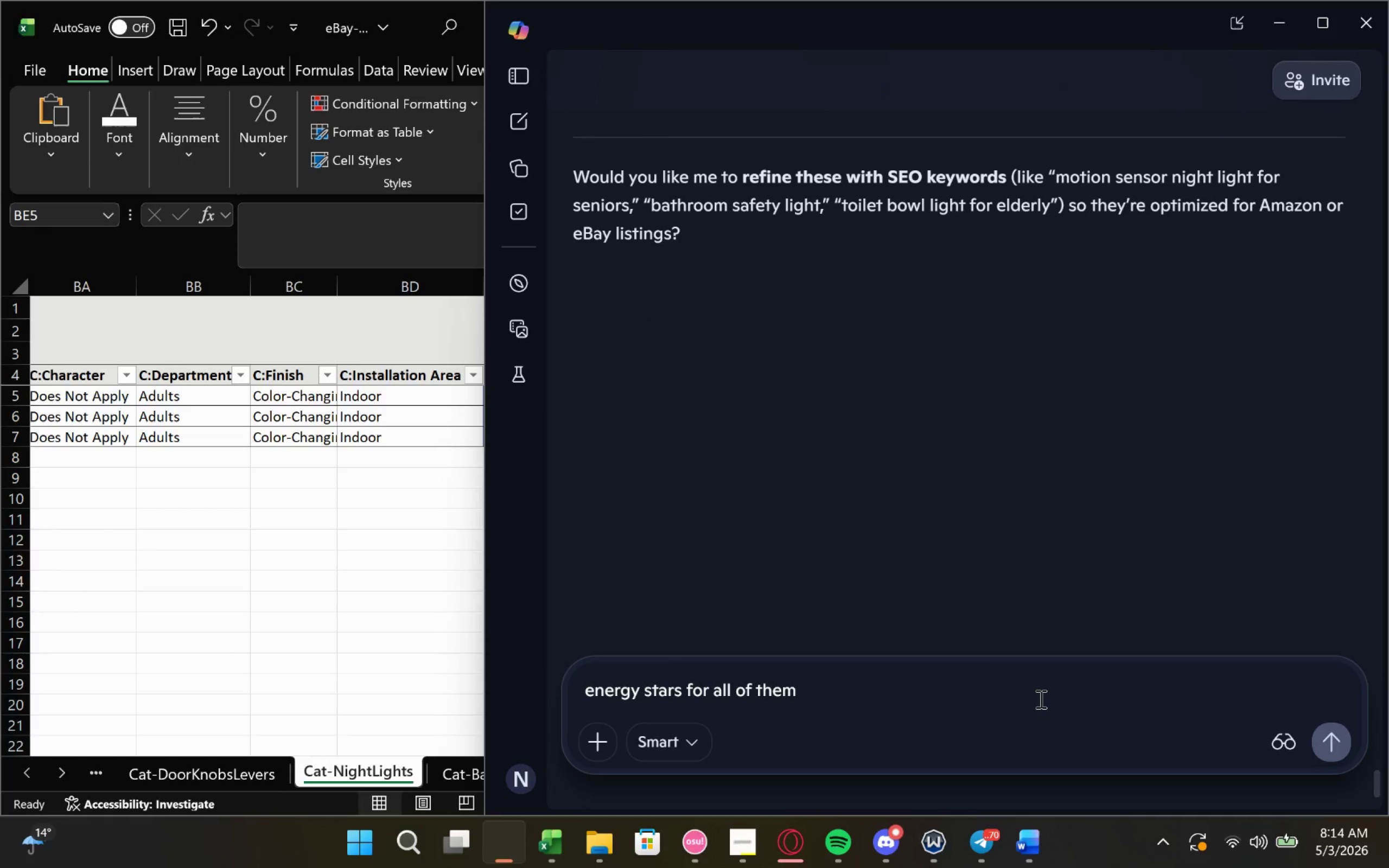 
key(Enter)
 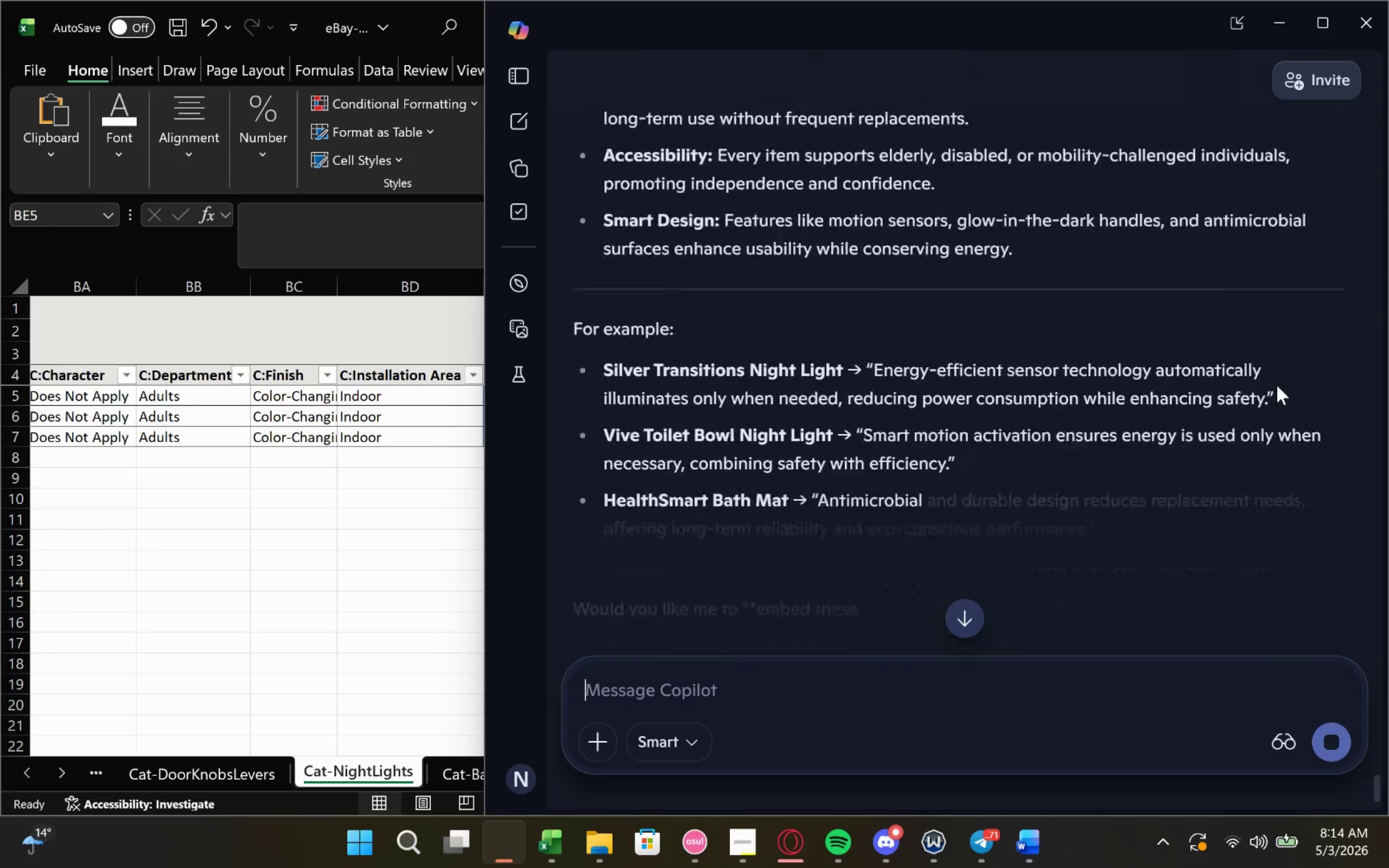 
wait(7.54)
 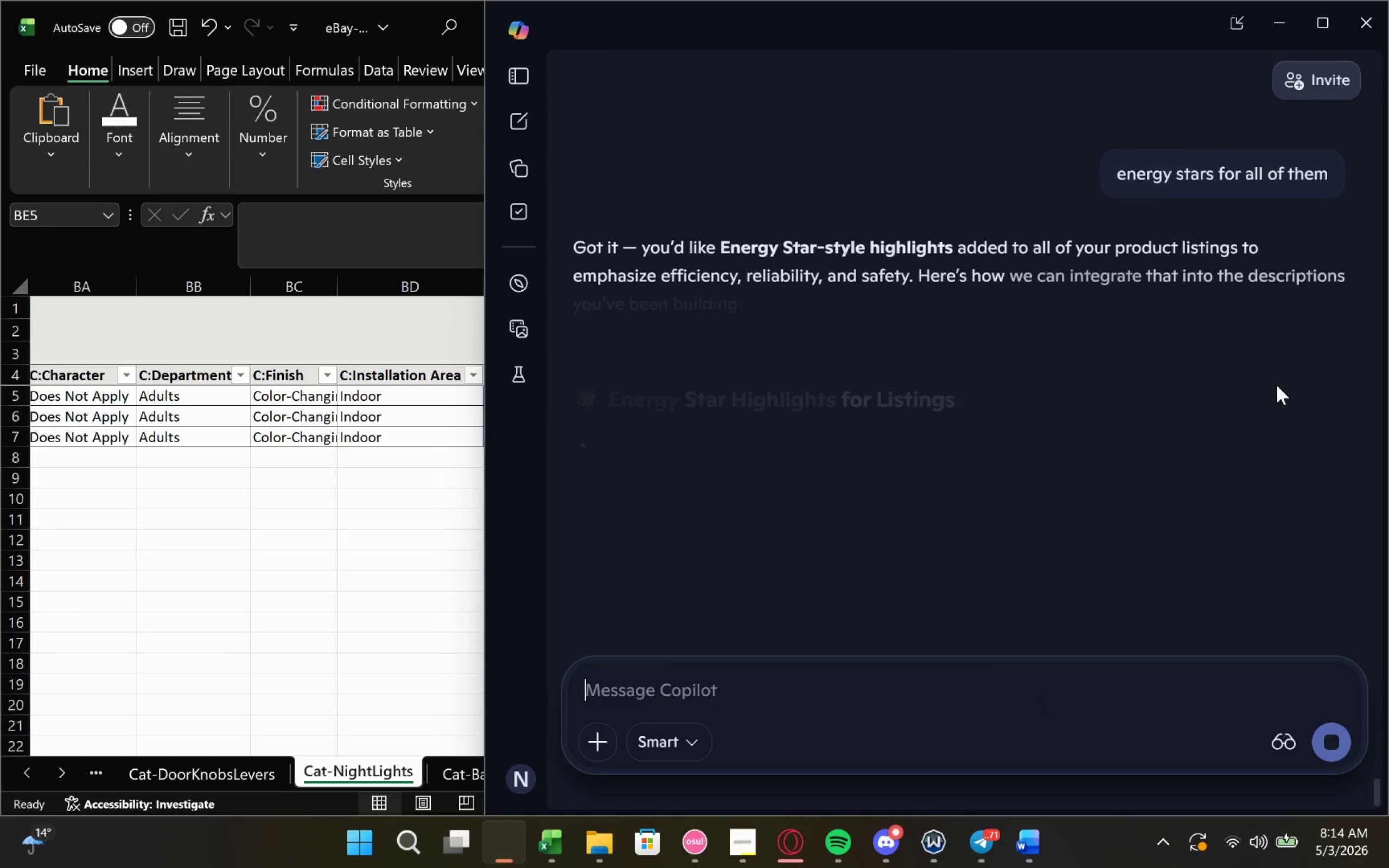 
left_click([906, 670])
 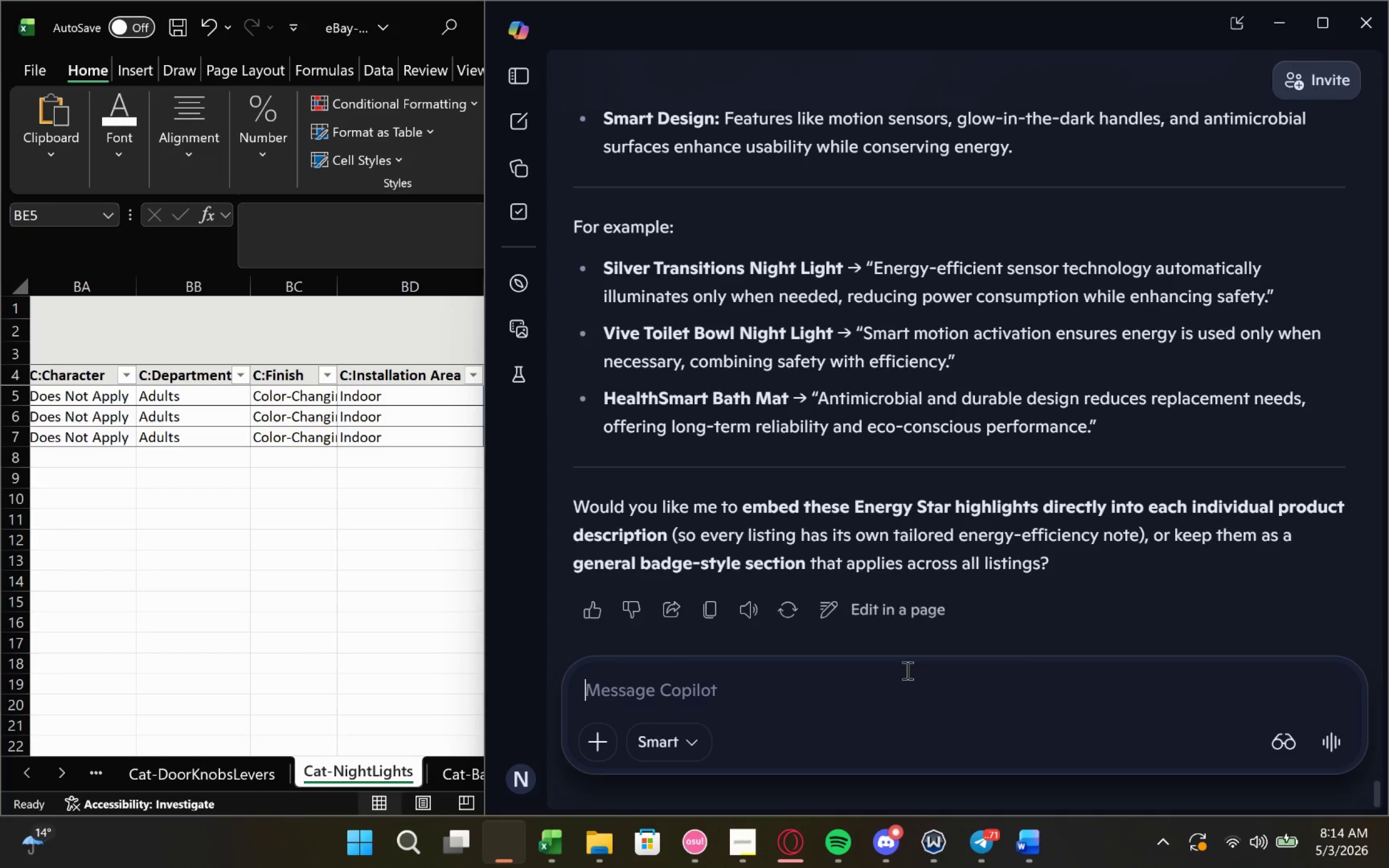 
type(now what are the energy star a)
key(Backspace)
type(values)
 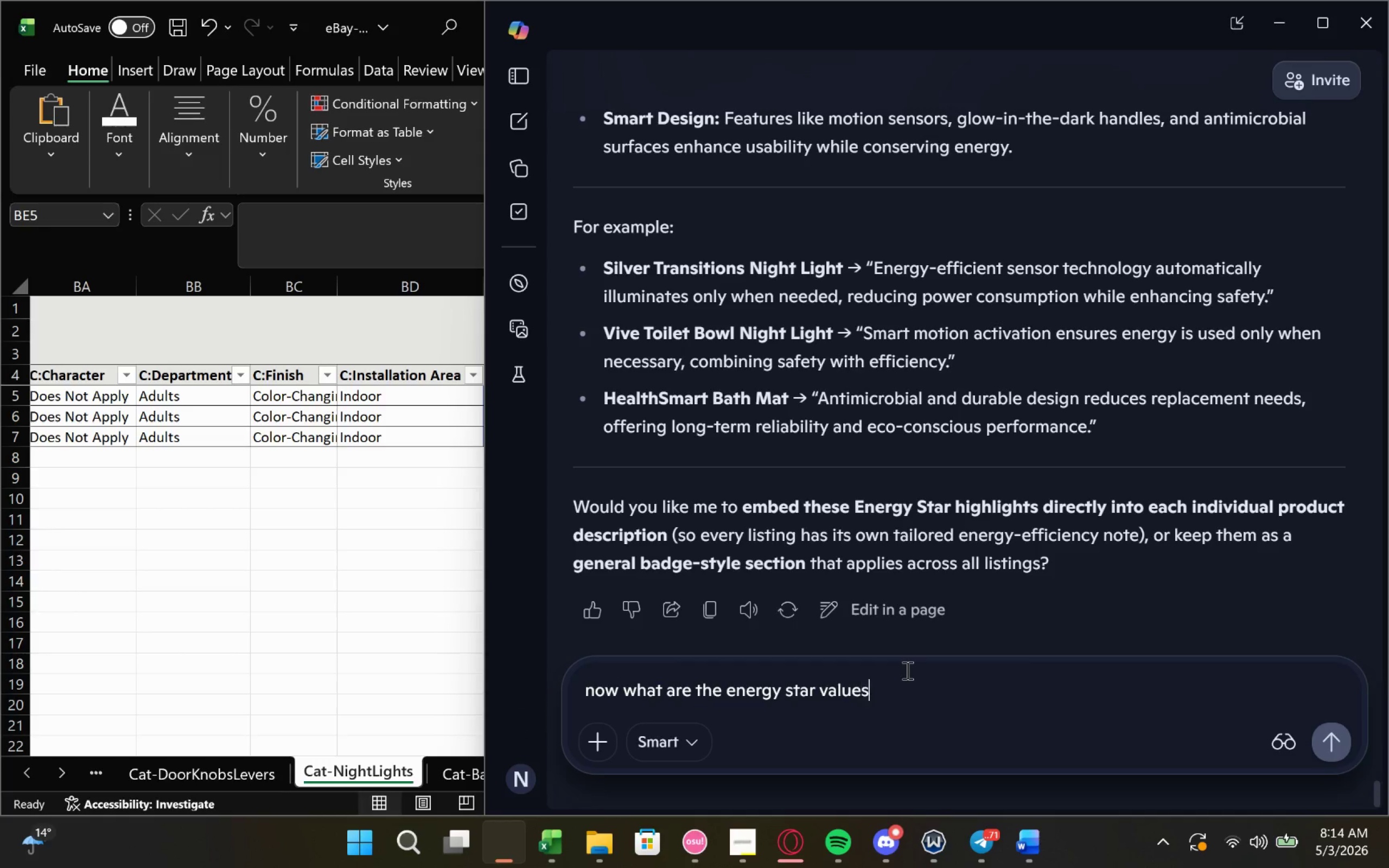 
key(Enter)
 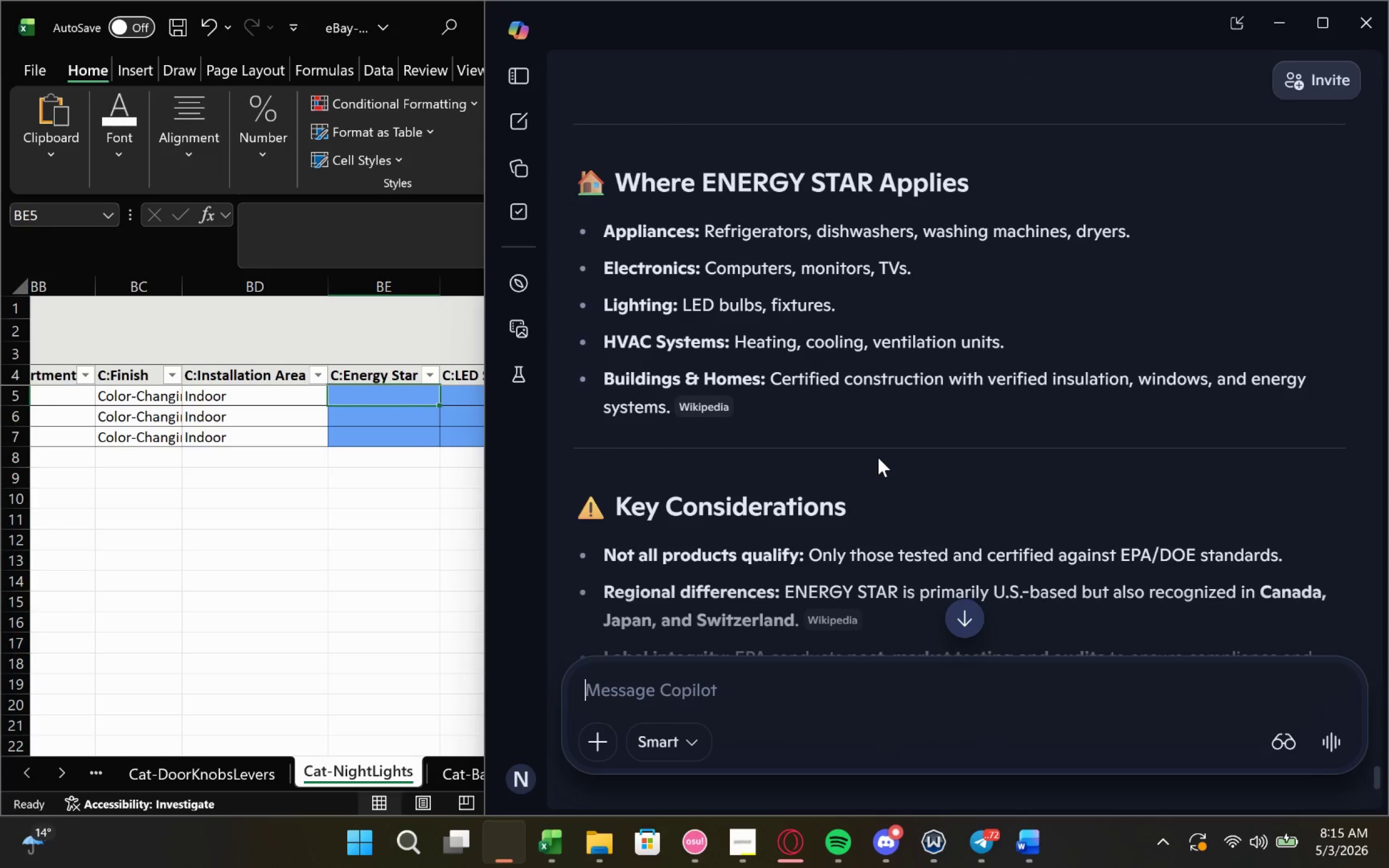 
wait(20.97)
 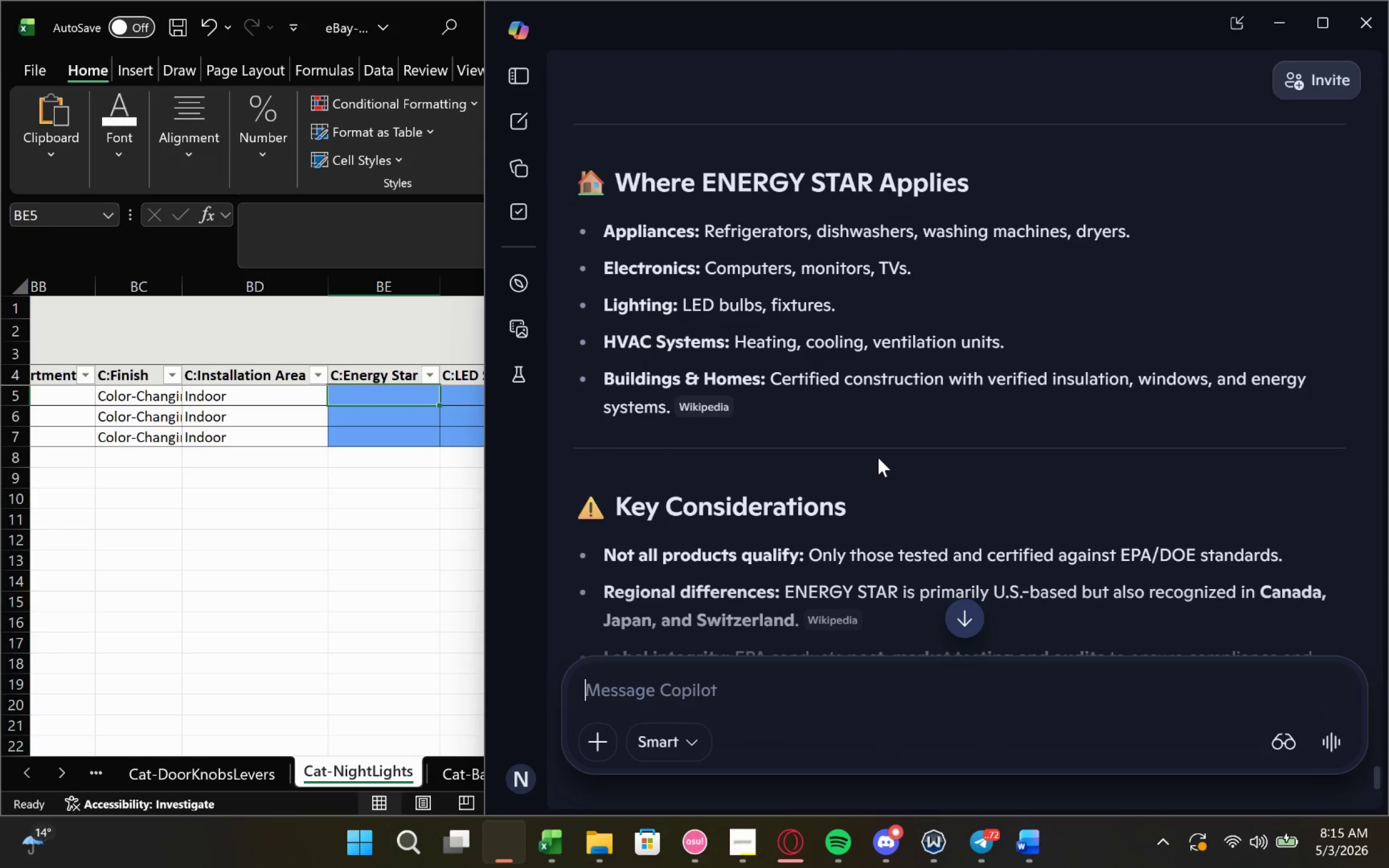 
left_click([350, 394])
 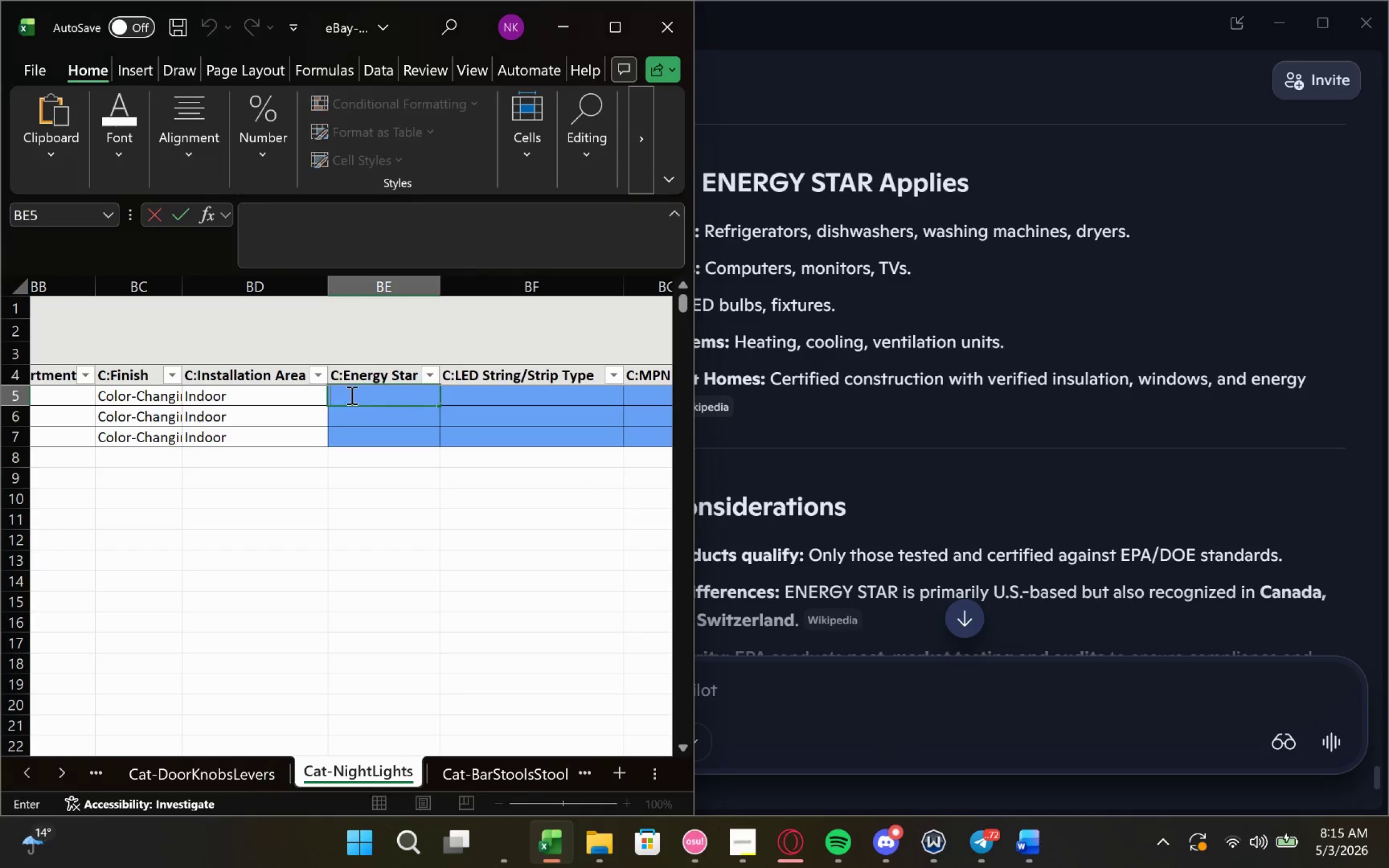 
key(Control+ControlLeft)
 